 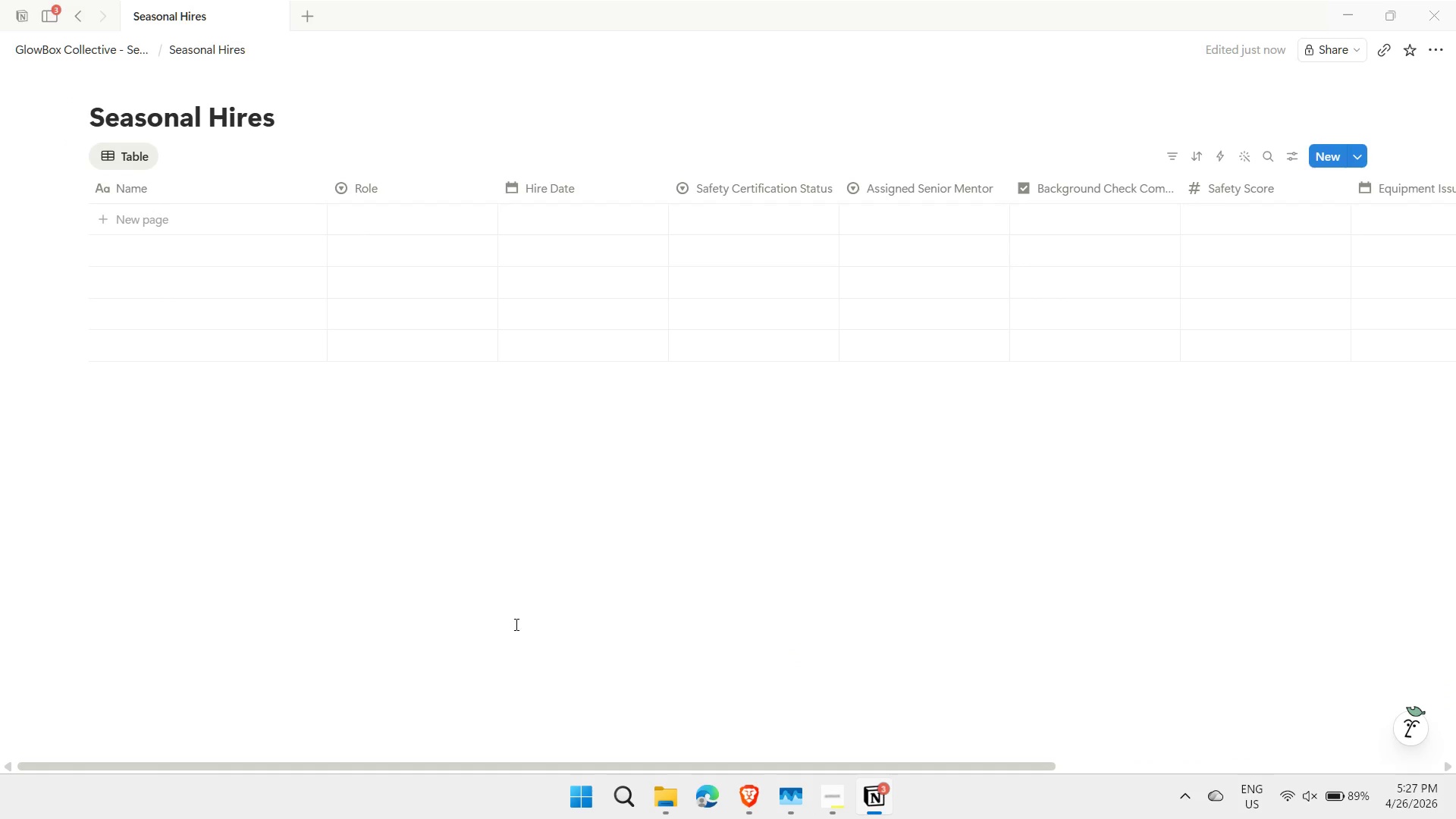 
left_click([532, 491])
 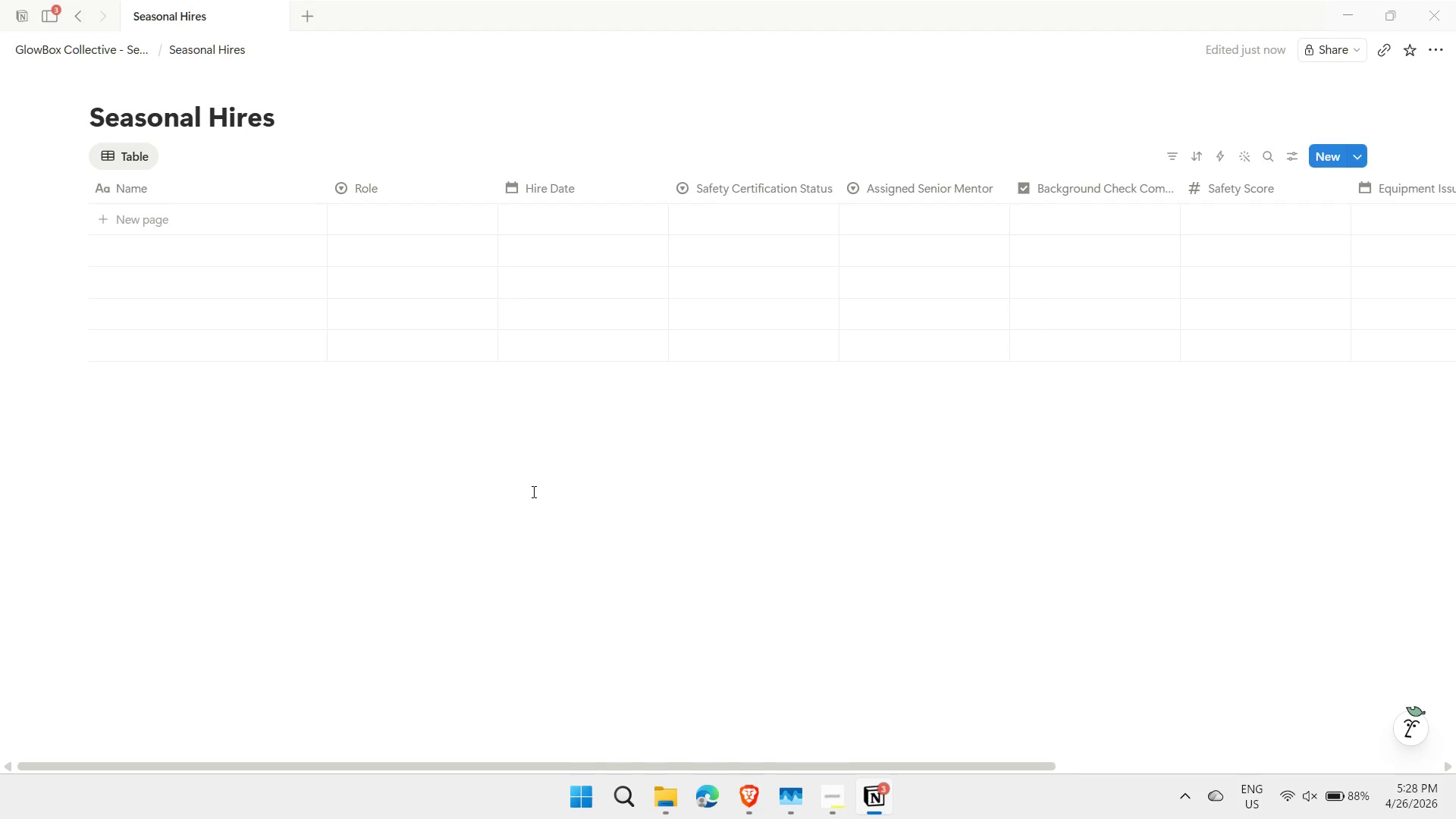 
wait(53.14)
 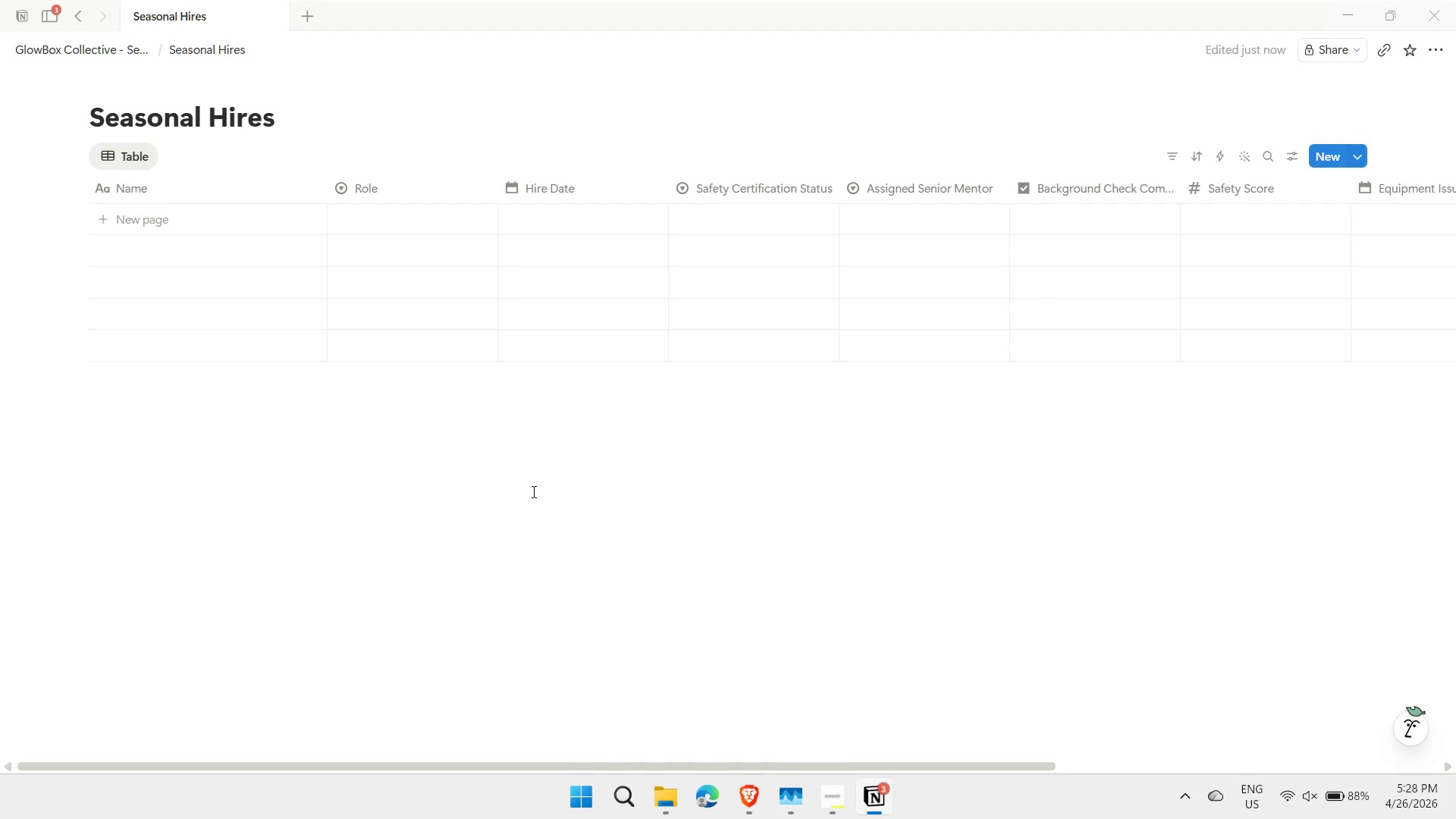 
left_click([132, 215])
 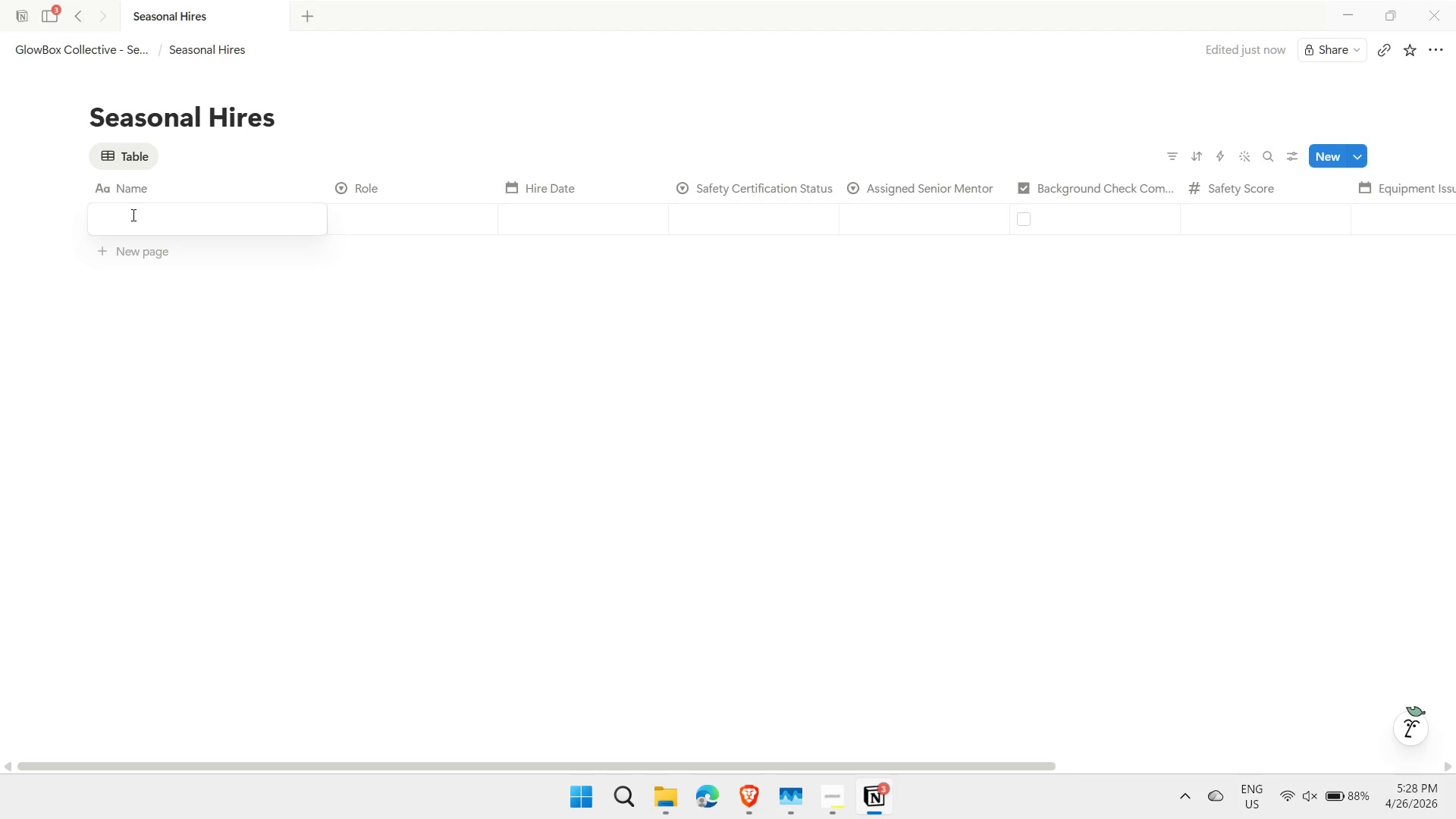 
key(Control+E)
 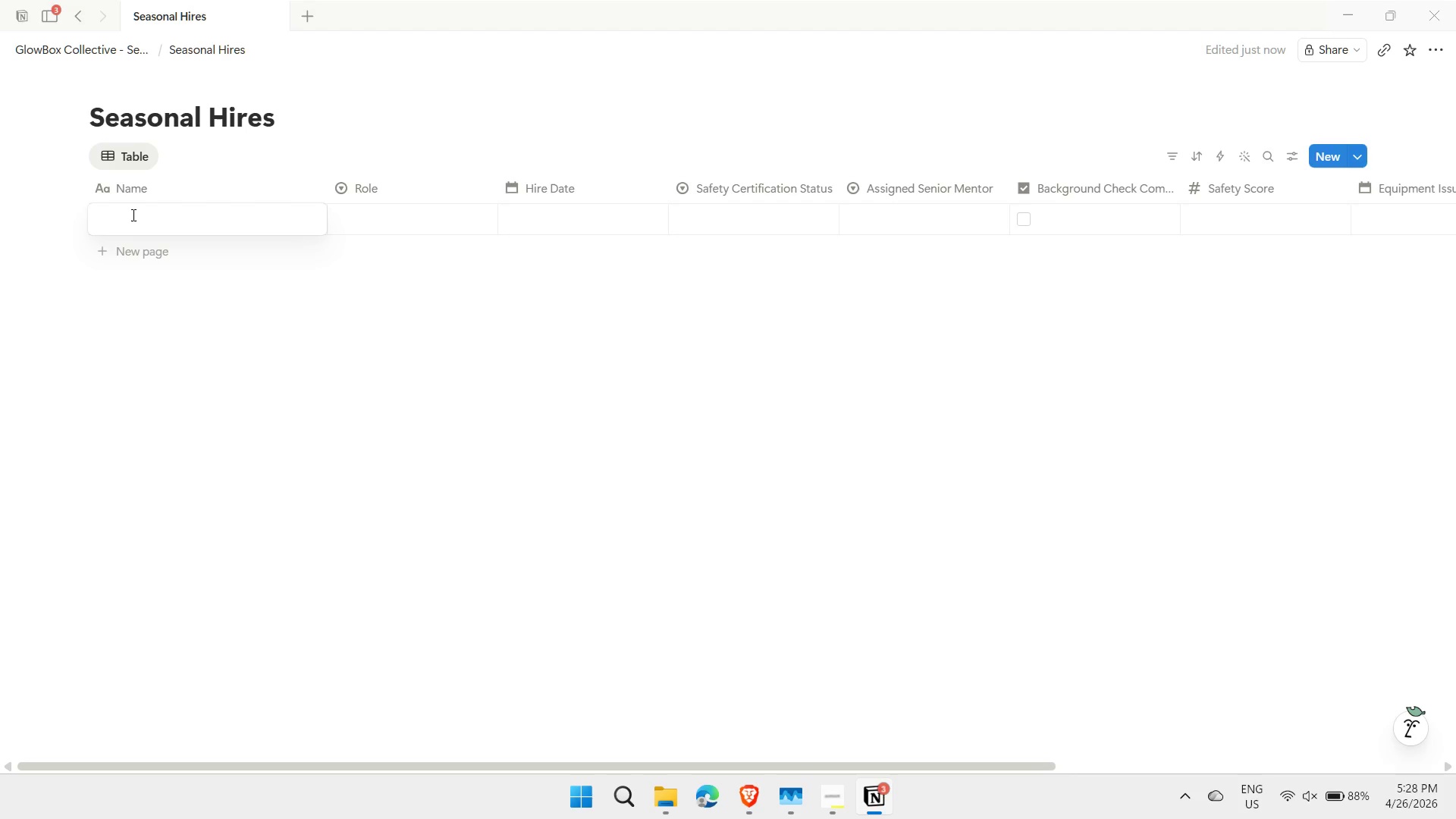 
type(mma )
key(Backspace)
key(Backspace)
key(Backspace)
key(Backspace)
key(Backspace)
type(Emma Rivera)
 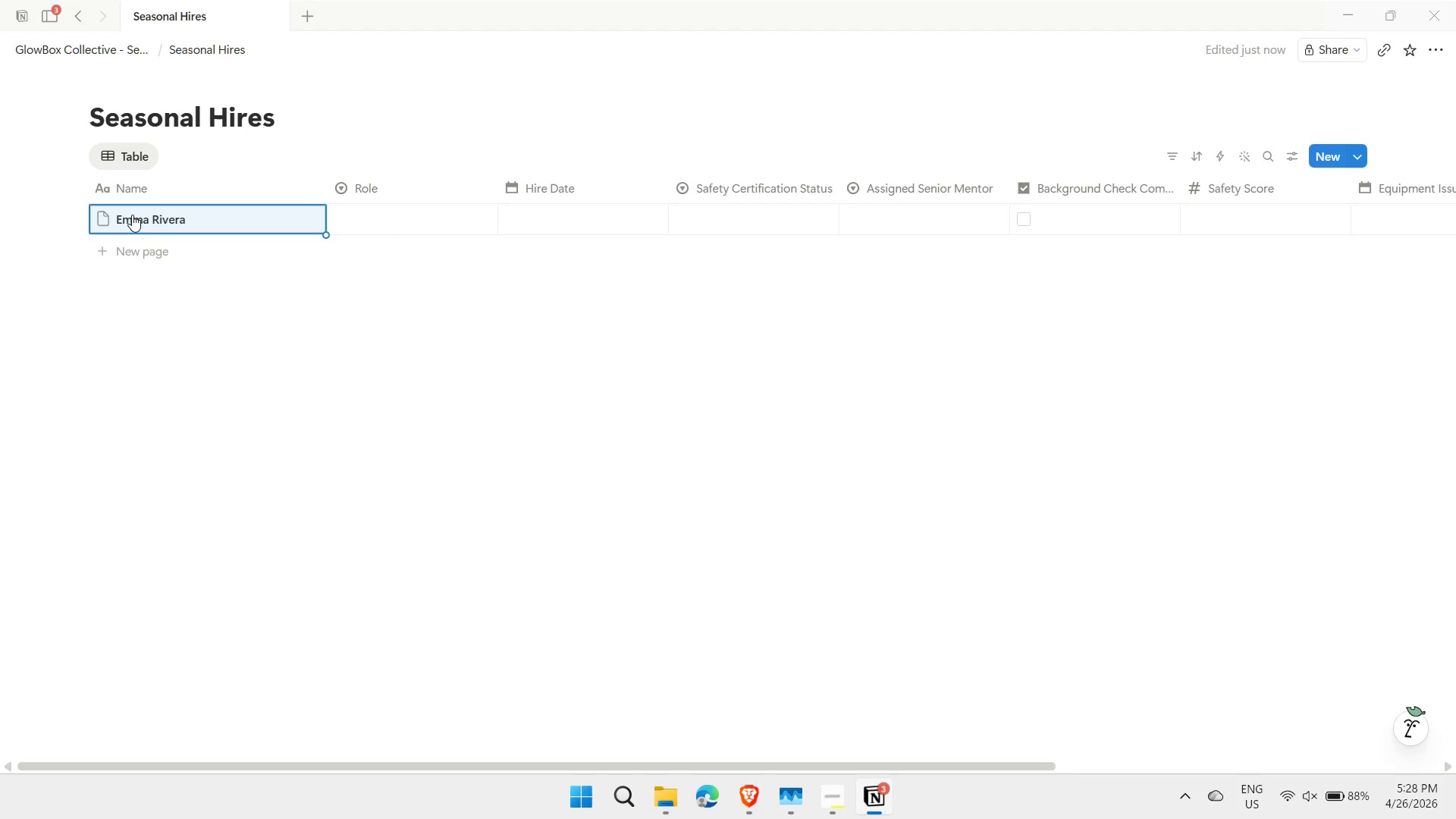 
 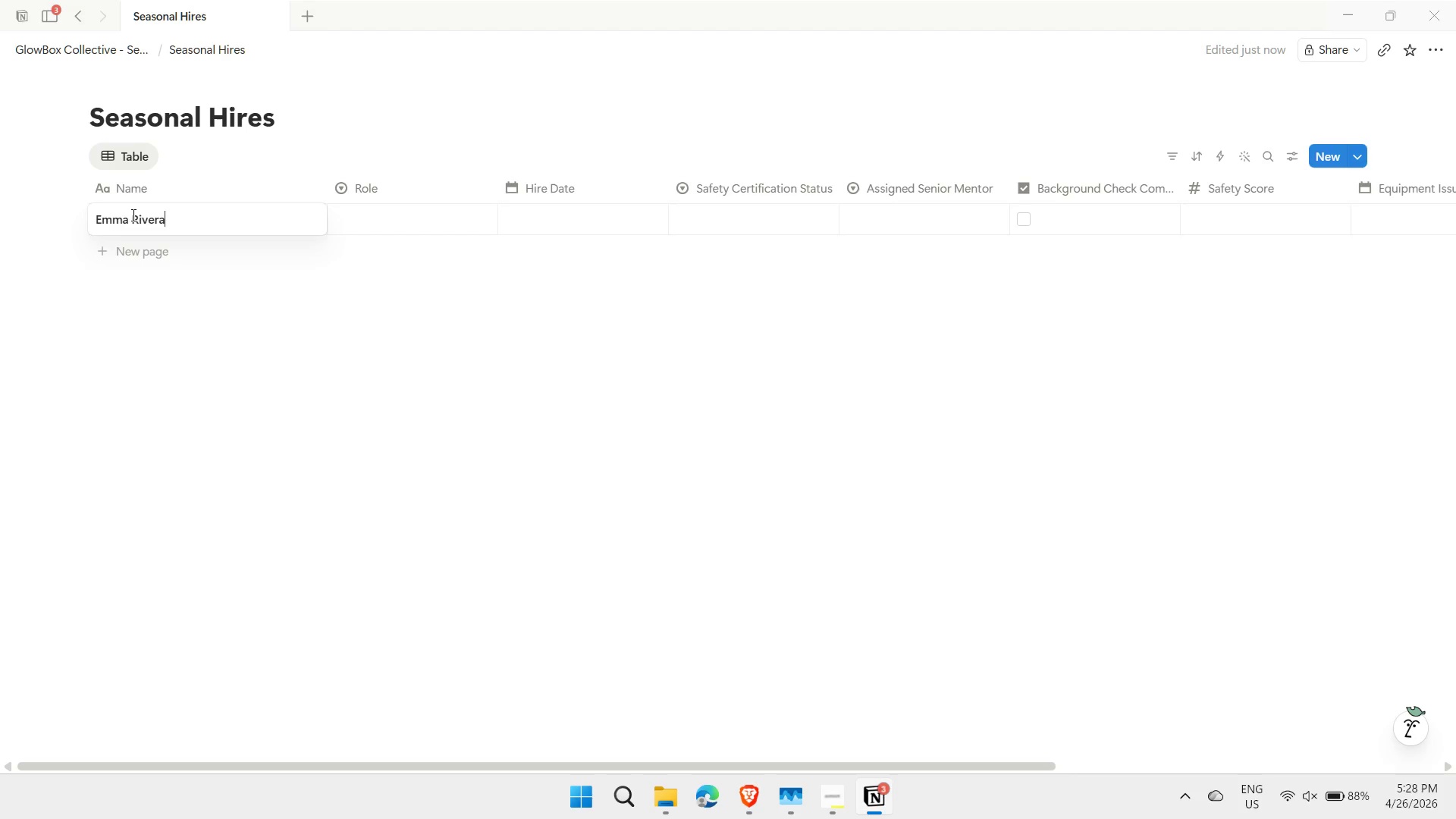 
key(Enter)
 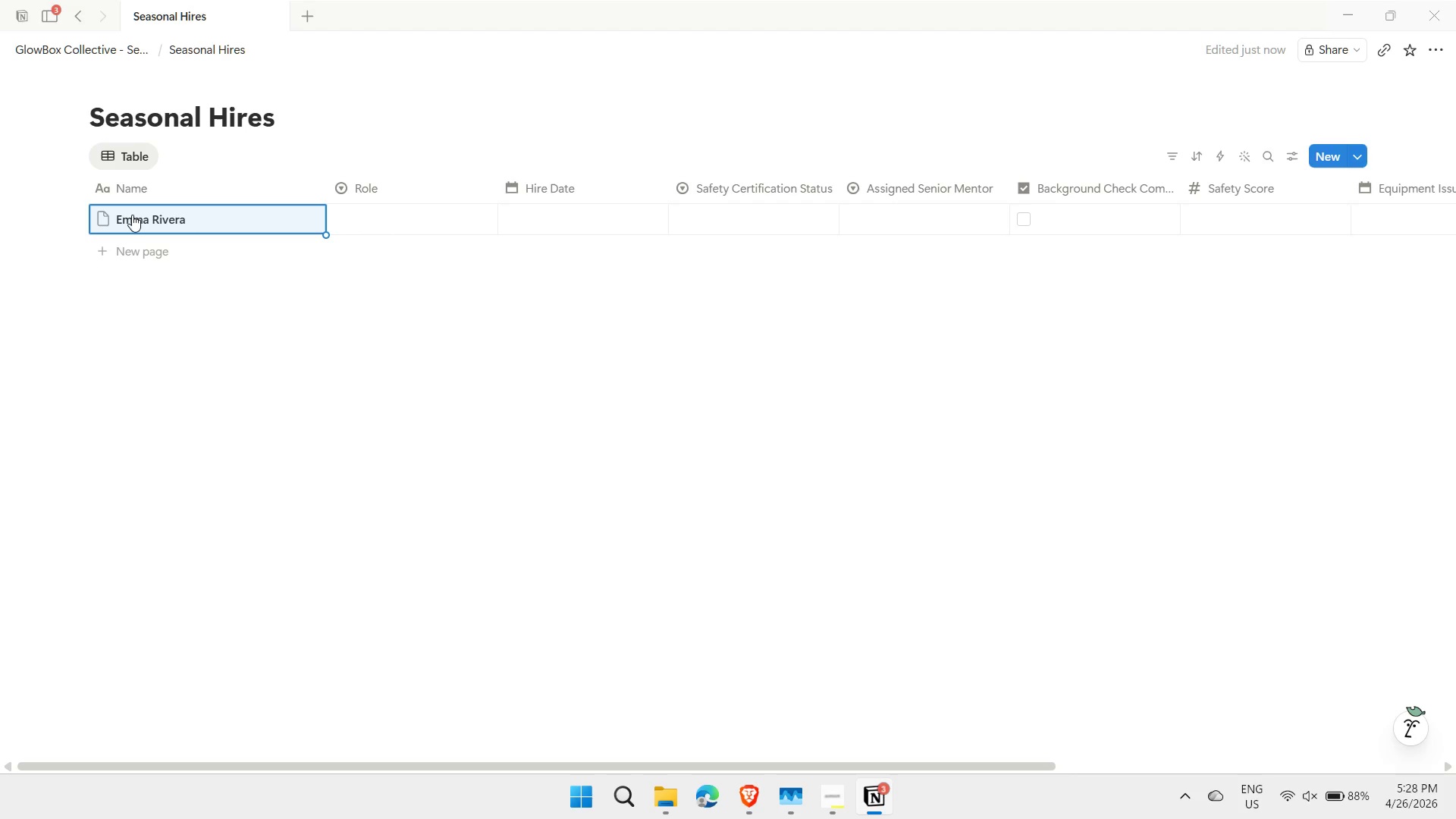 
key(ArrowRight)
 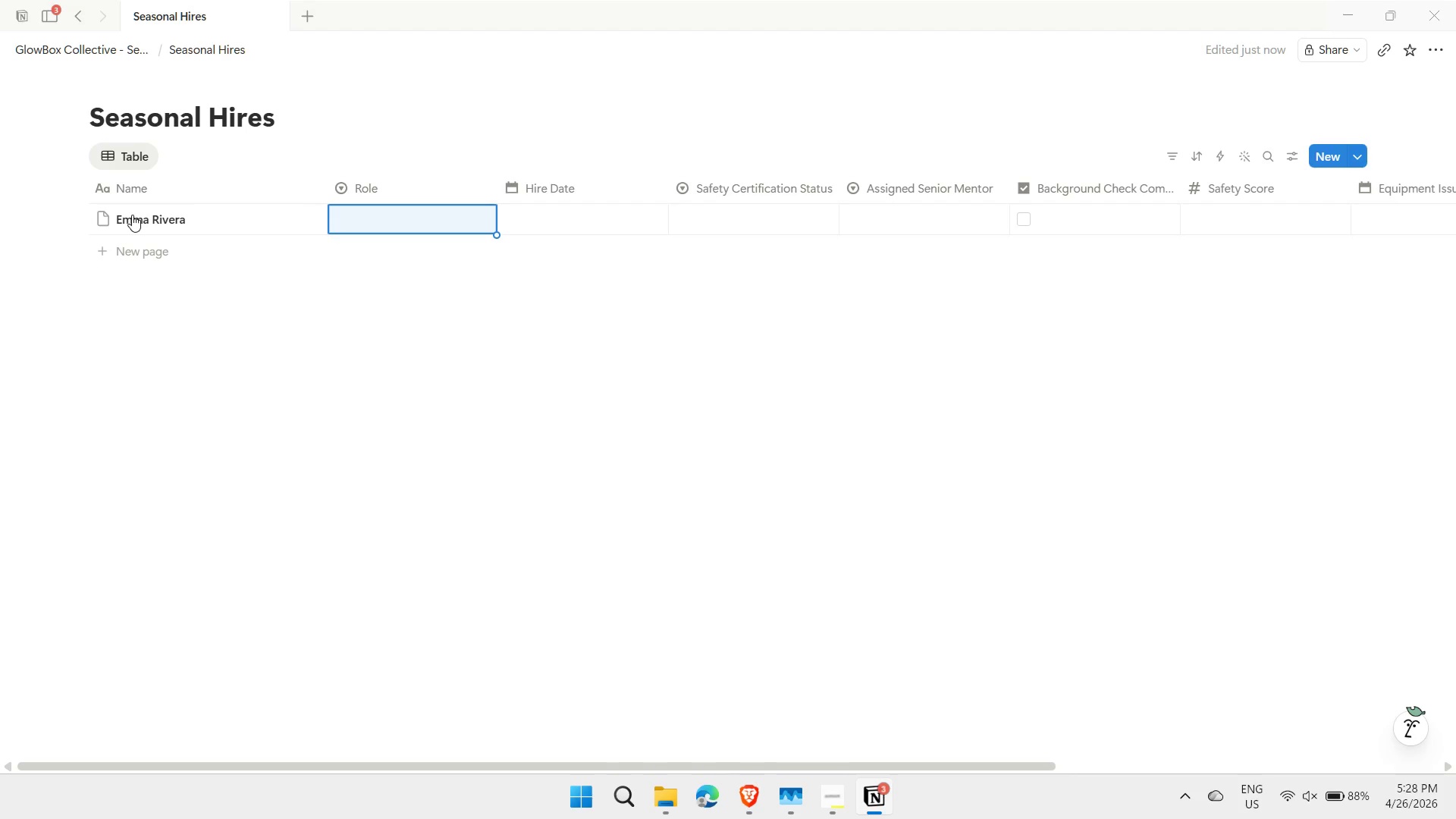 
type(Wa)
 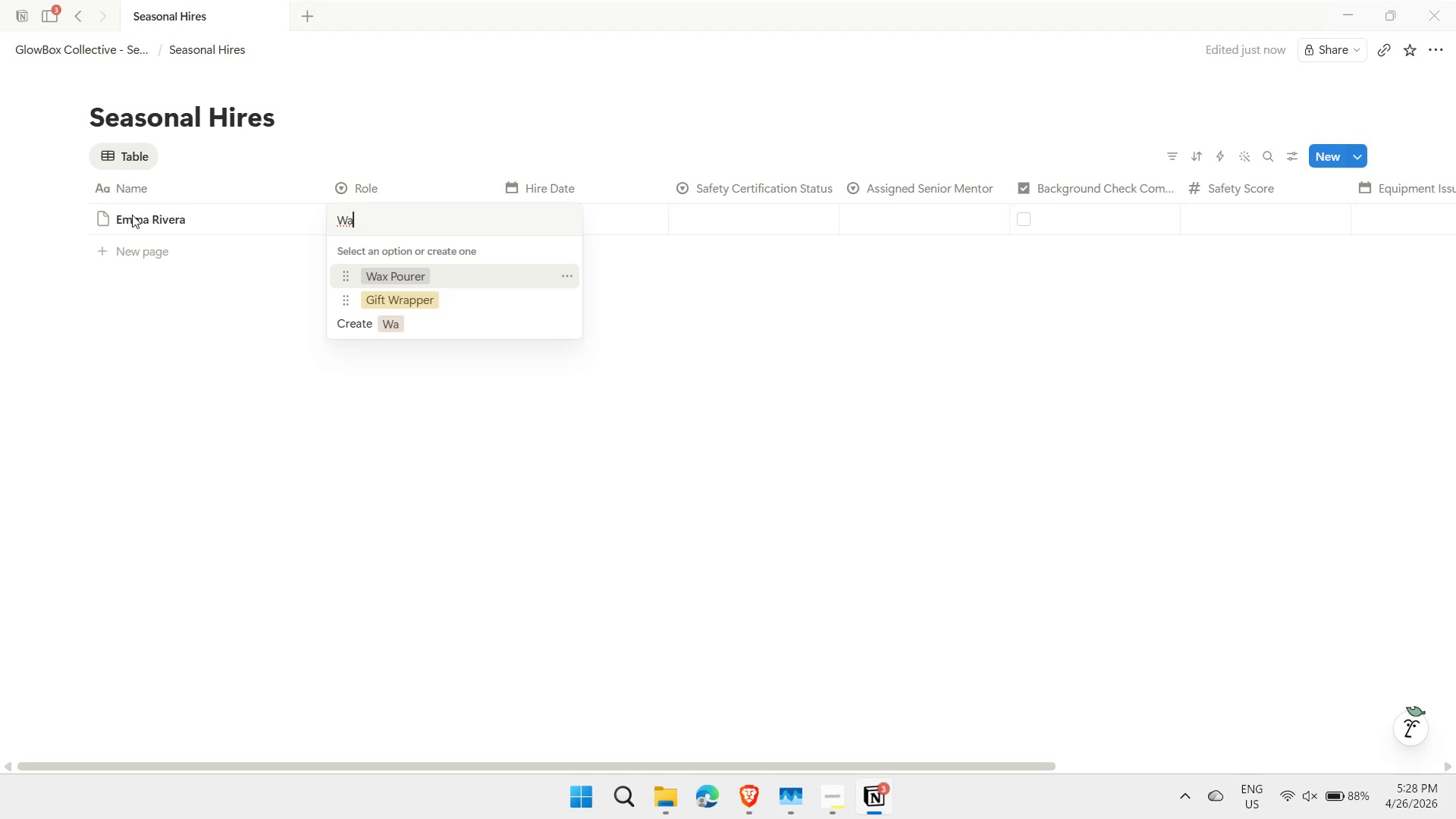 
key(Enter)
 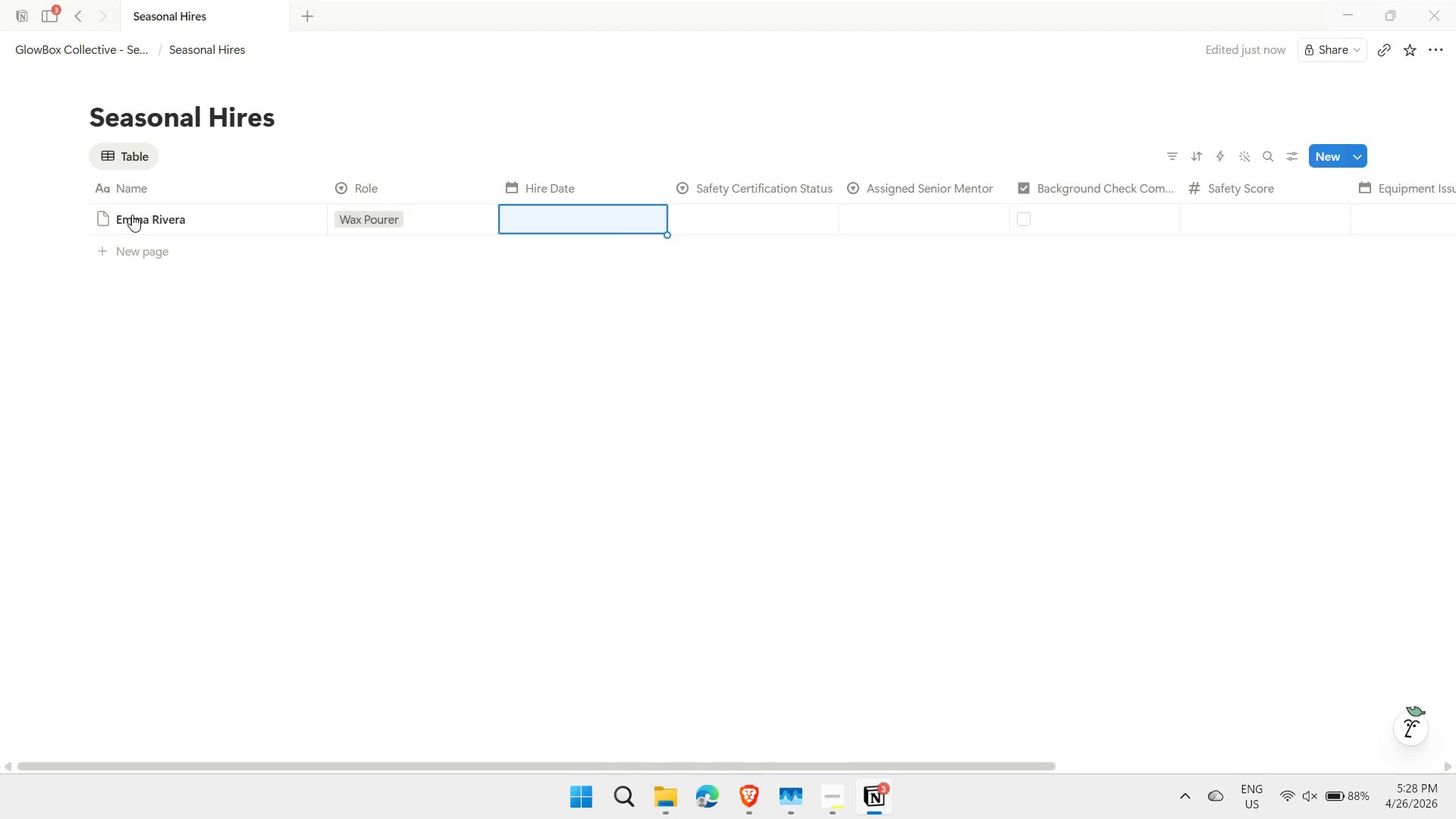 
key(ArrowRight)
 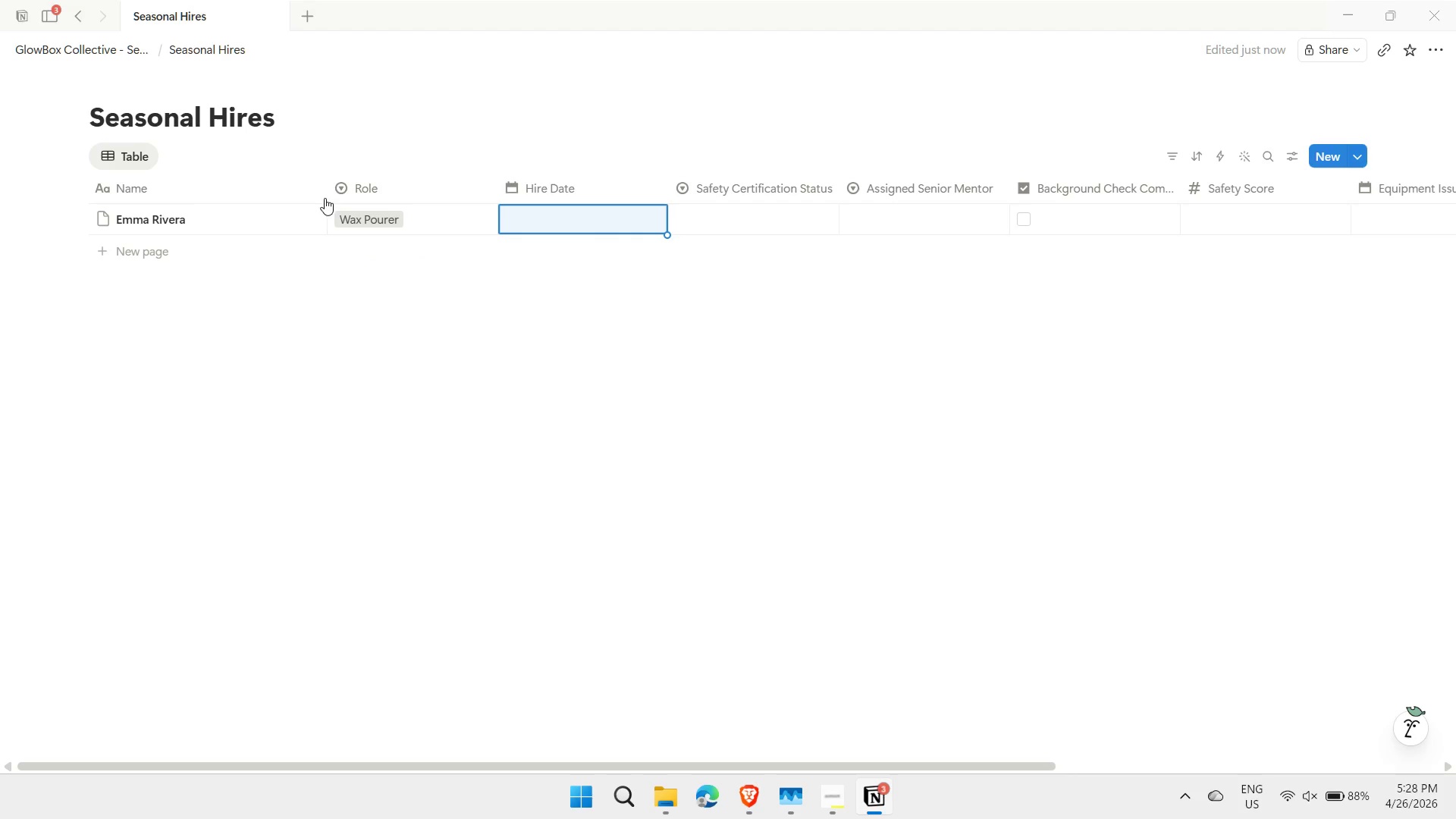 
left_click_drag(start_coordinate=[327, 192], to_coordinate=[222, 187])
 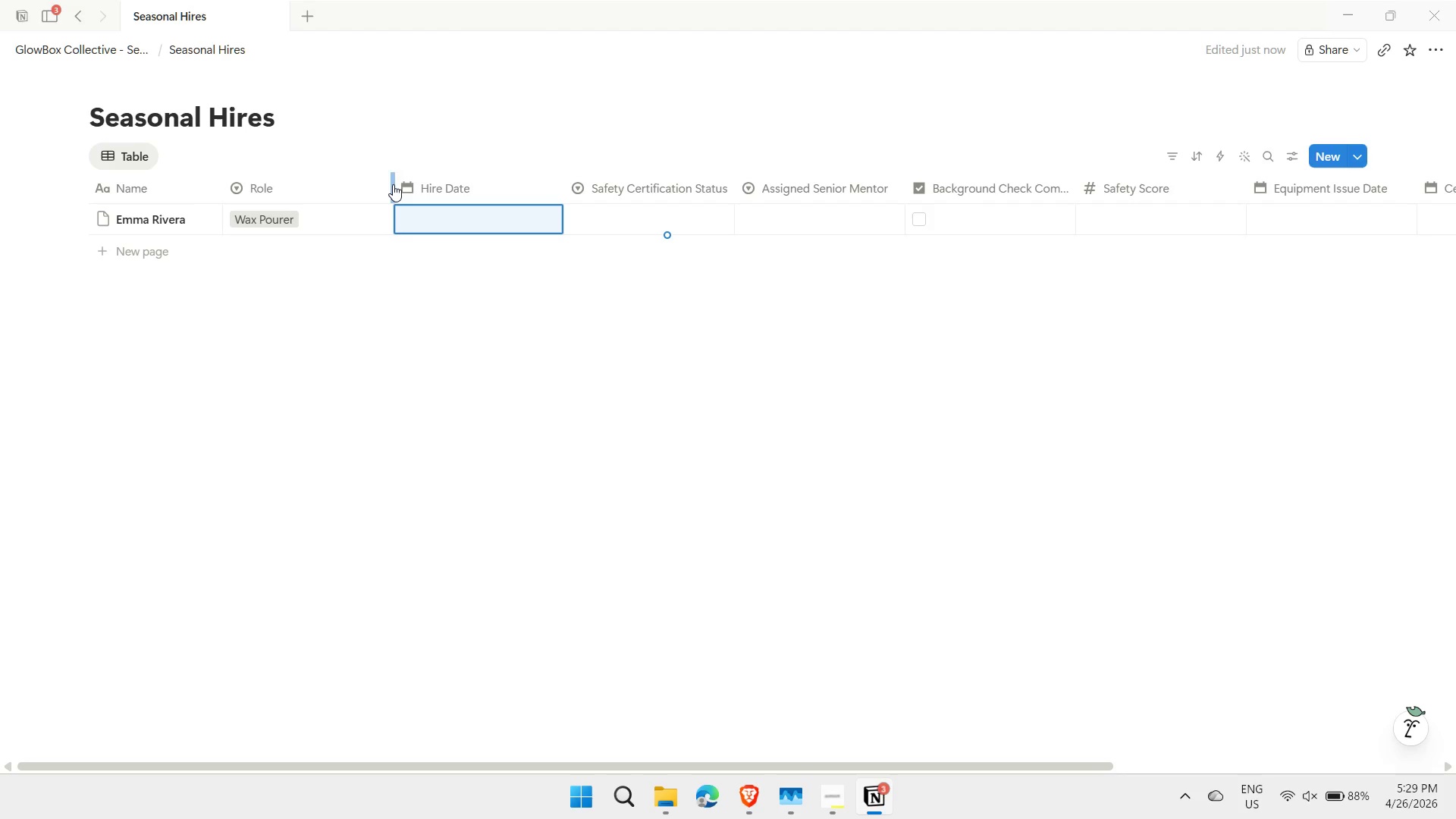 
left_click_drag(start_coordinate=[391, 184], to_coordinate=[342, 186])
 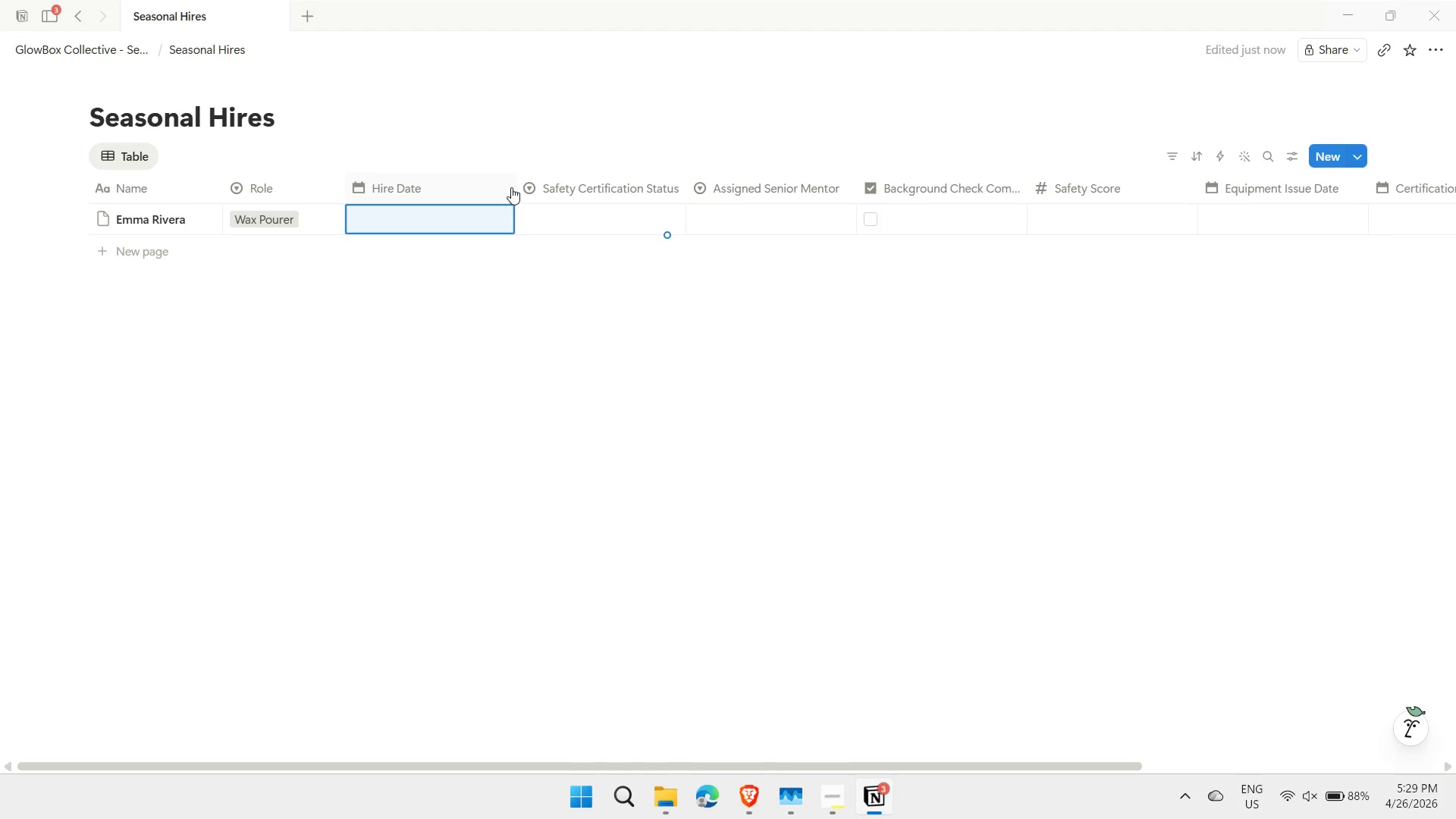 
left_click_drag(start_coordinate=[513, 187], to_coordinate=[463, 178])
 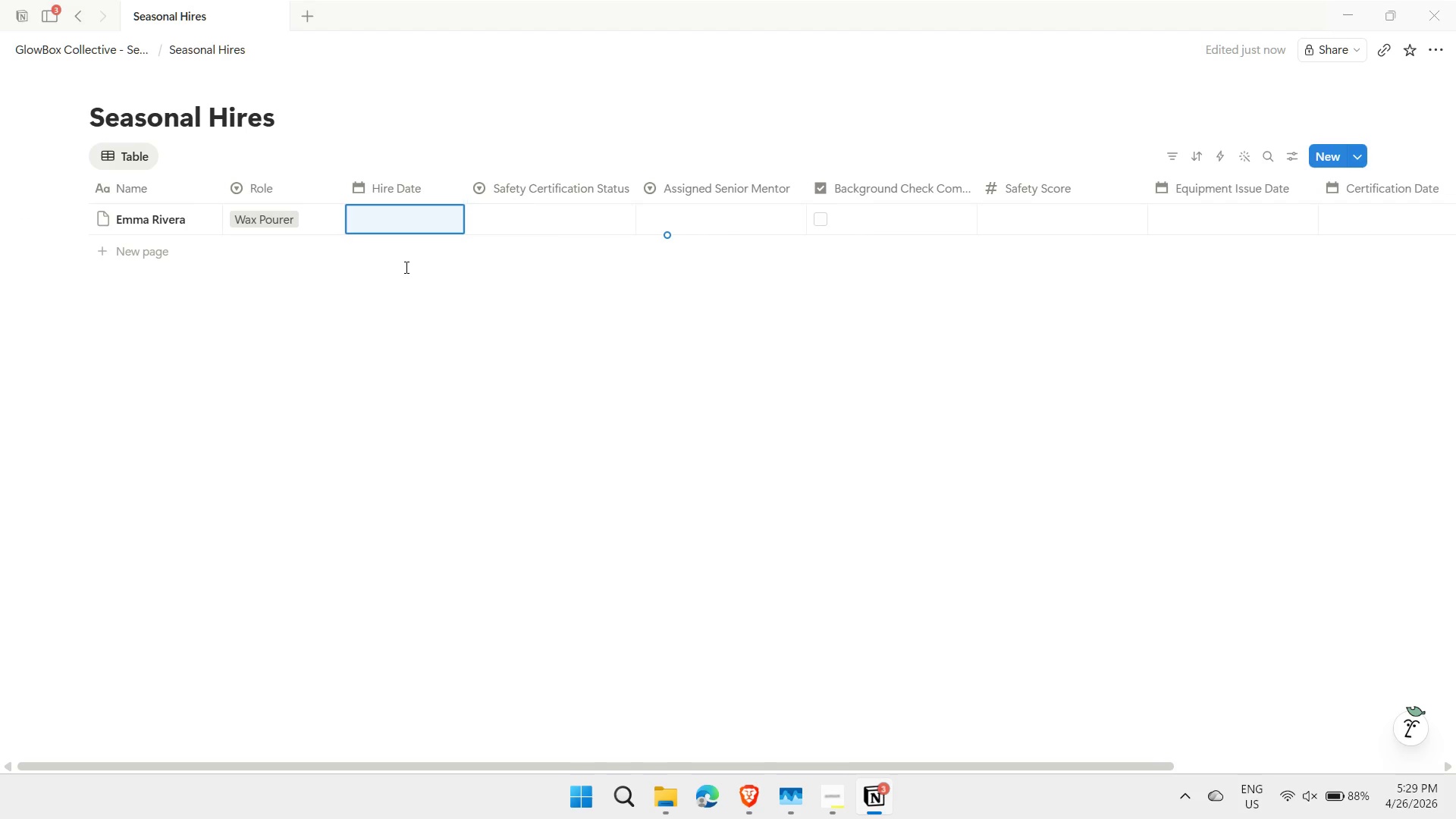 
left_click([405, 267])
 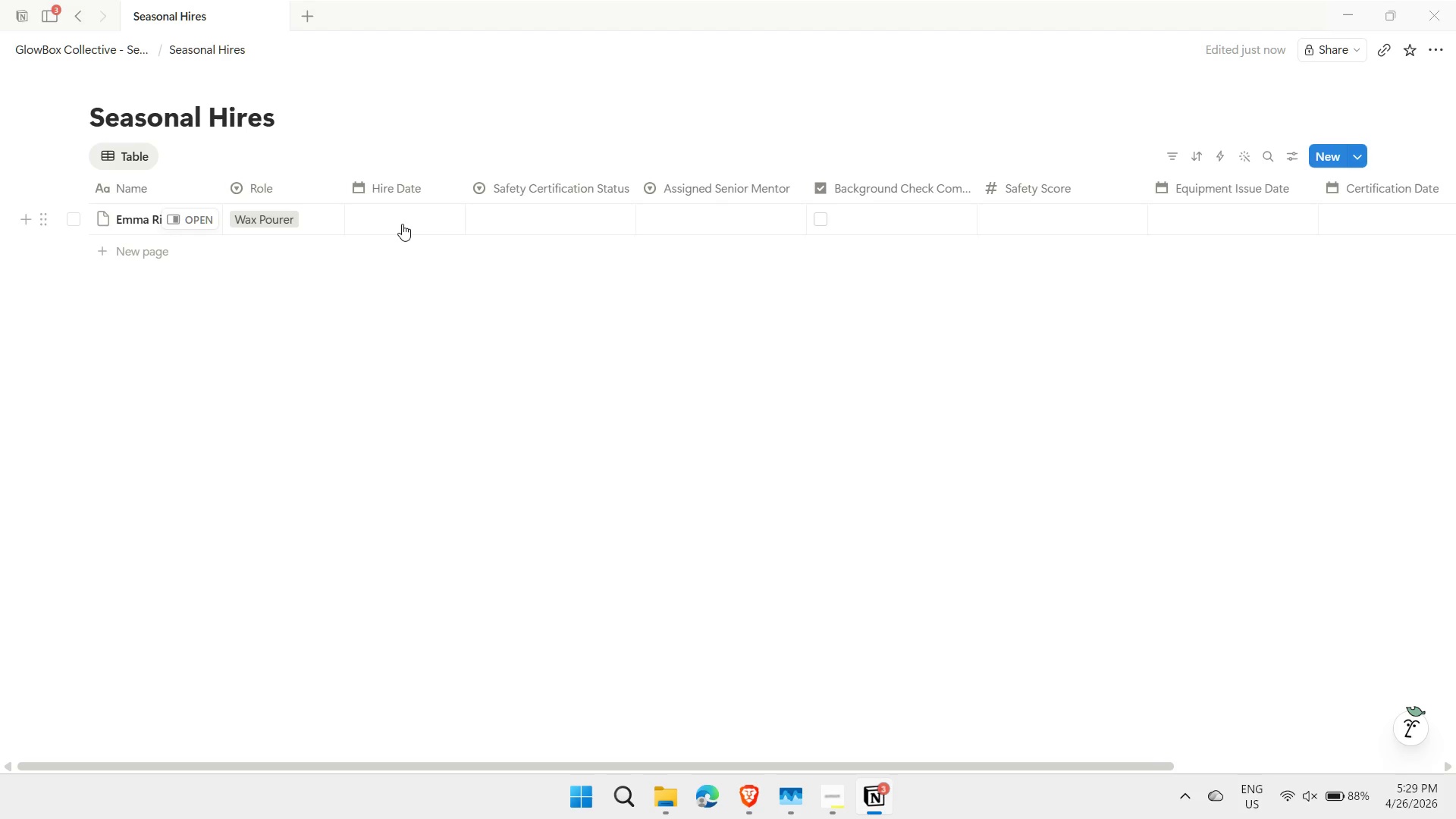 
left_click([402, 224])
 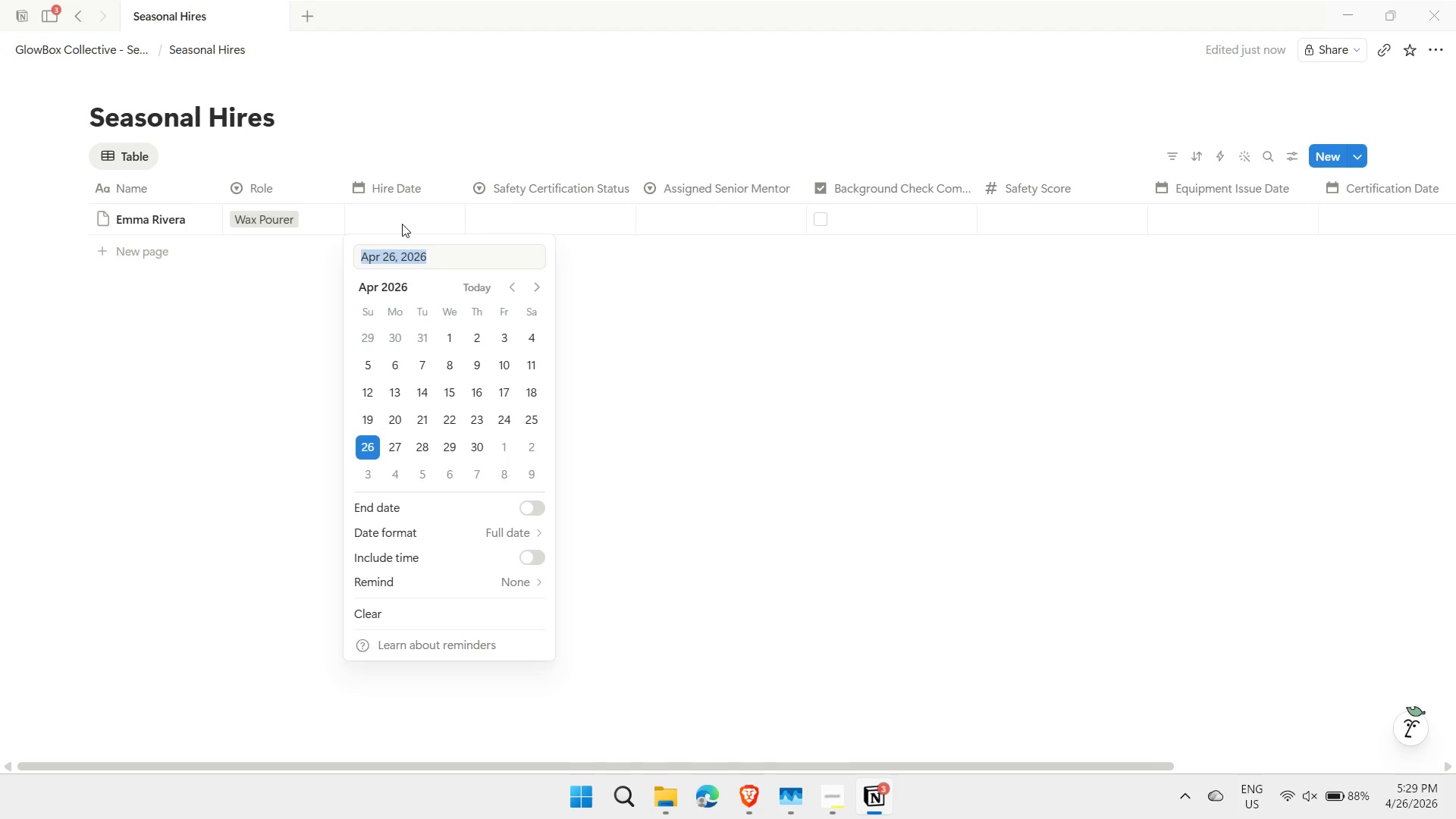 
type(4/20)
 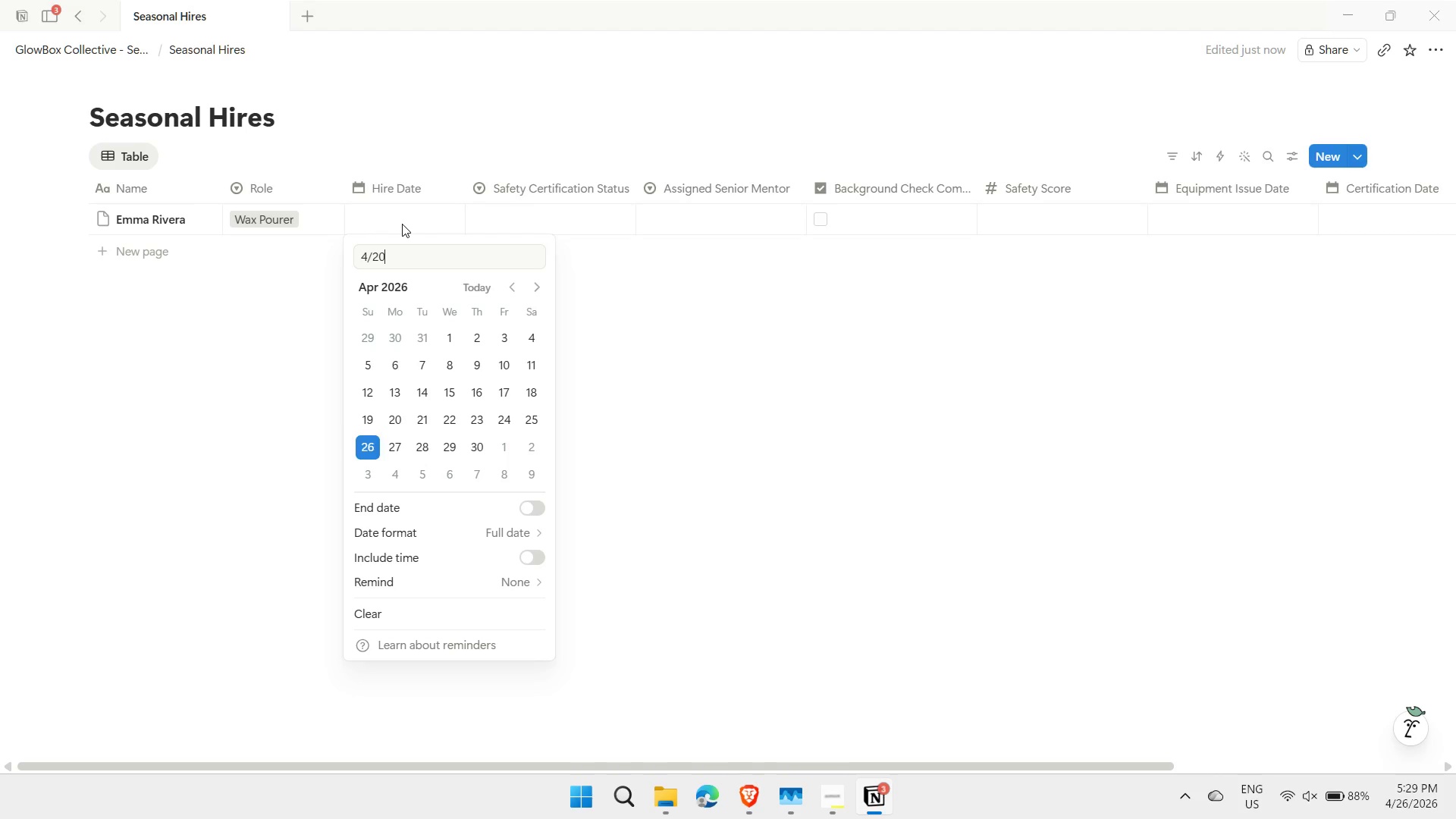 
key(Enter)
 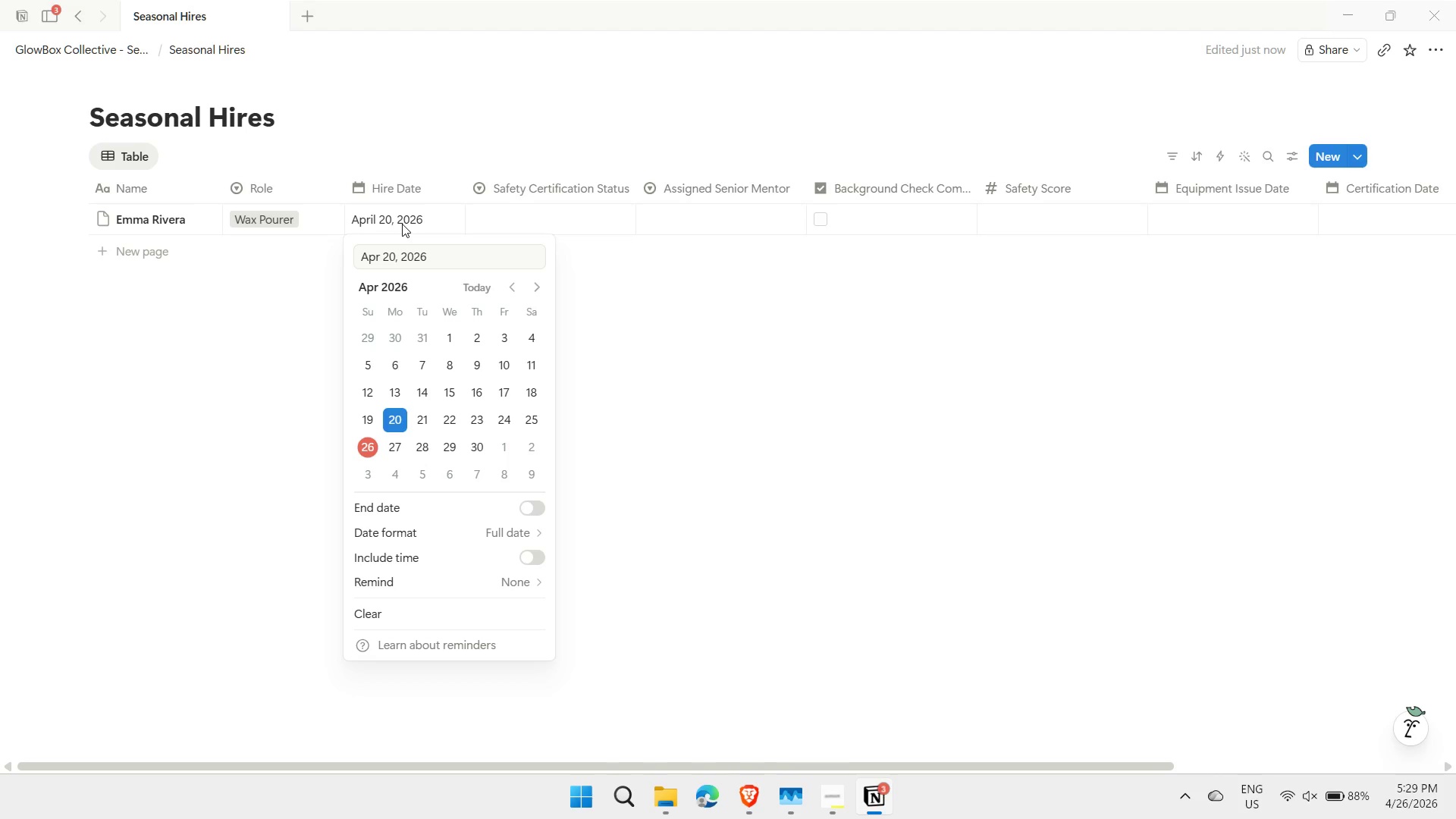 
key(Escape)
 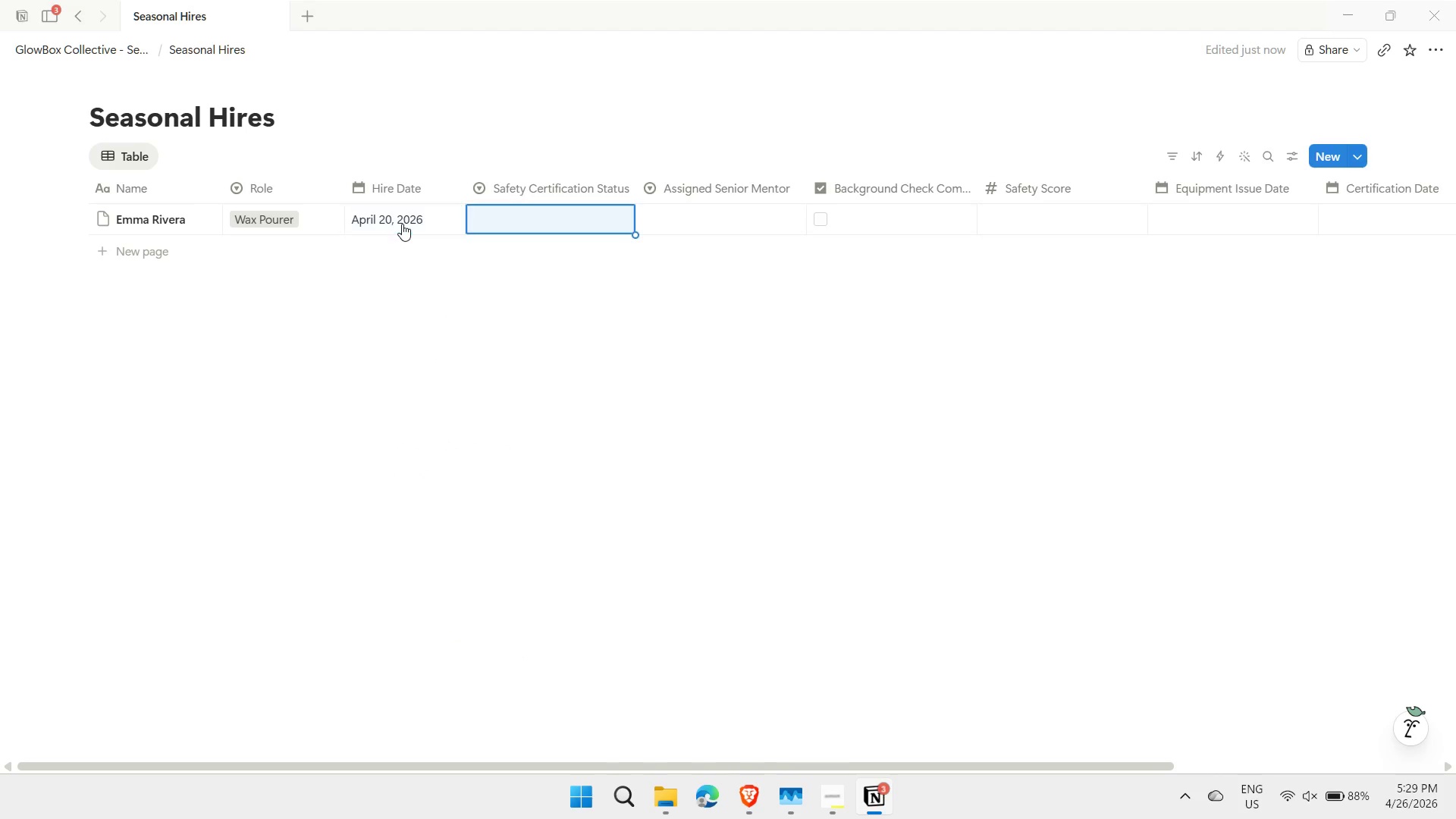 
key(ArrowRight)
 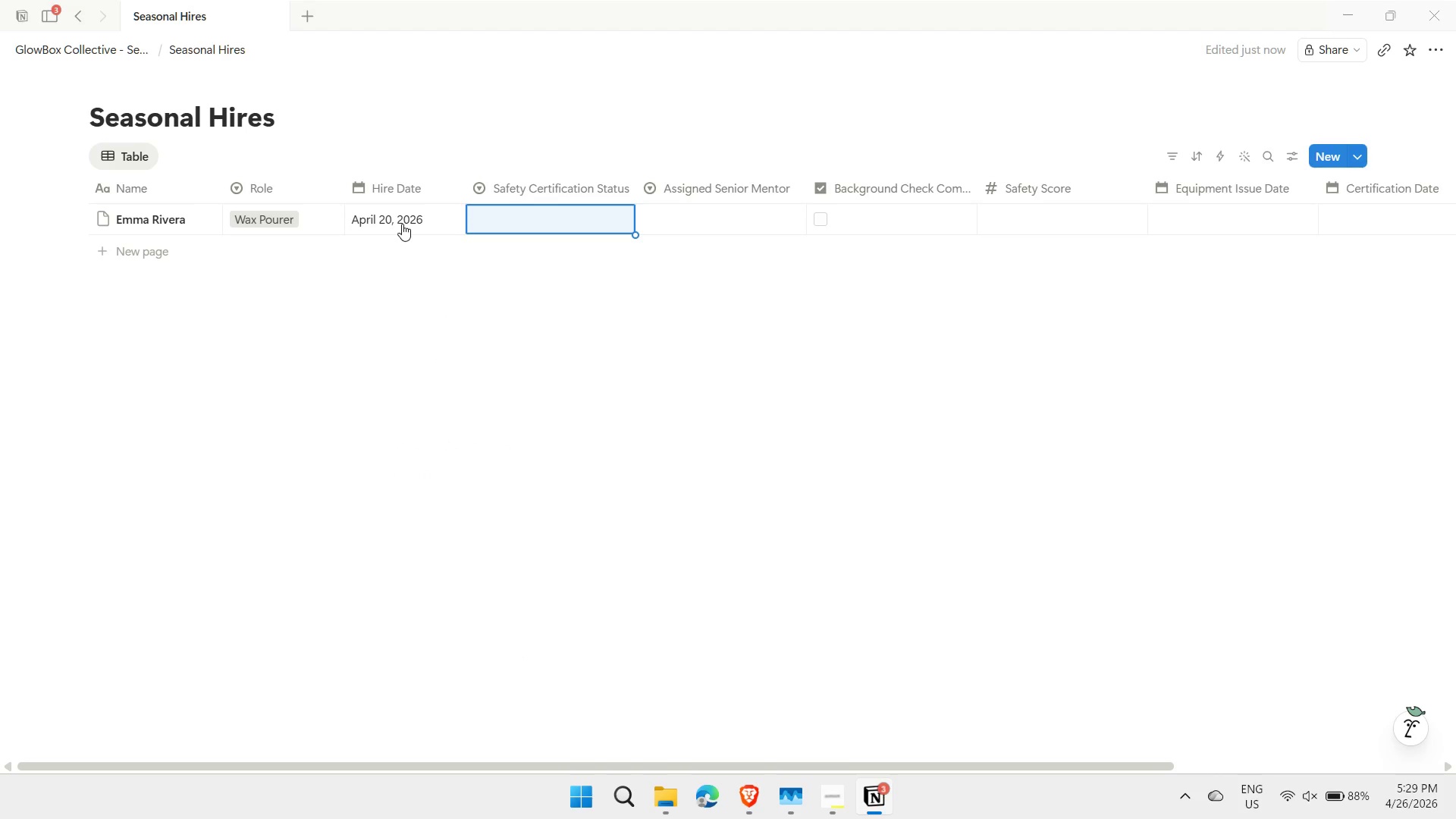 
type(ac)
 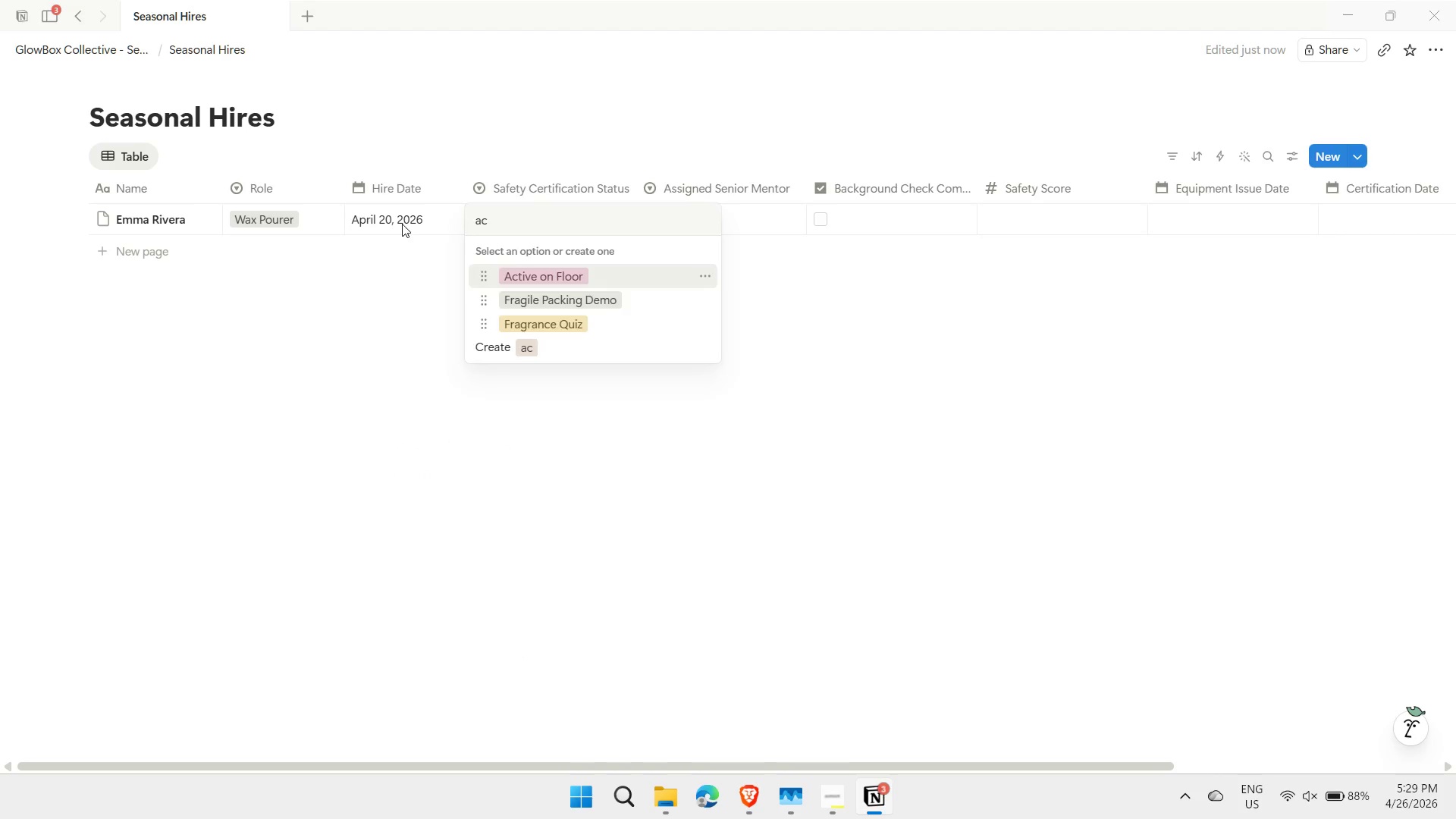 
key(Enter)
 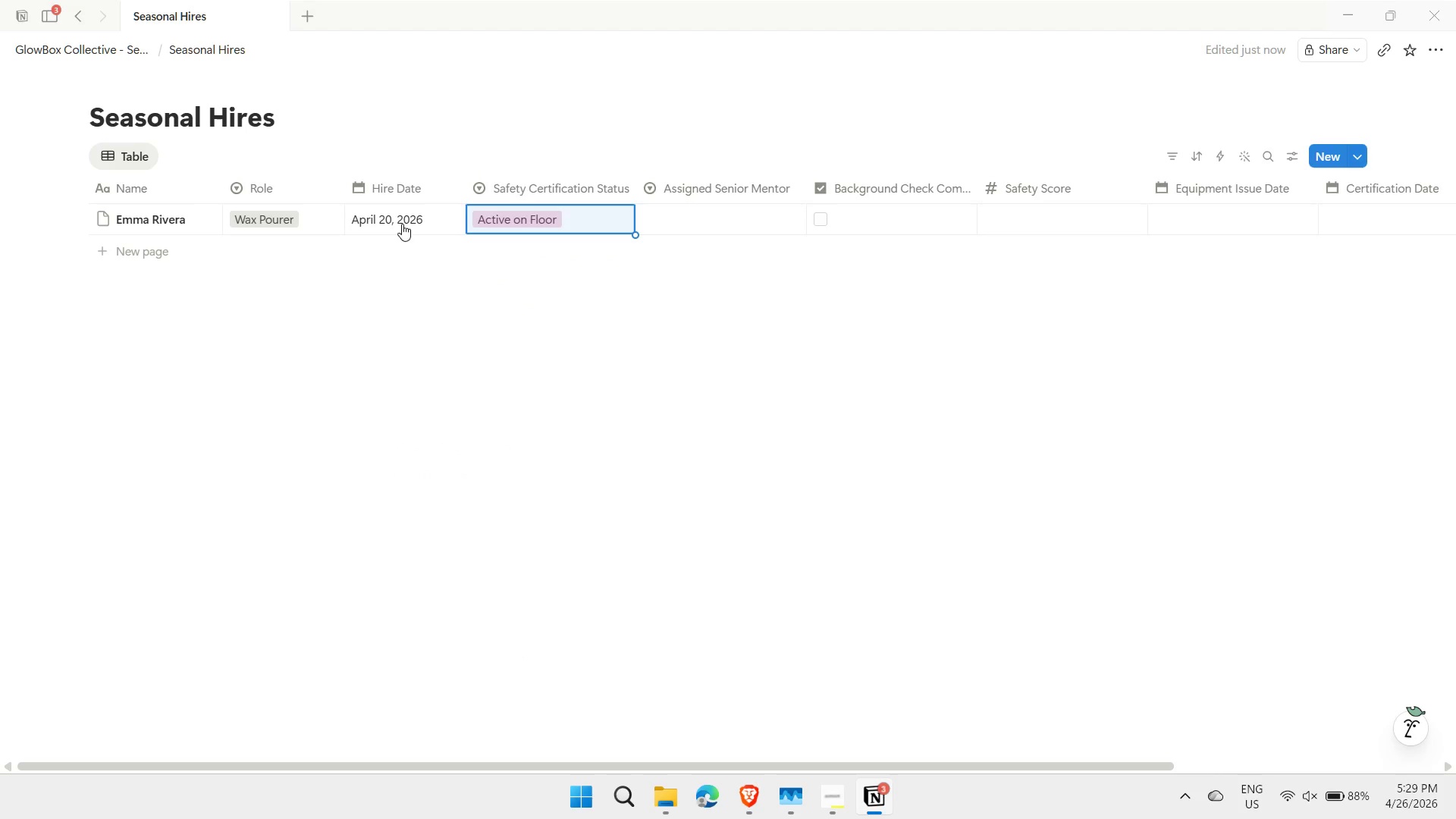 
key(ArrowRight)
 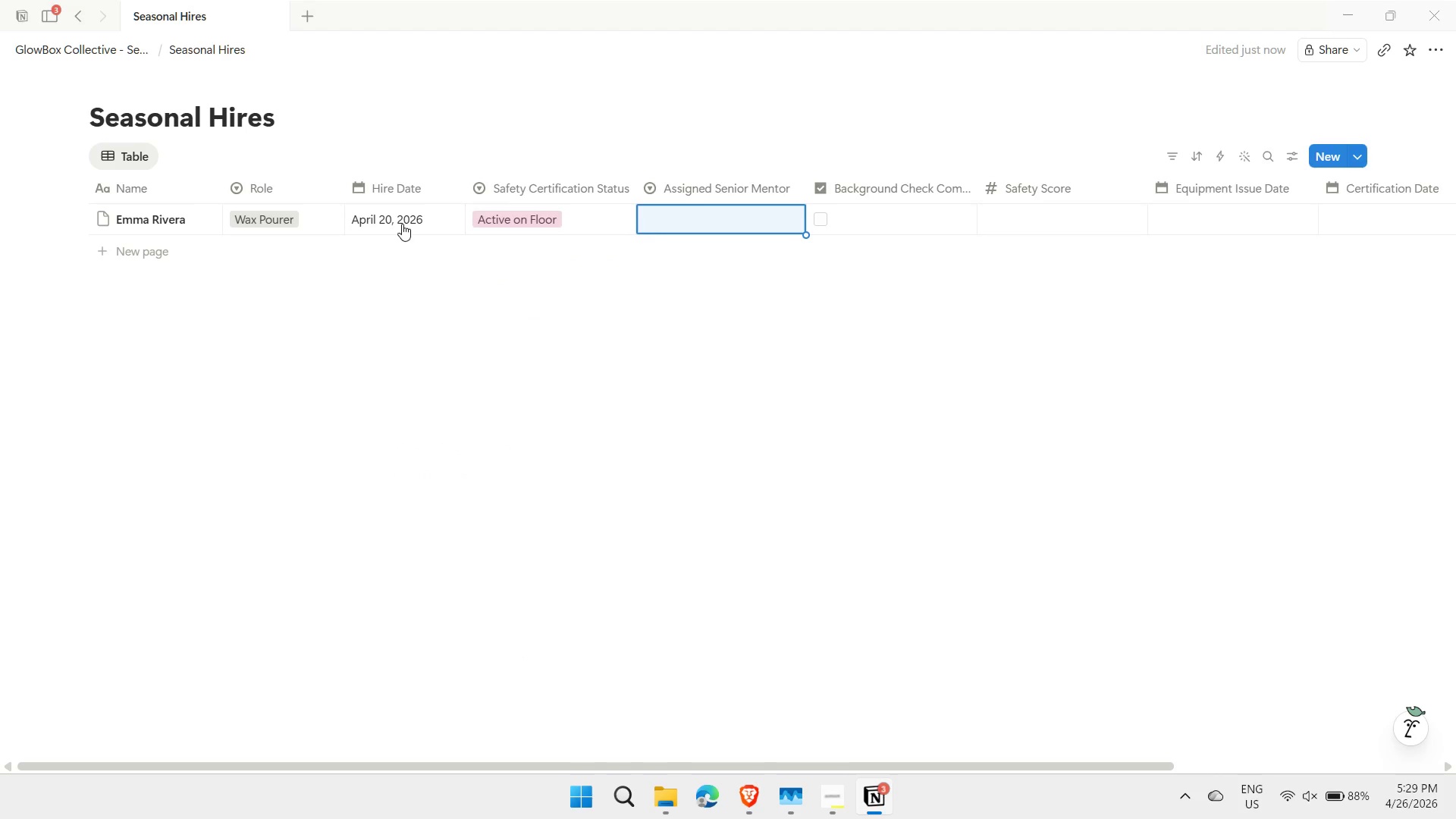 
key(C)
 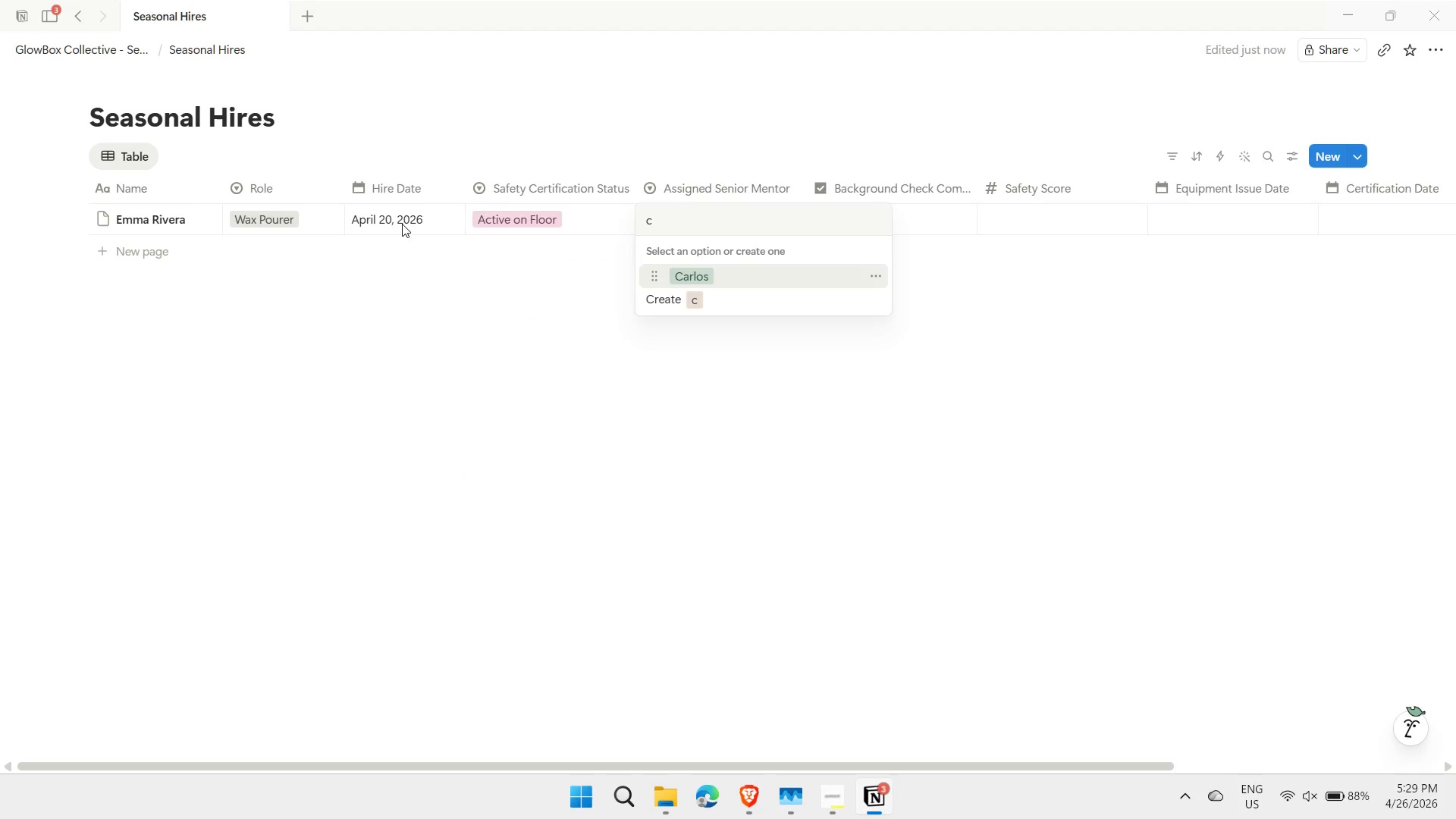 
key(Enter)
 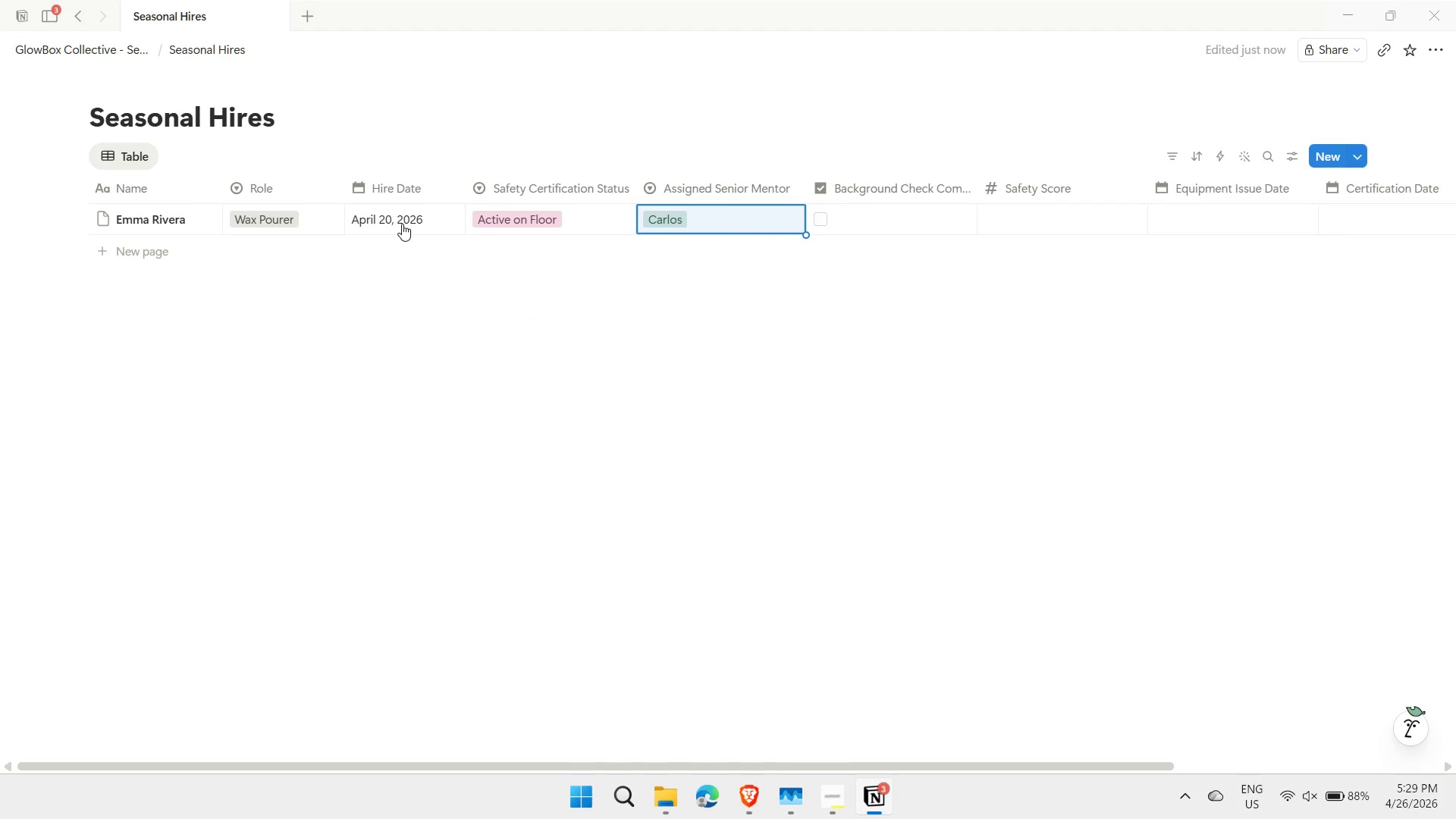 
key(ArrowRight)
 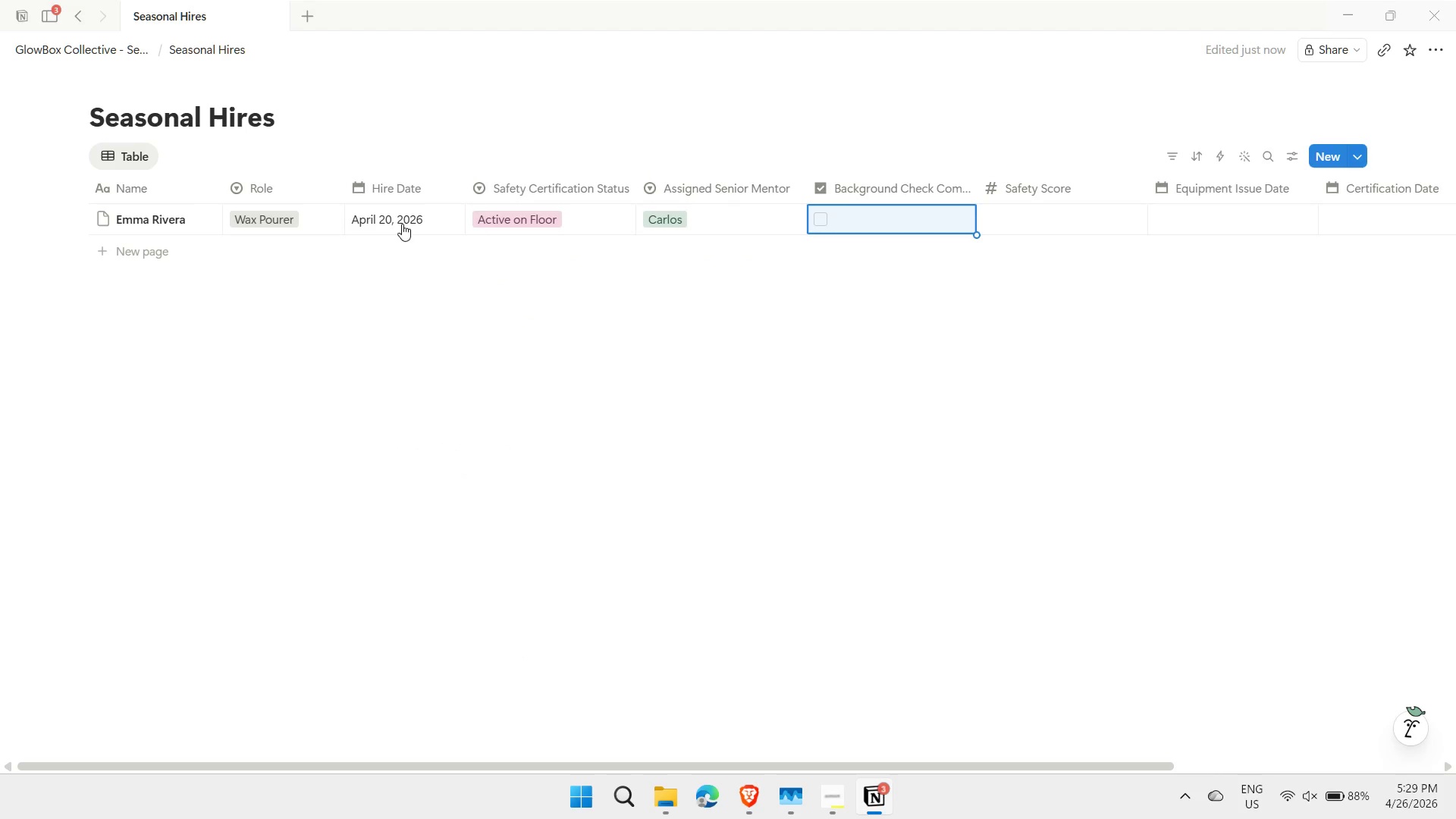 
key(Enter)
 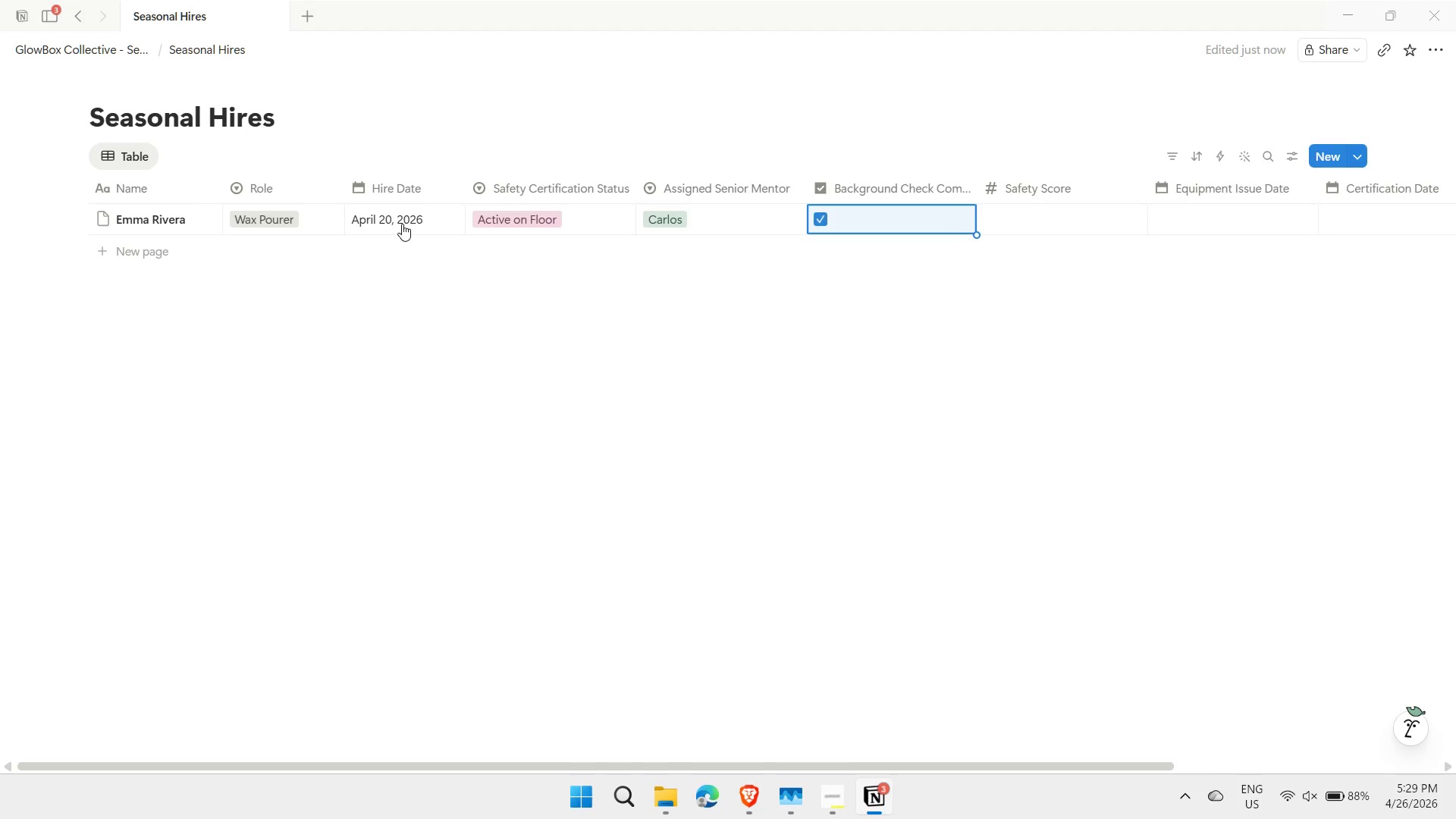 
key(ArrowRight)
 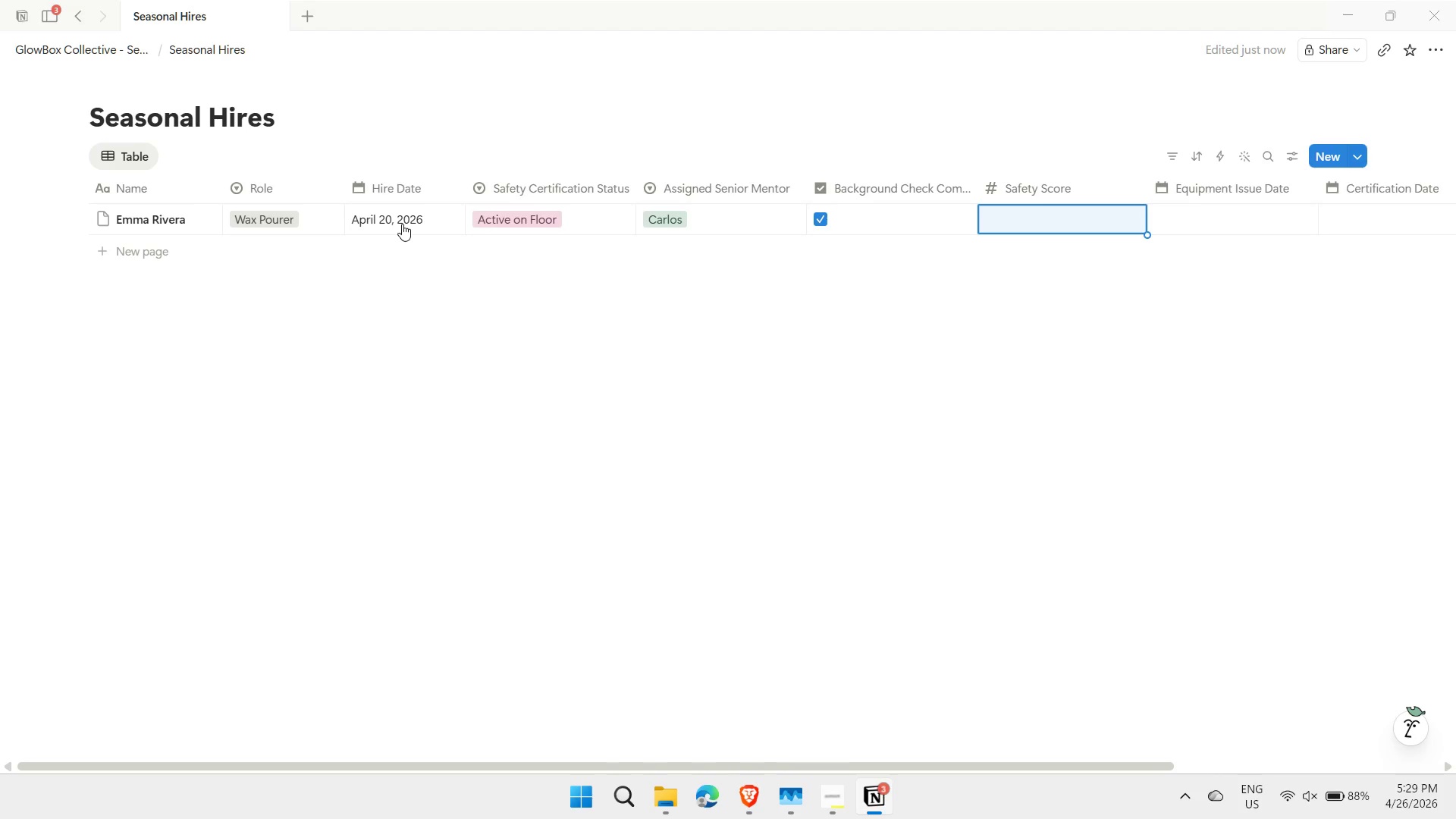 
type(92)
 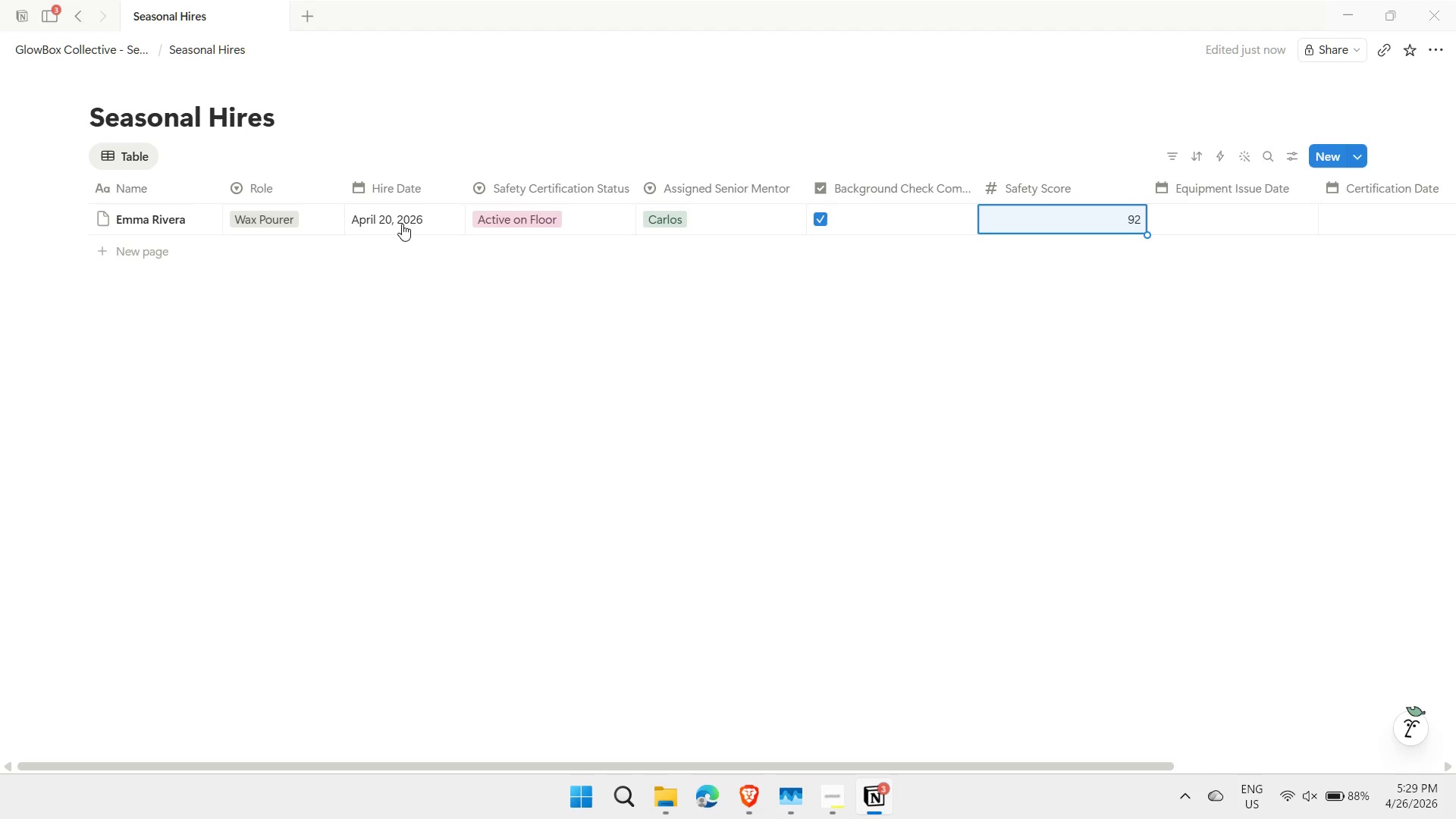 
key(Enter)
 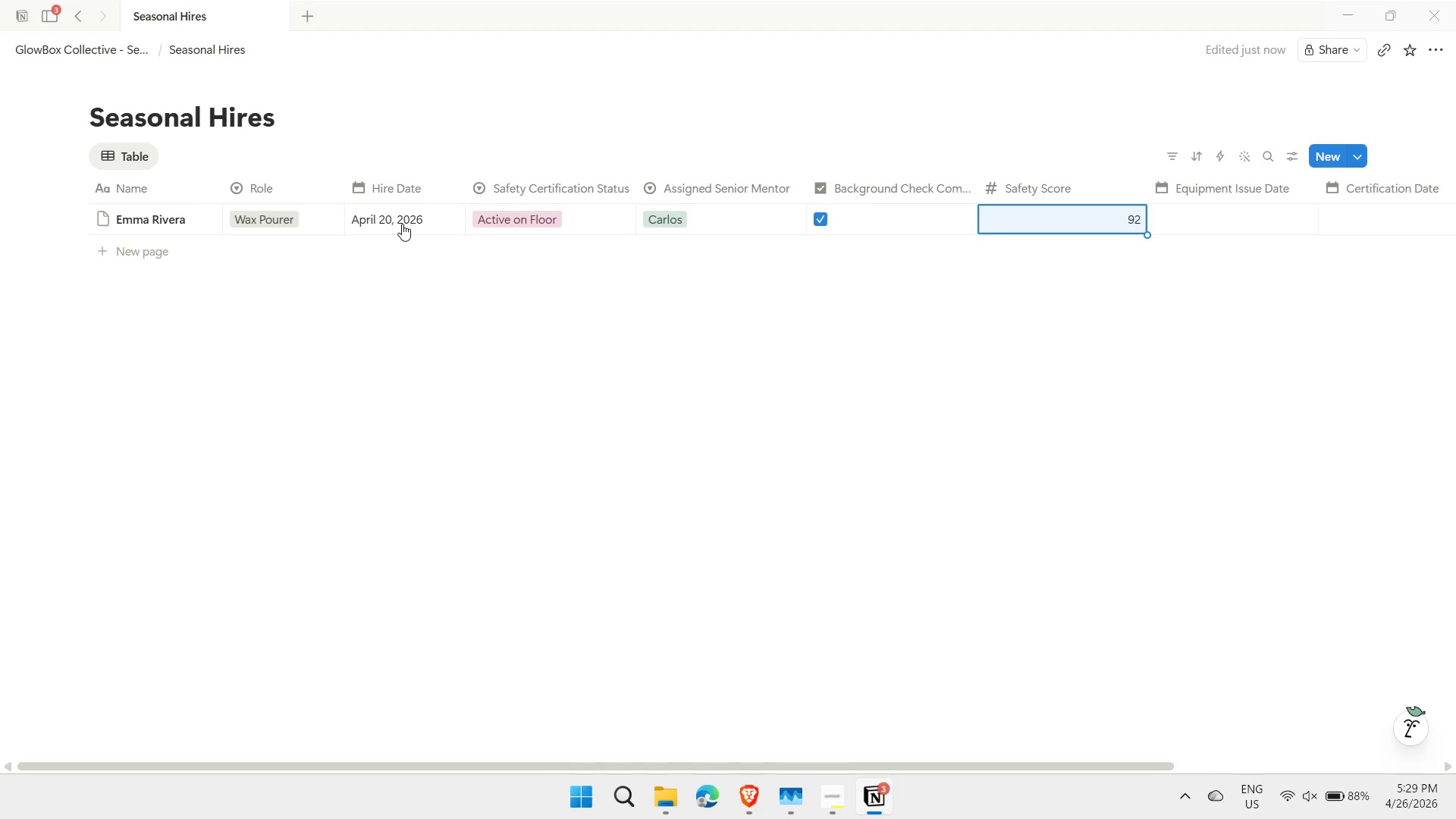 
key(ArrowRight)
 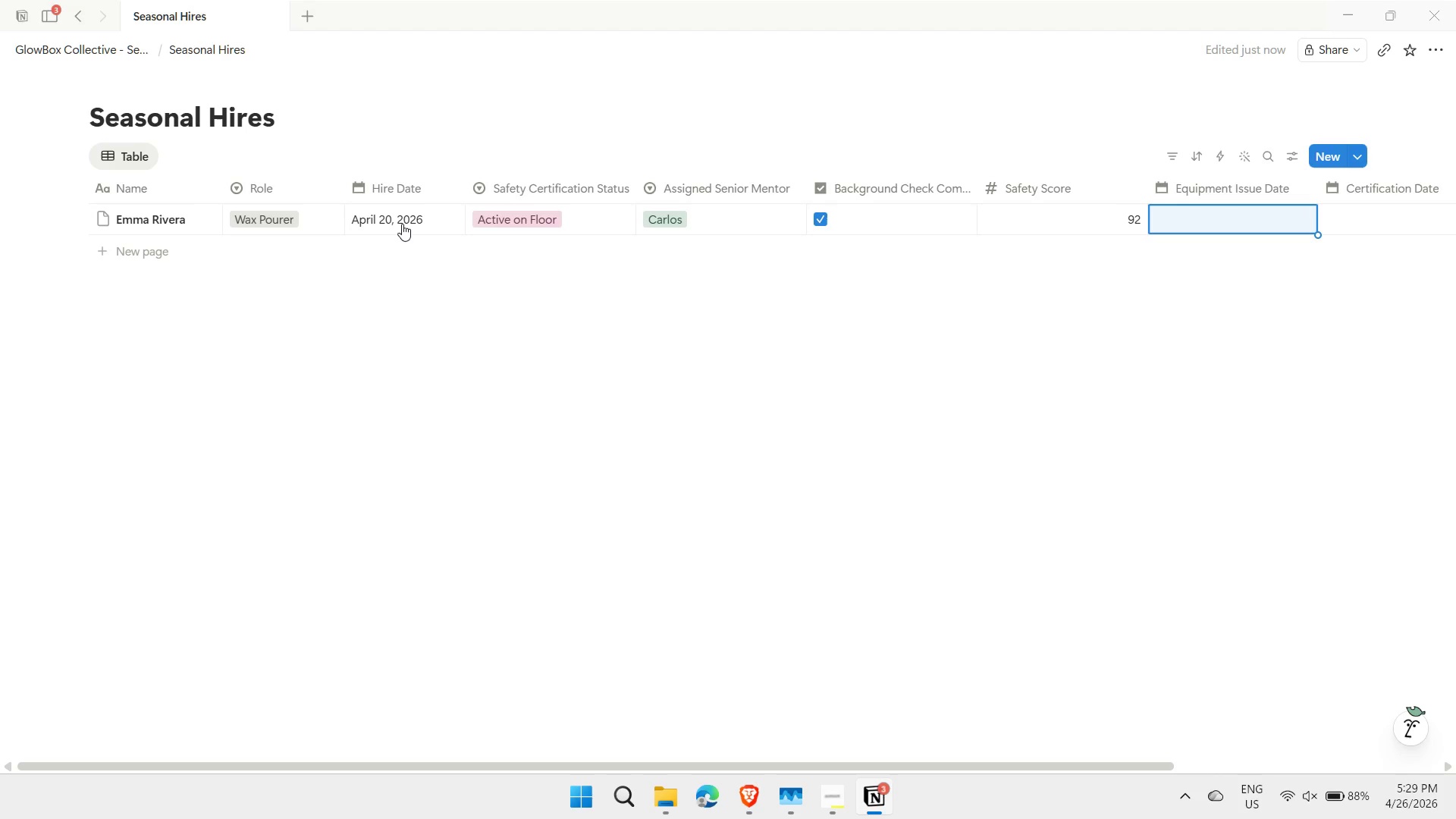 
key(Enter)
 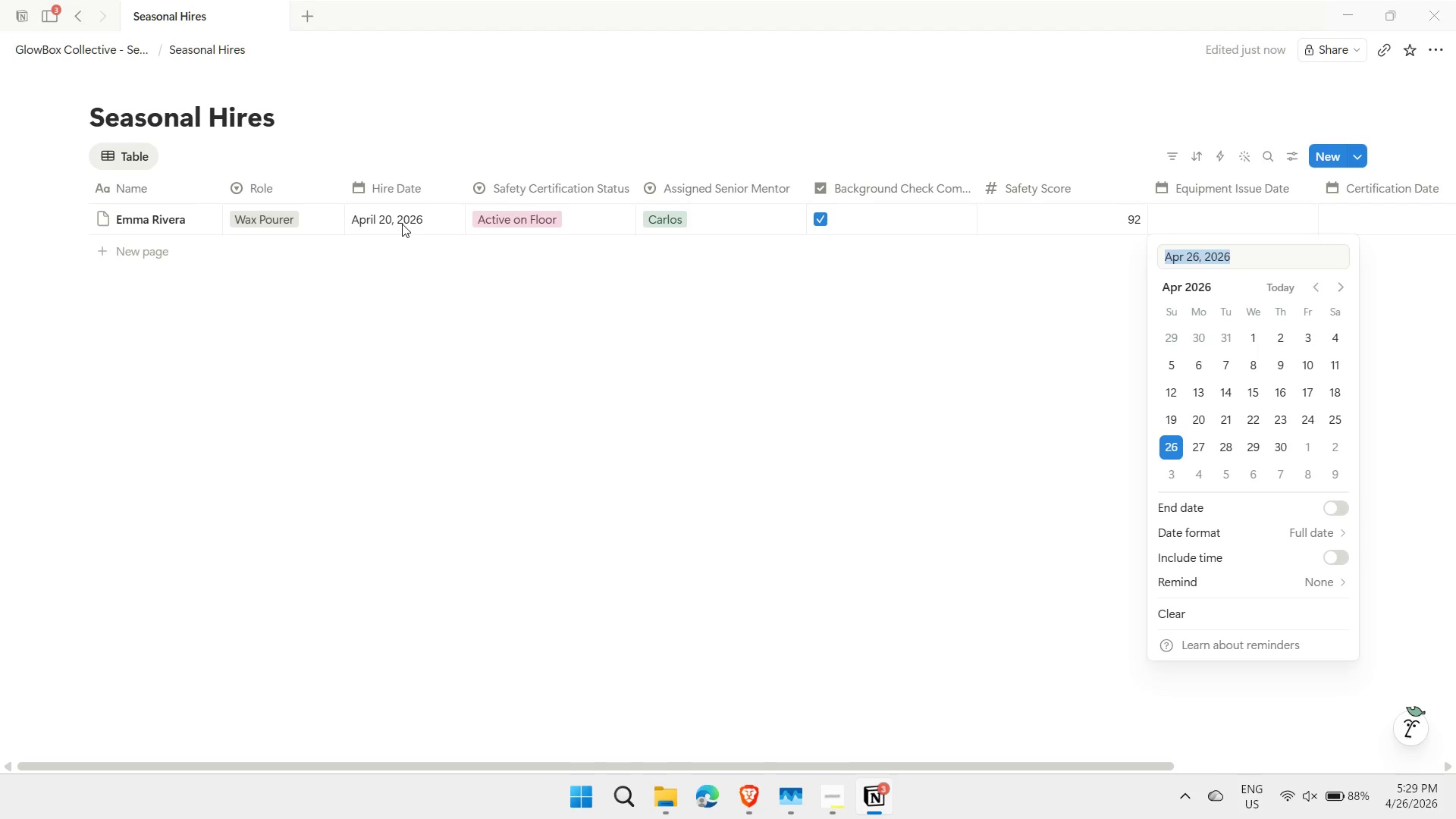 
type(4/18)
 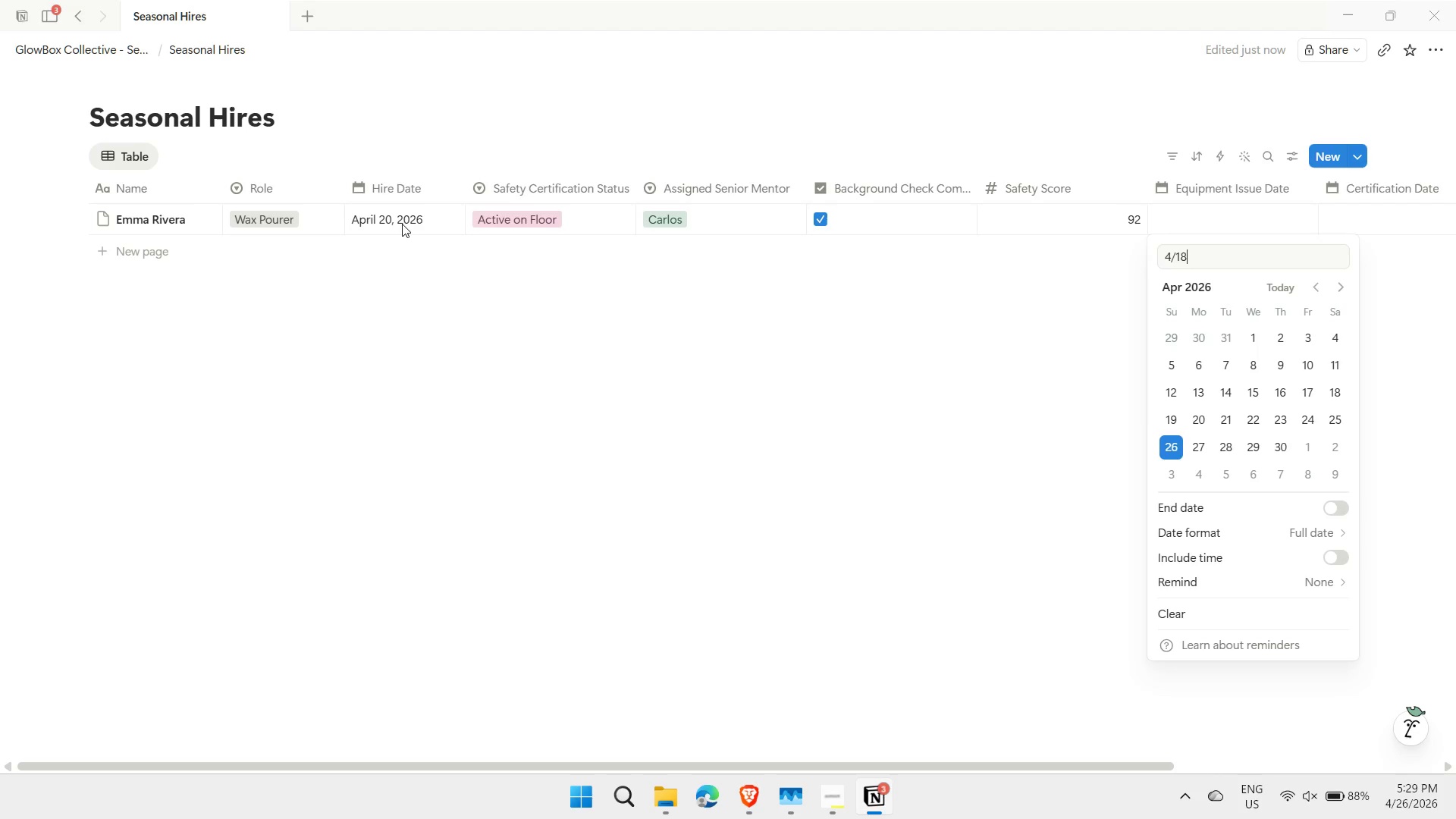 
key(Enter)
 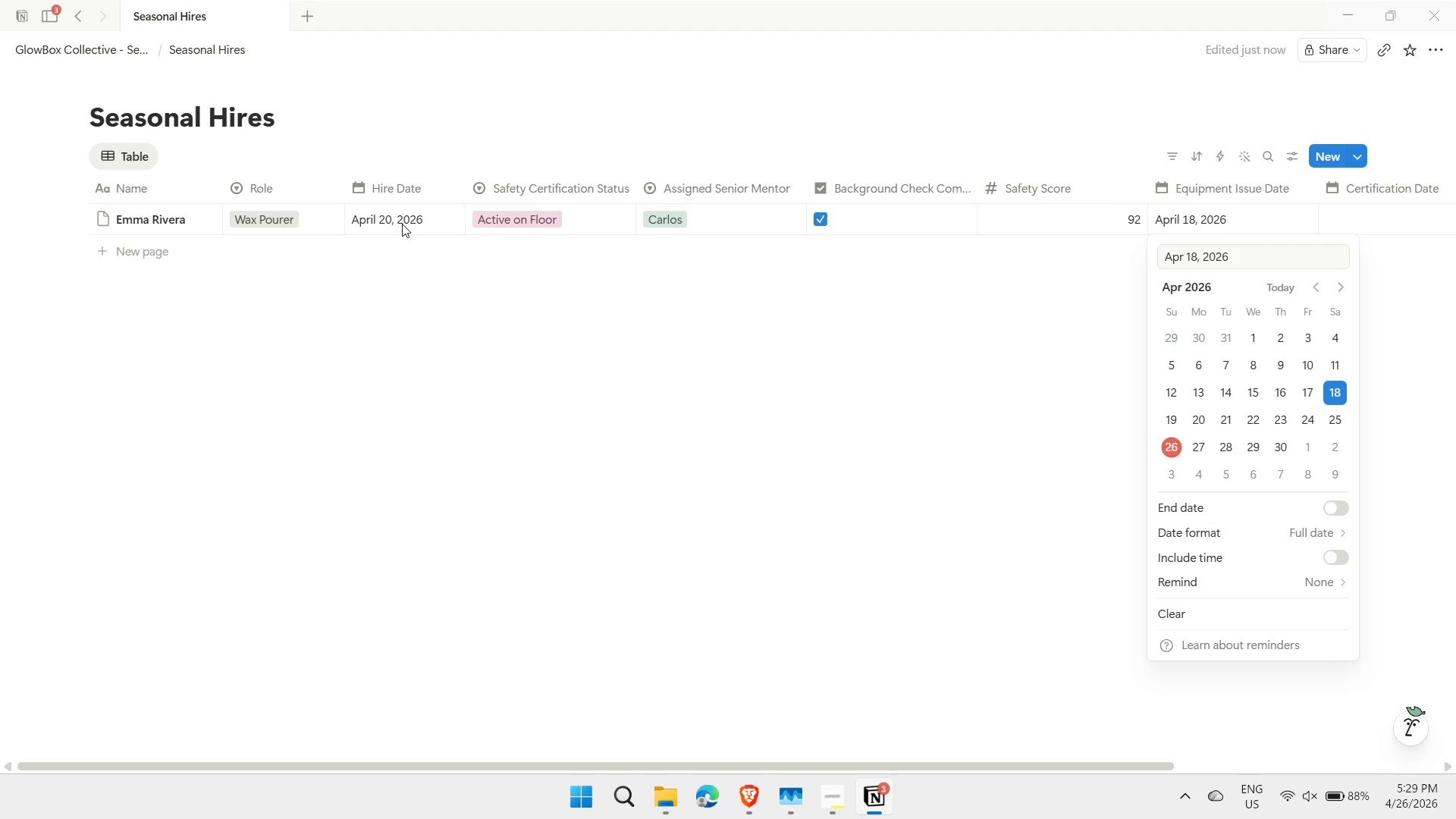 
key(Escape)
 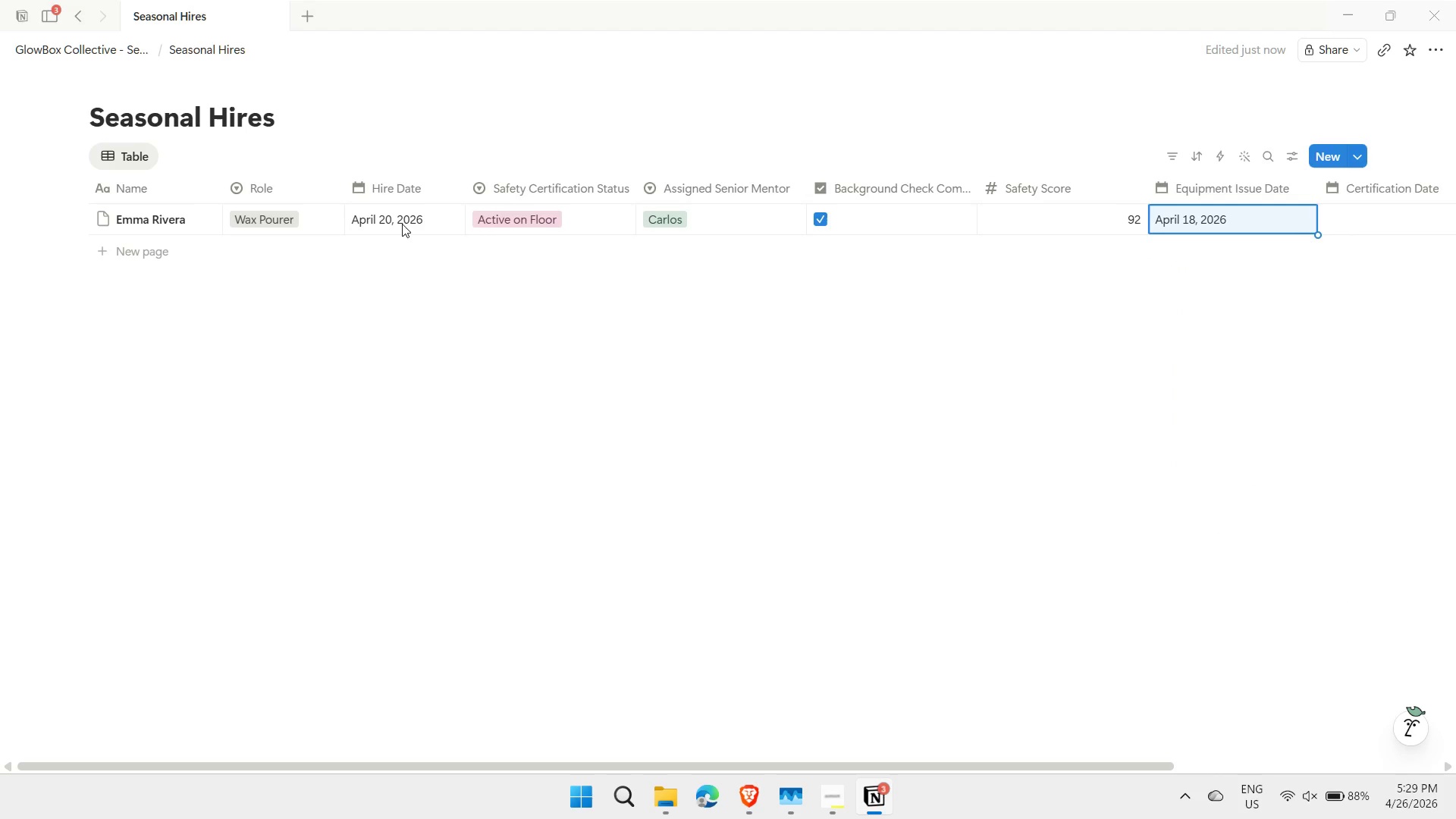 
key(ArrowRight)
 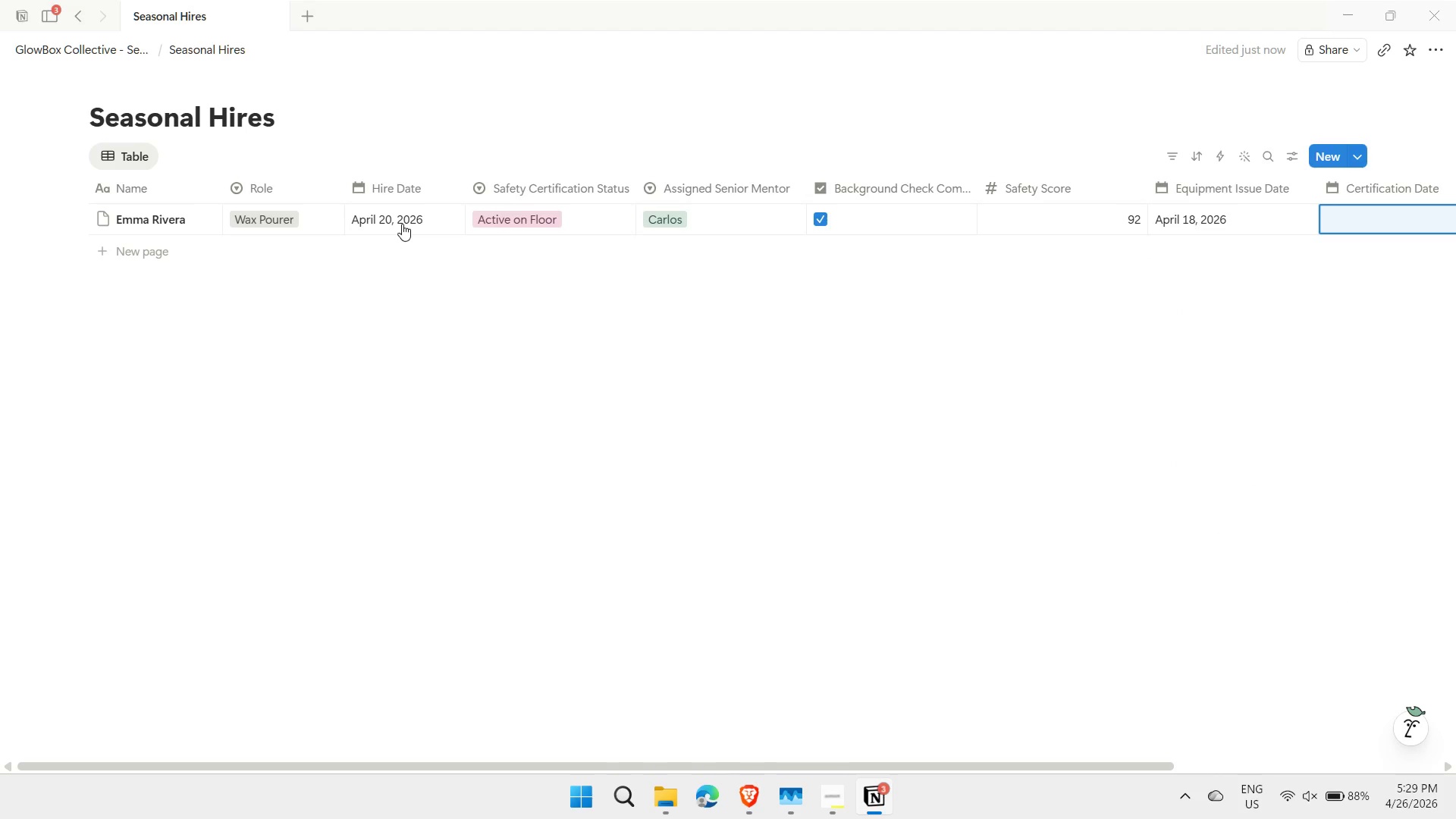 
key(ArrowRight)
 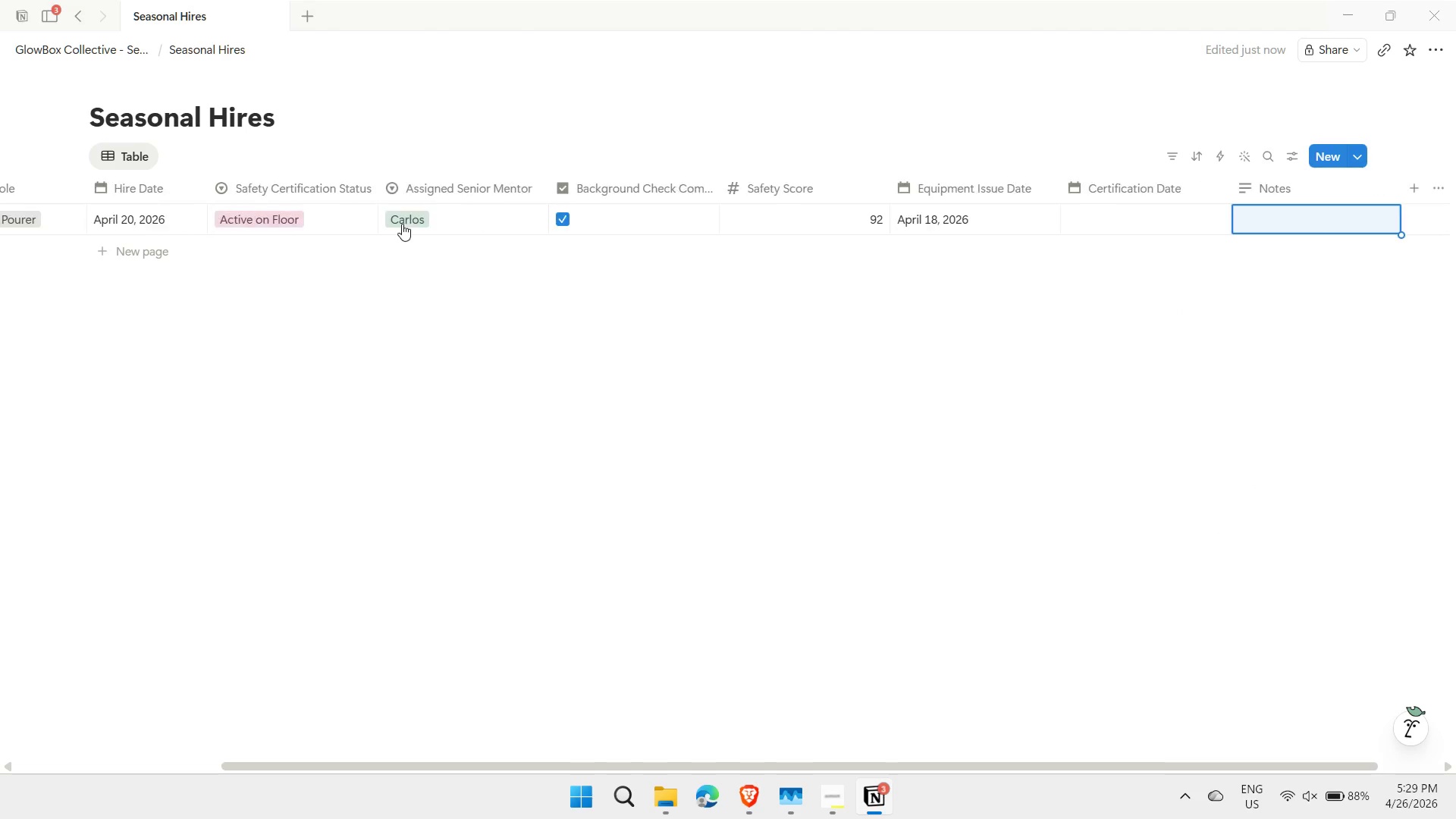 
key(ArrowRight)
 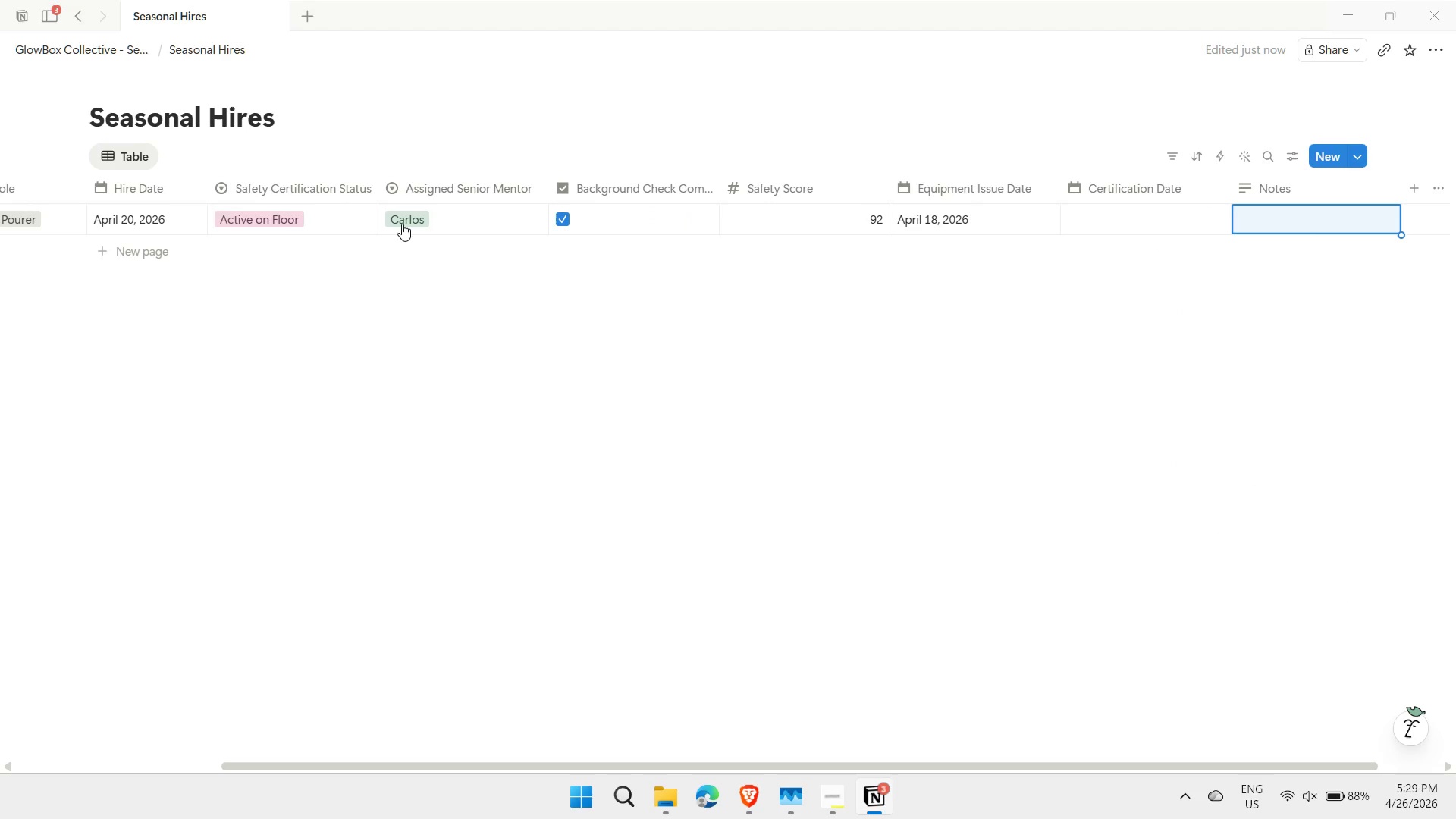 
key(ArrowRight)
 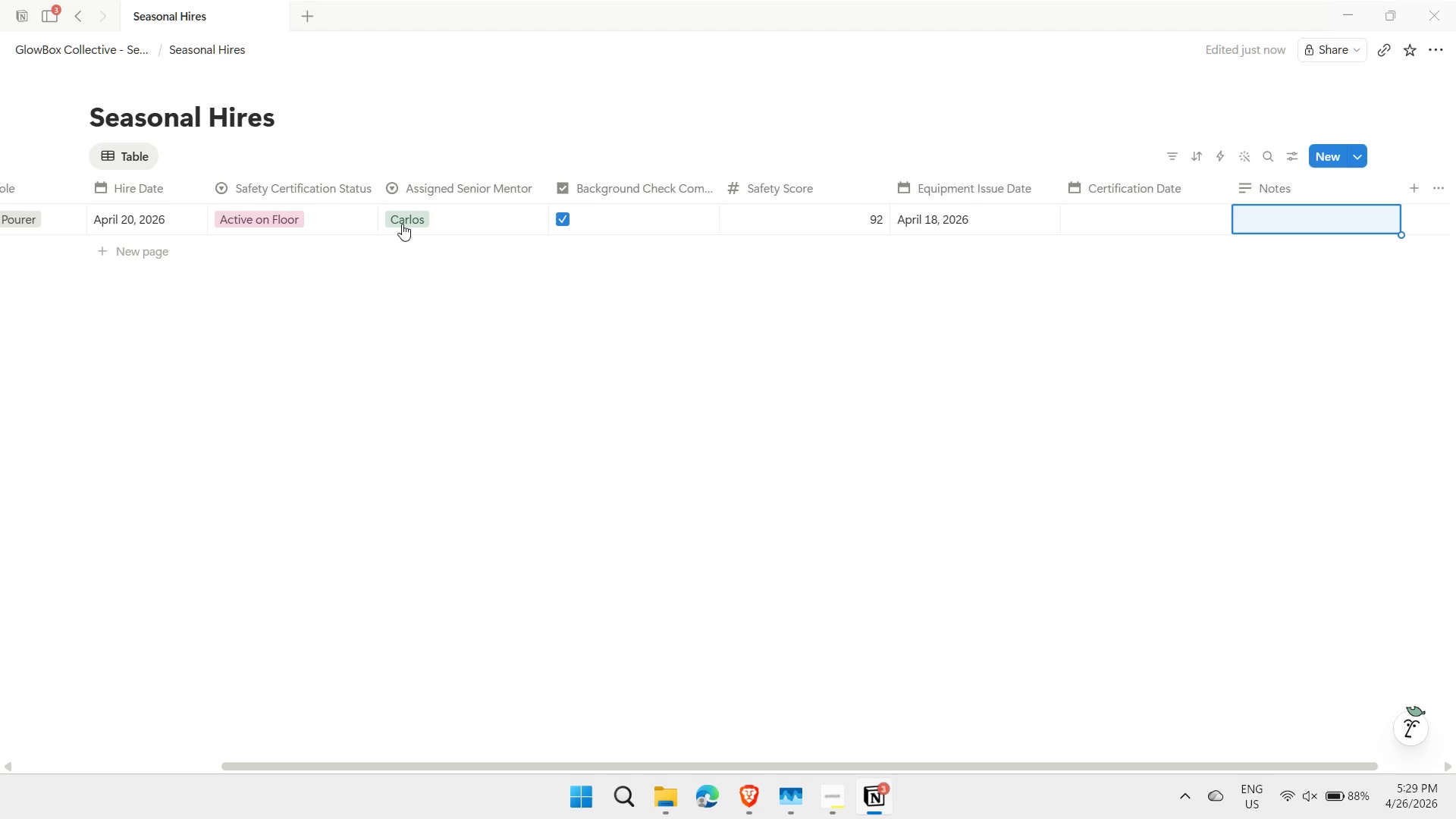 
key(ArrowRight)
 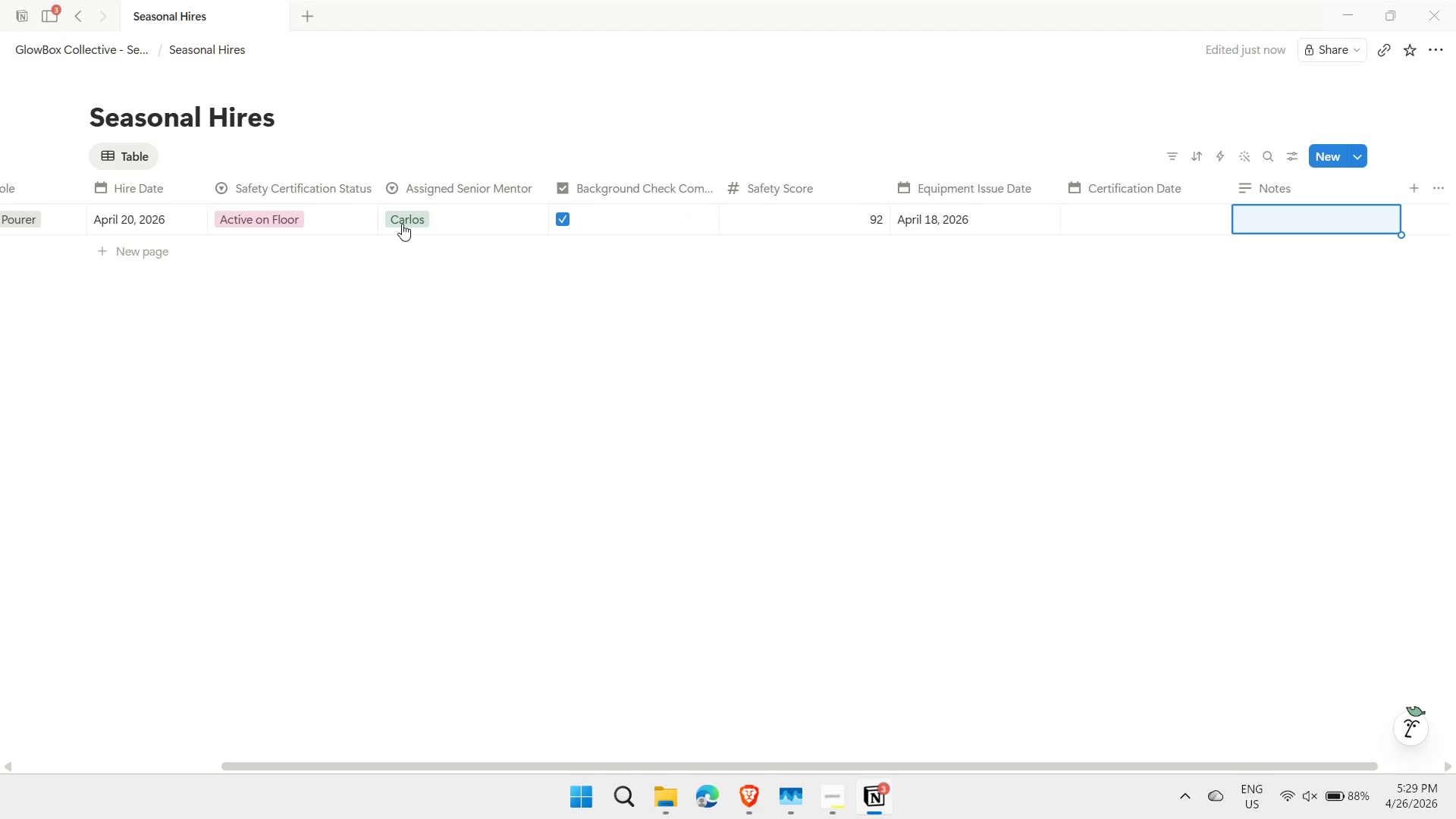 
key(ArrowRight)
 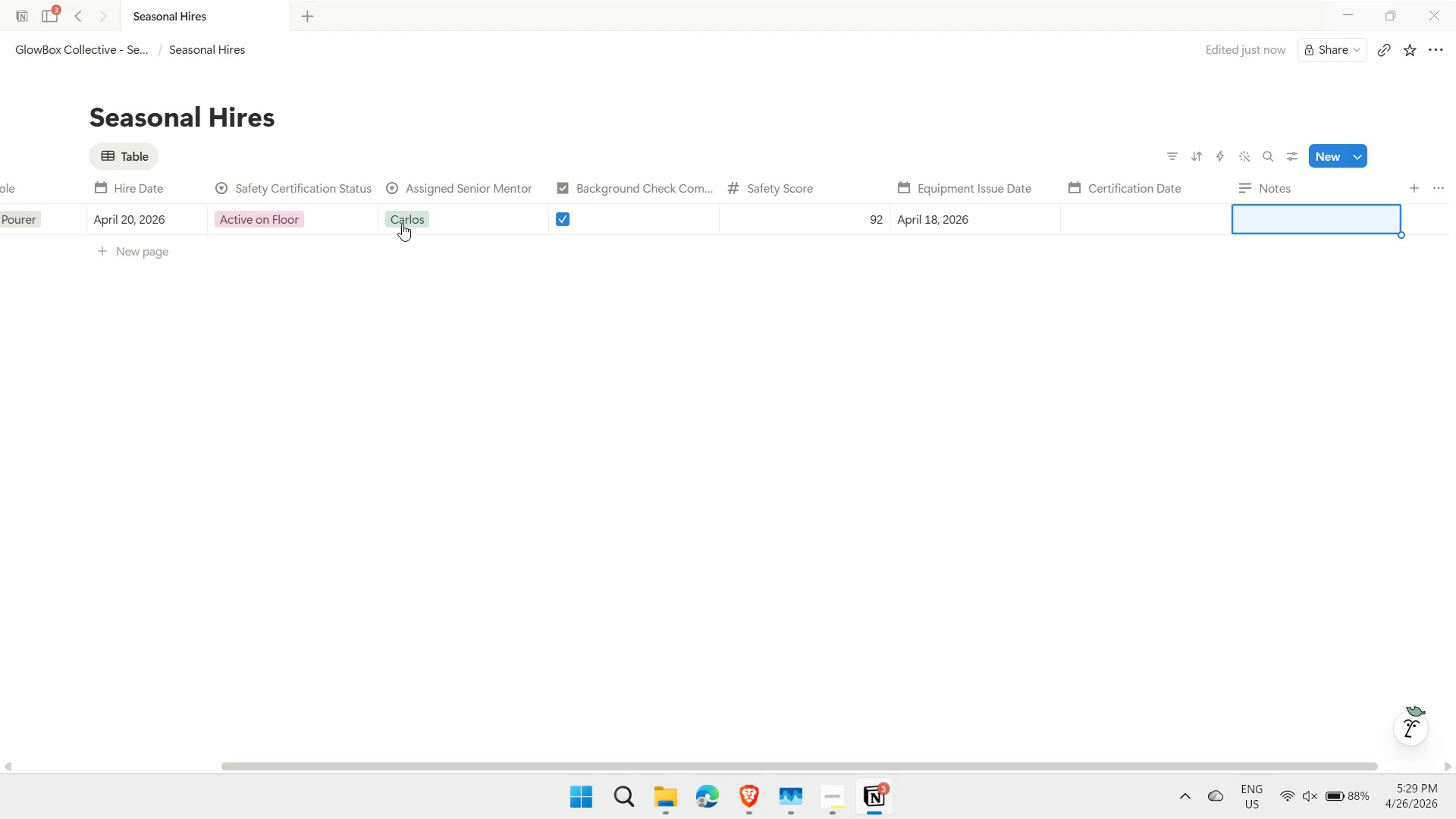 
key(Shift+ShiftLeft)
 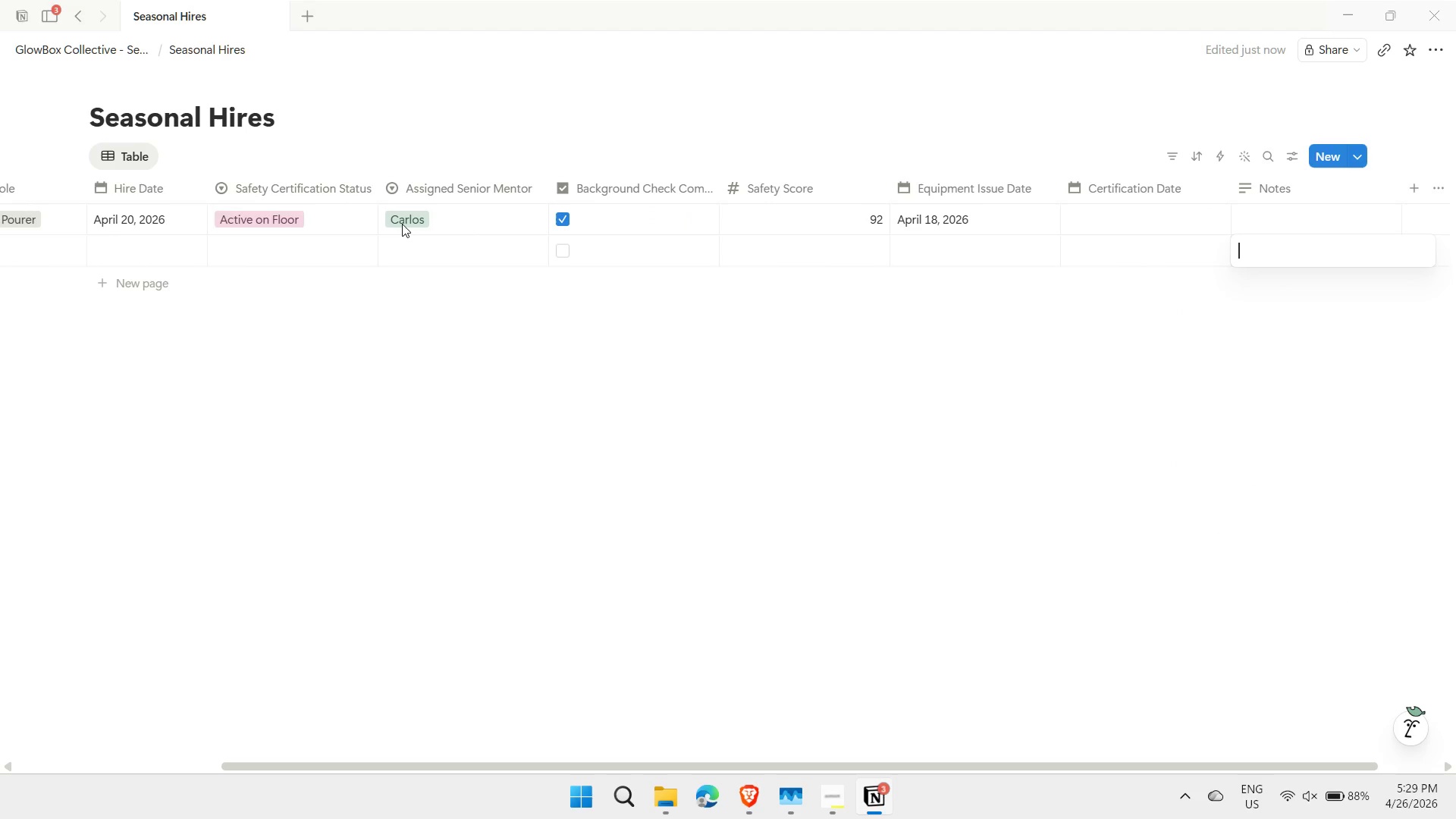 
key(Shift+Enter)
 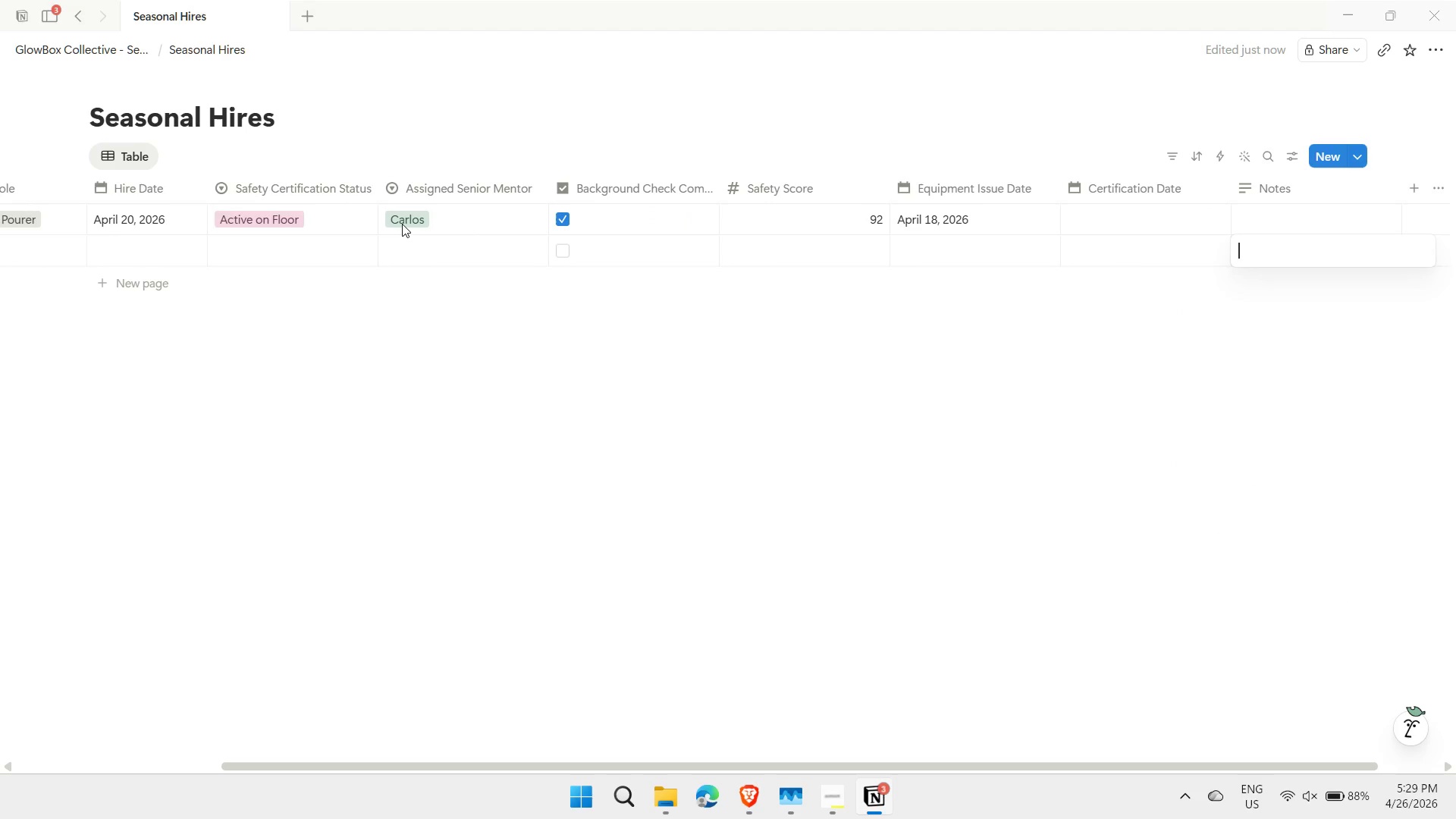 
key(ArrowLeft)
 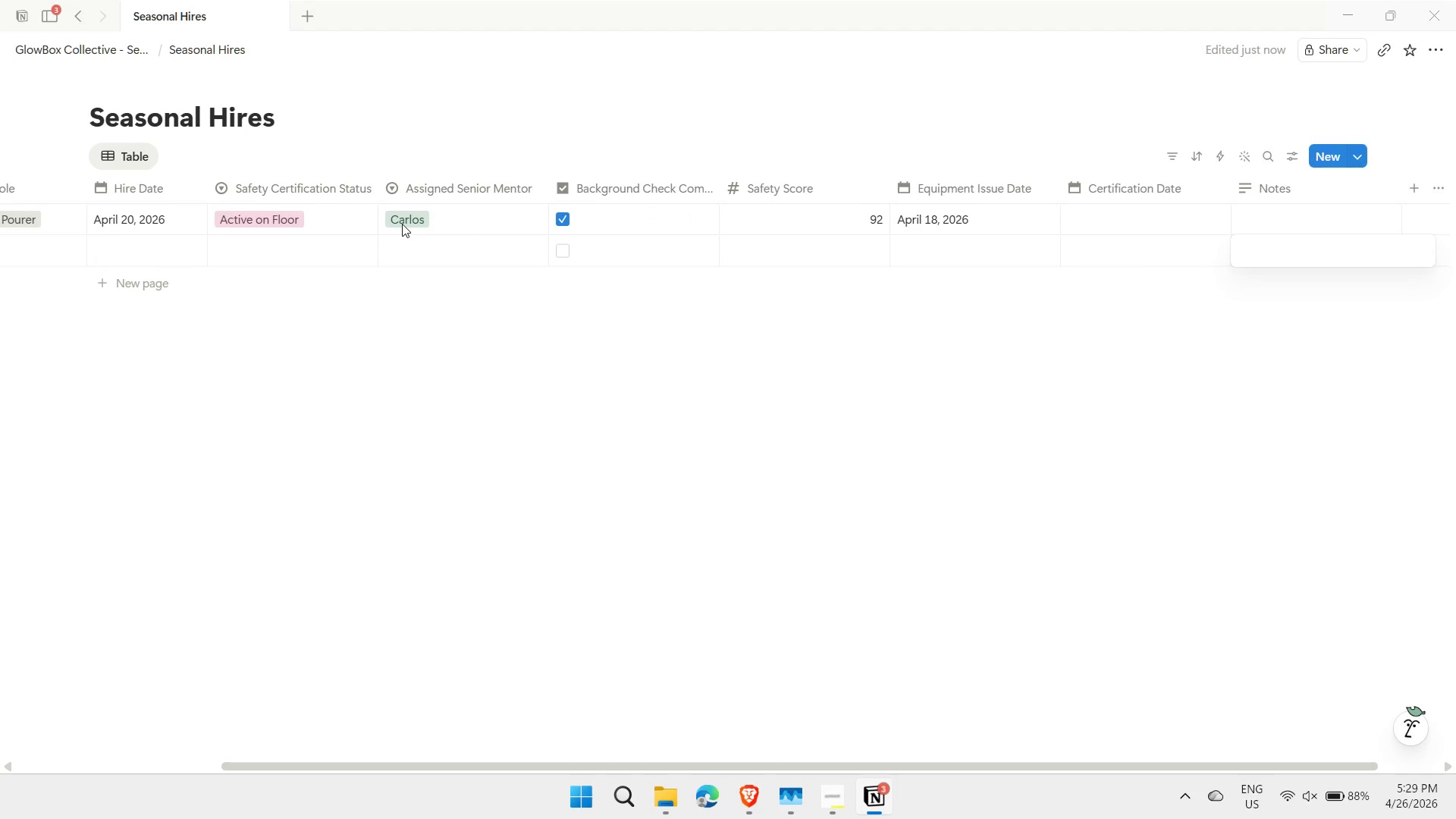 
key(ArrowLeft)
 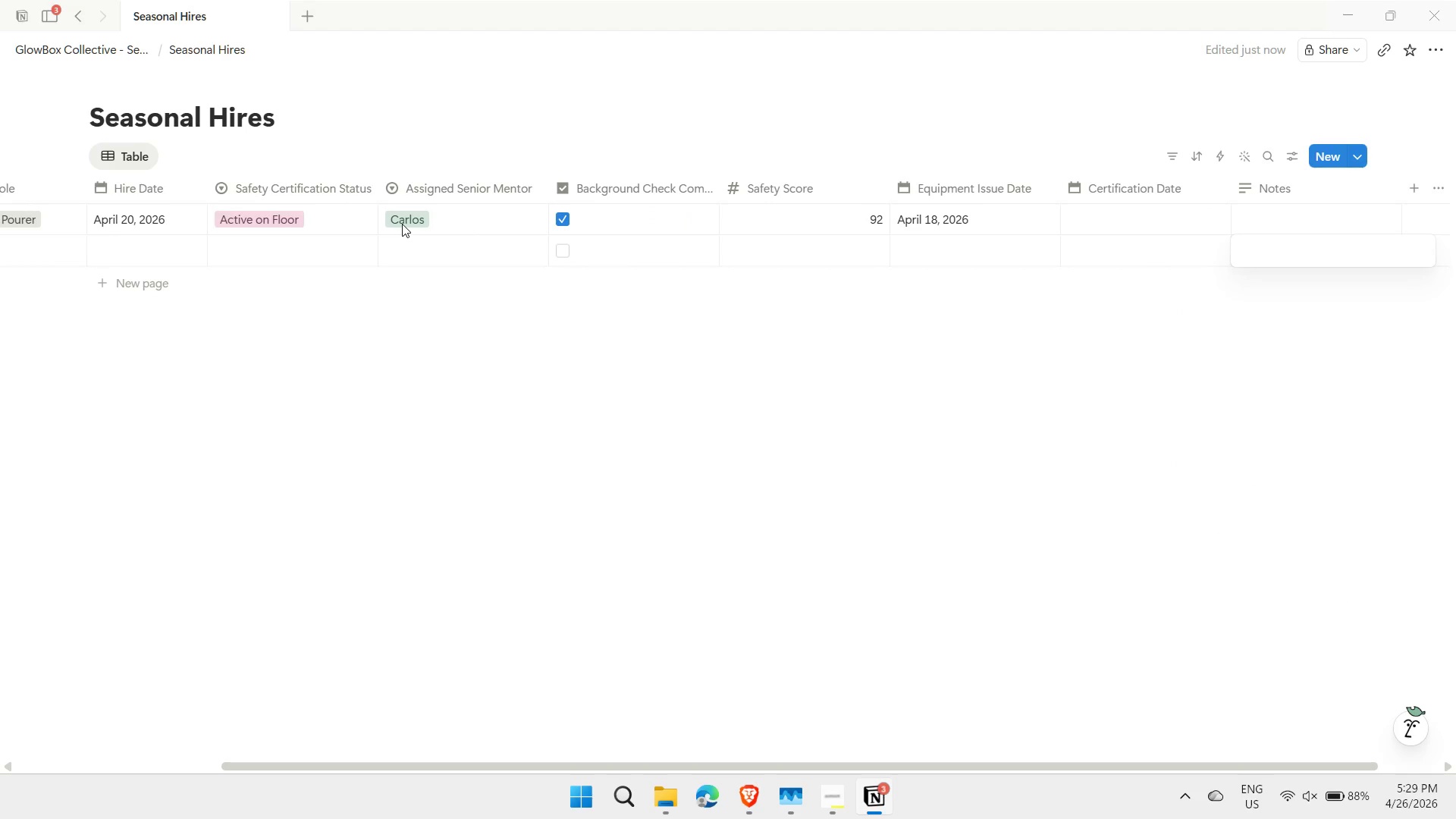 
key(ArrowLeft)
 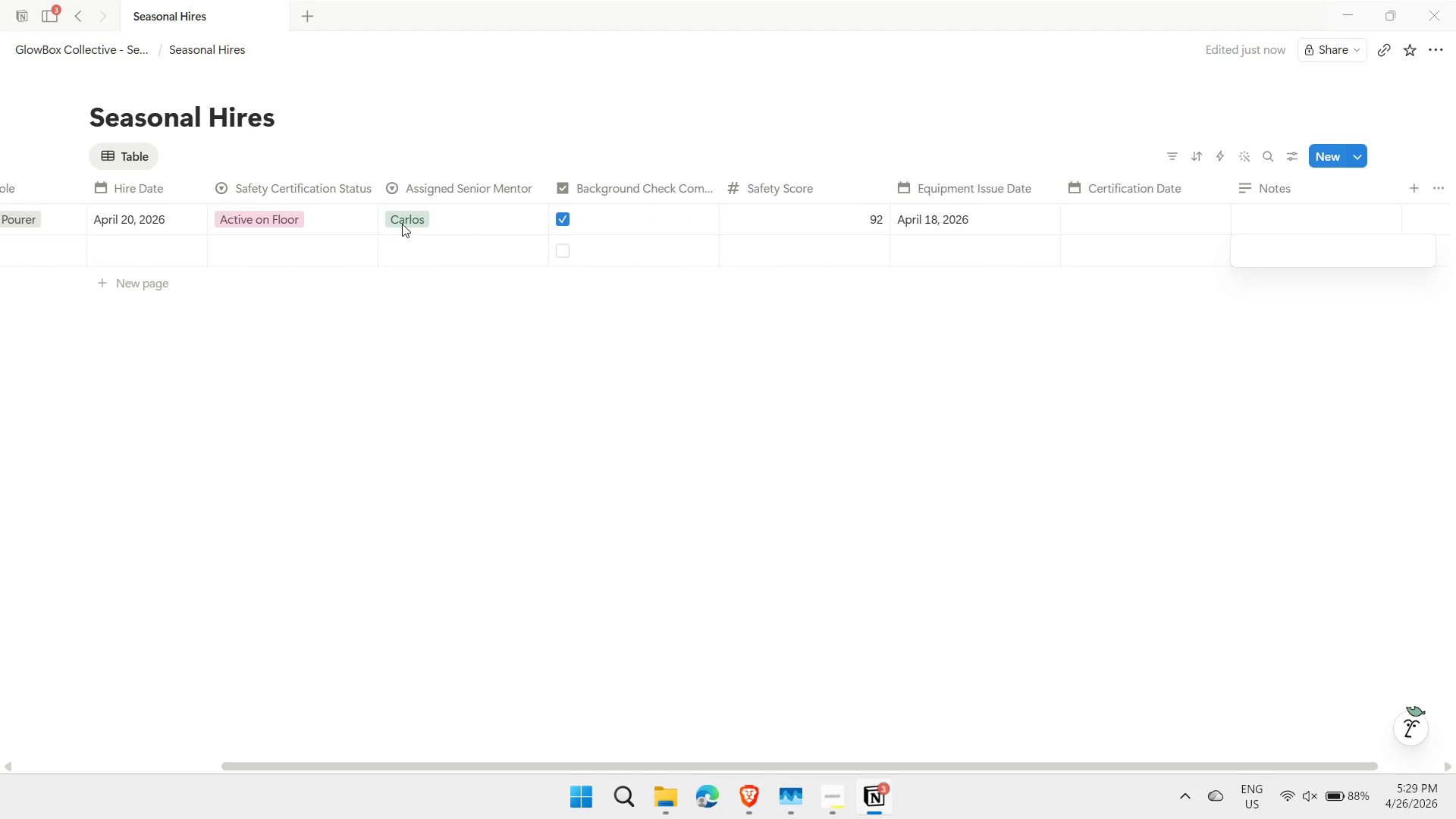 
key(Escape)
 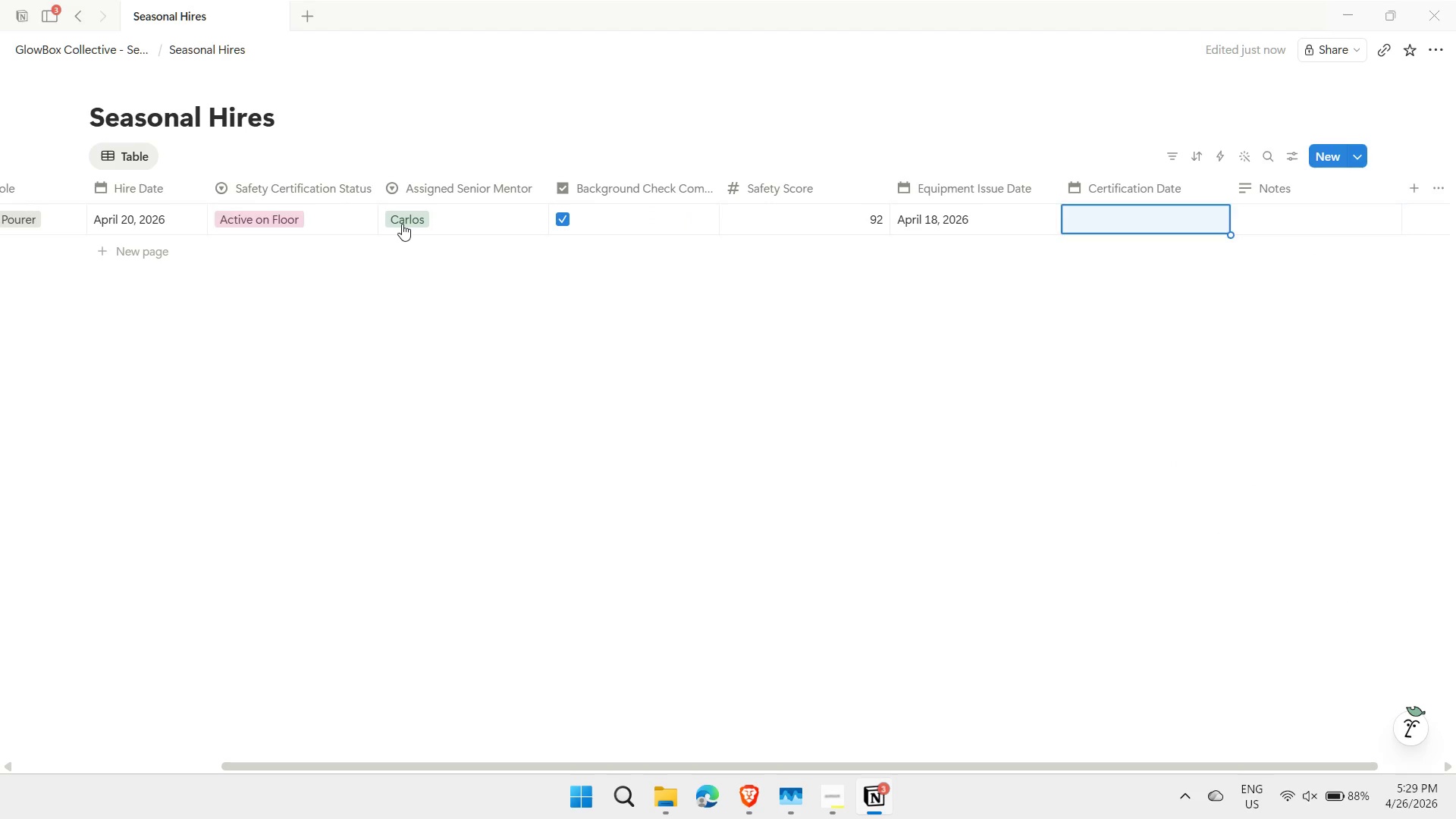 
key(ArrowLeft)
 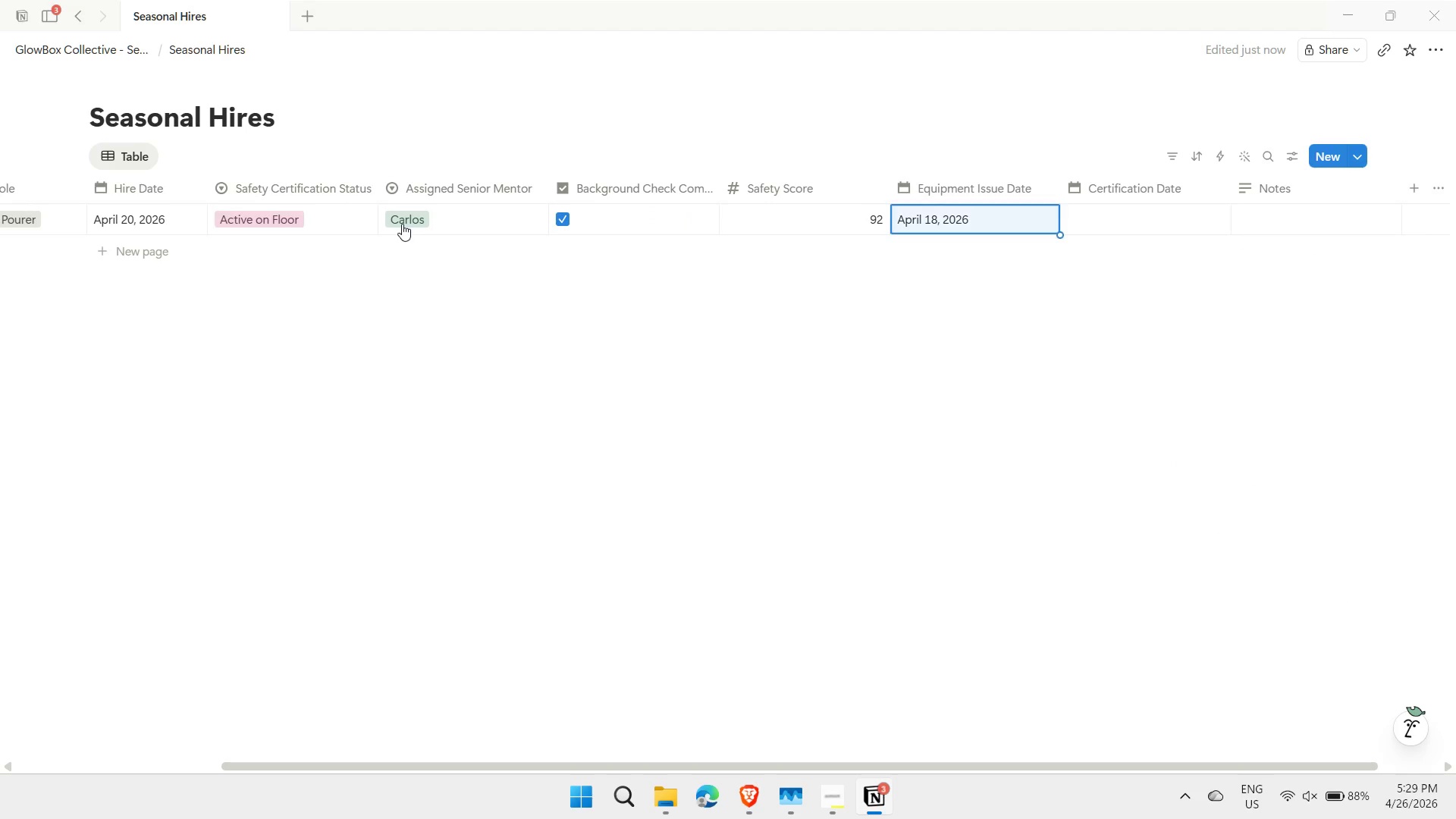 
key(ArrowLeft)
 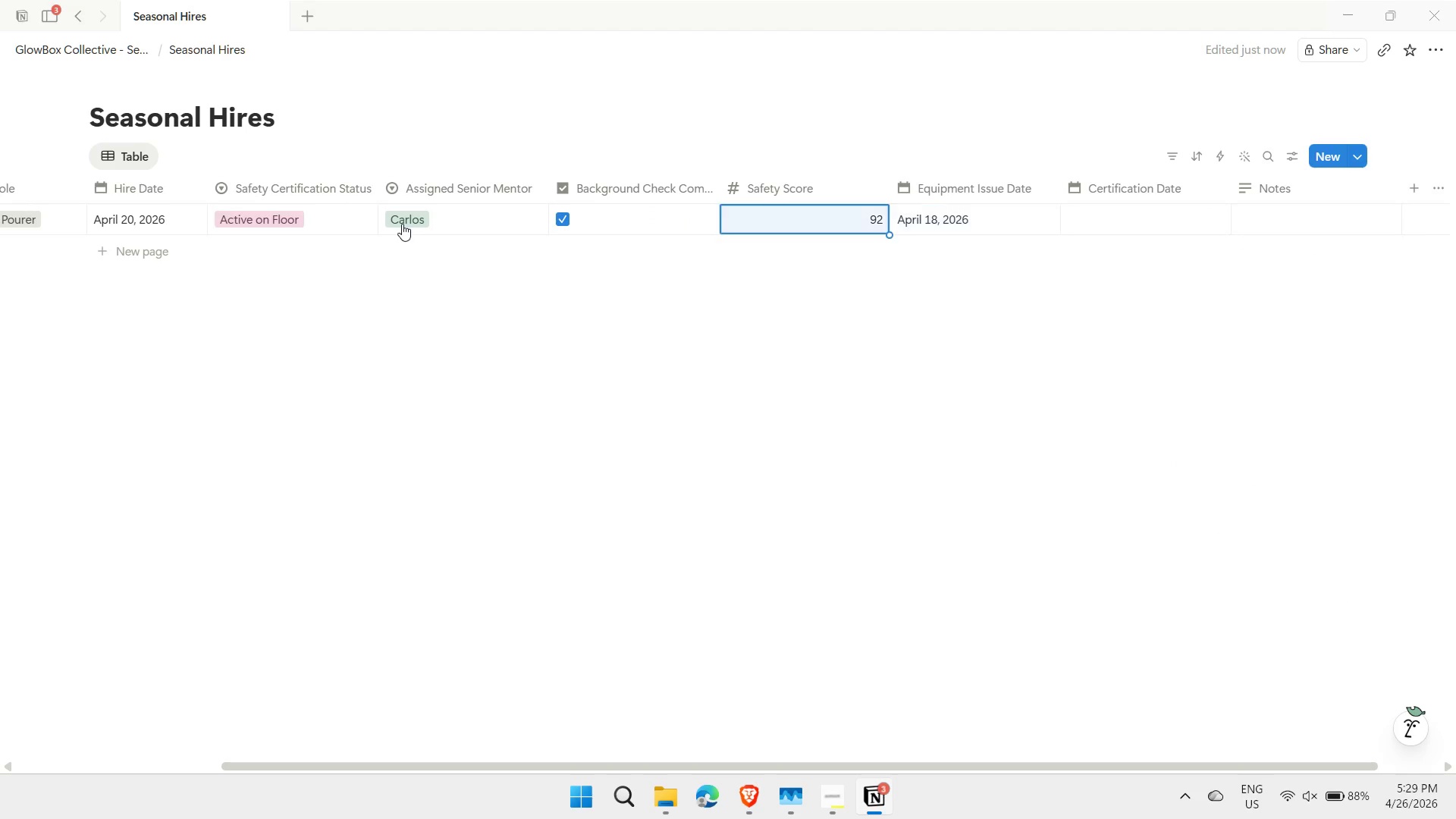 
key(ArrowLeft)
 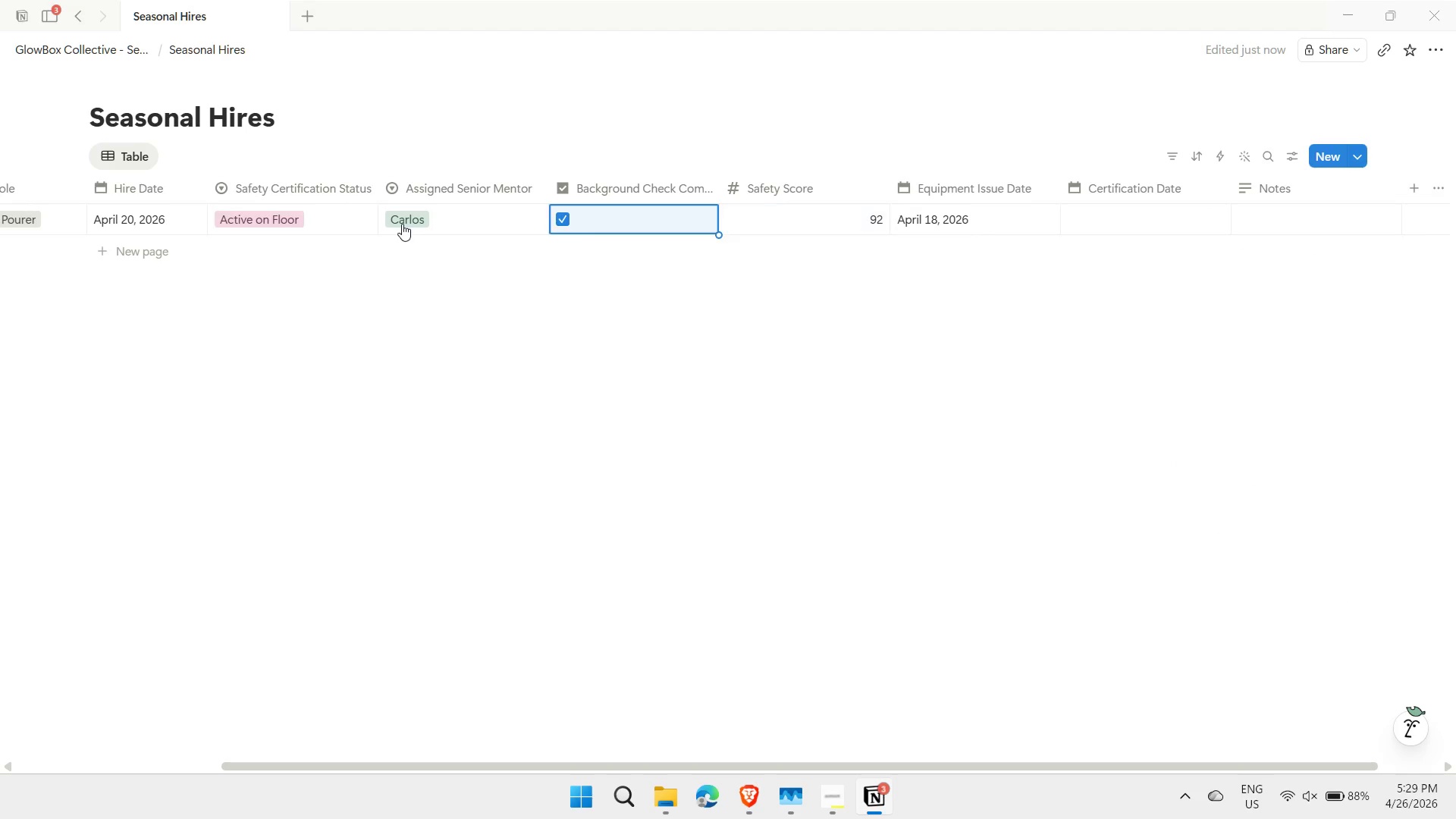 
key(ArrowLeft)
 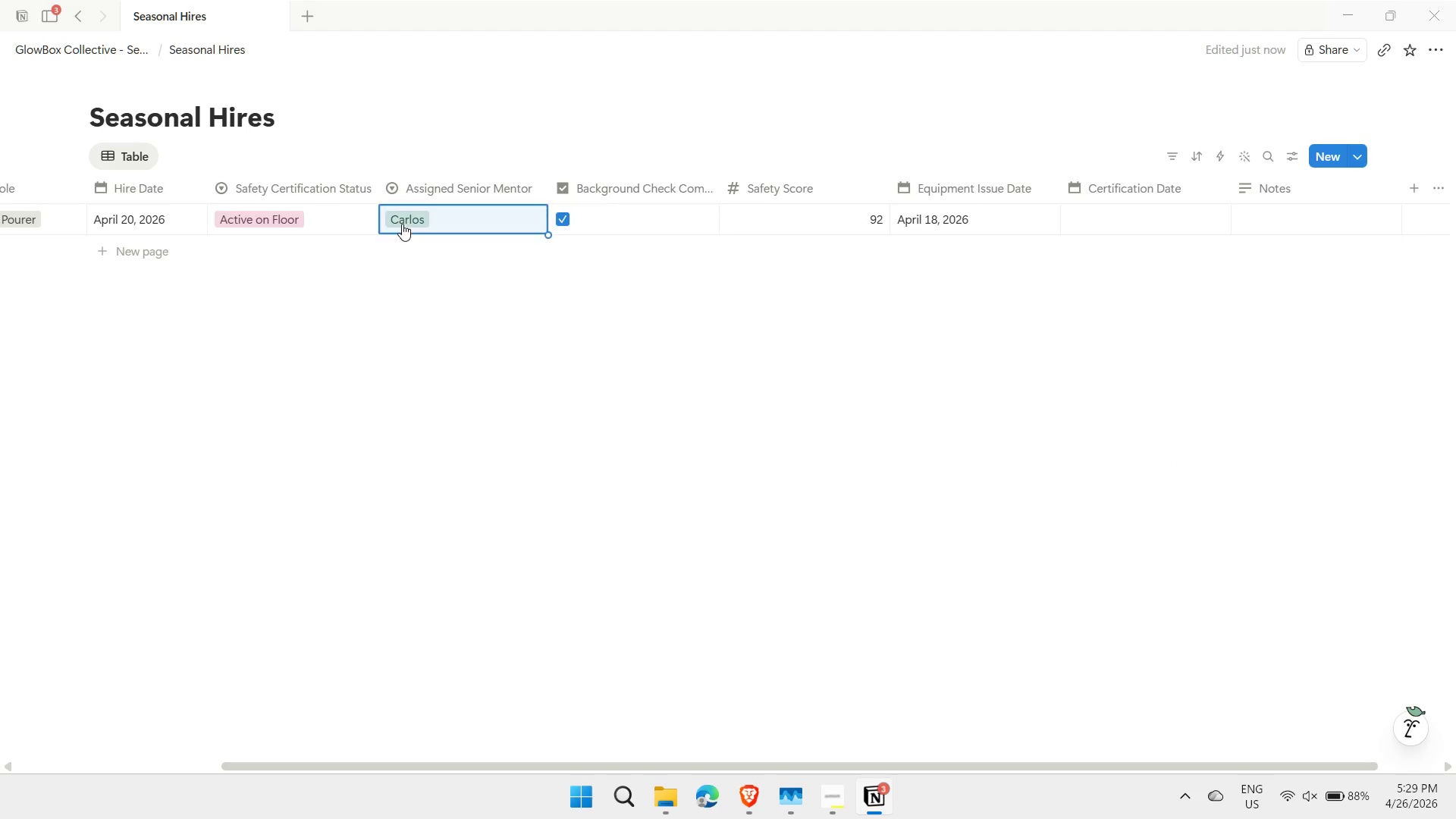 
key(ArrowLeft)
 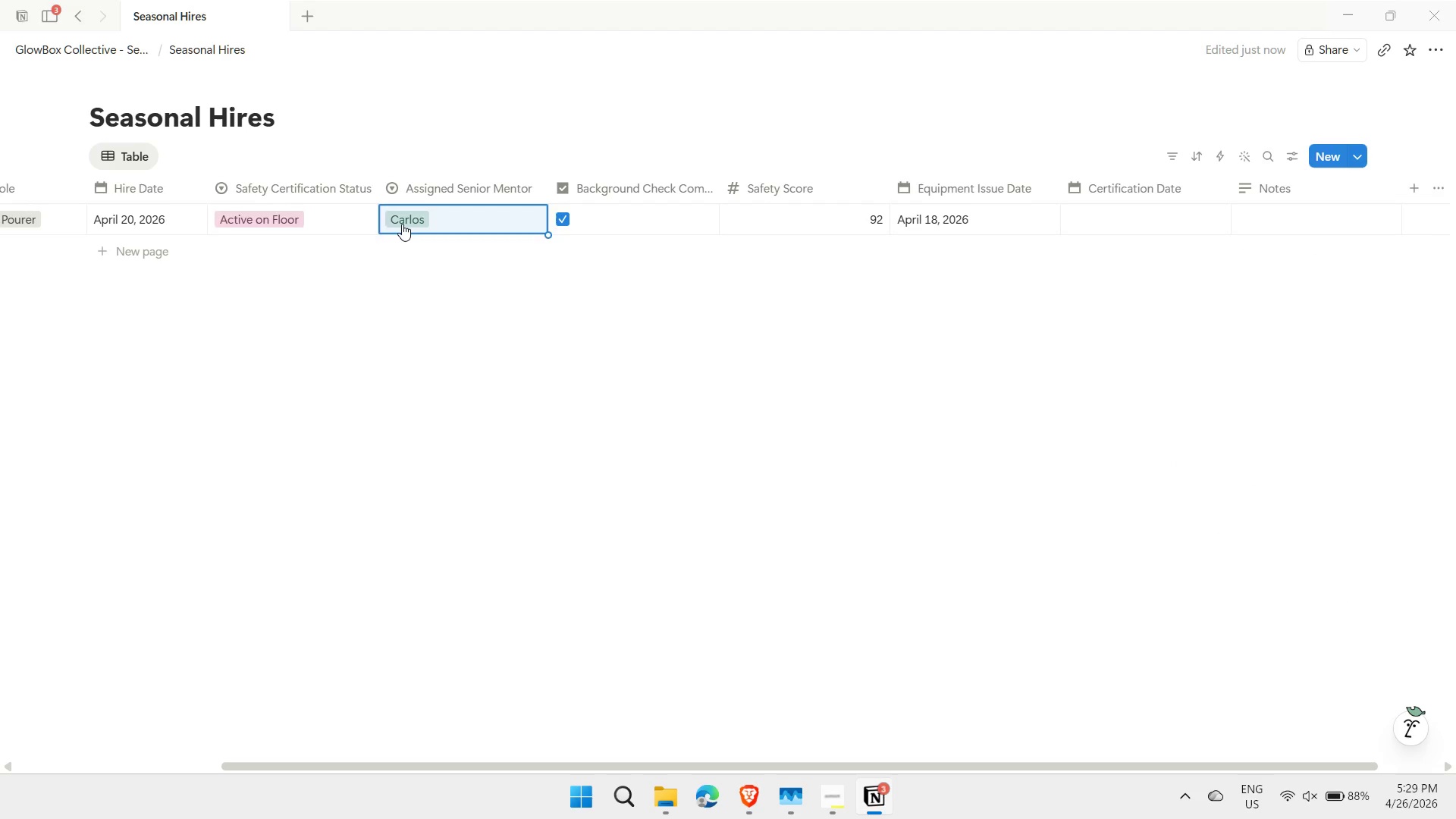 
key(ArrowLeft)
 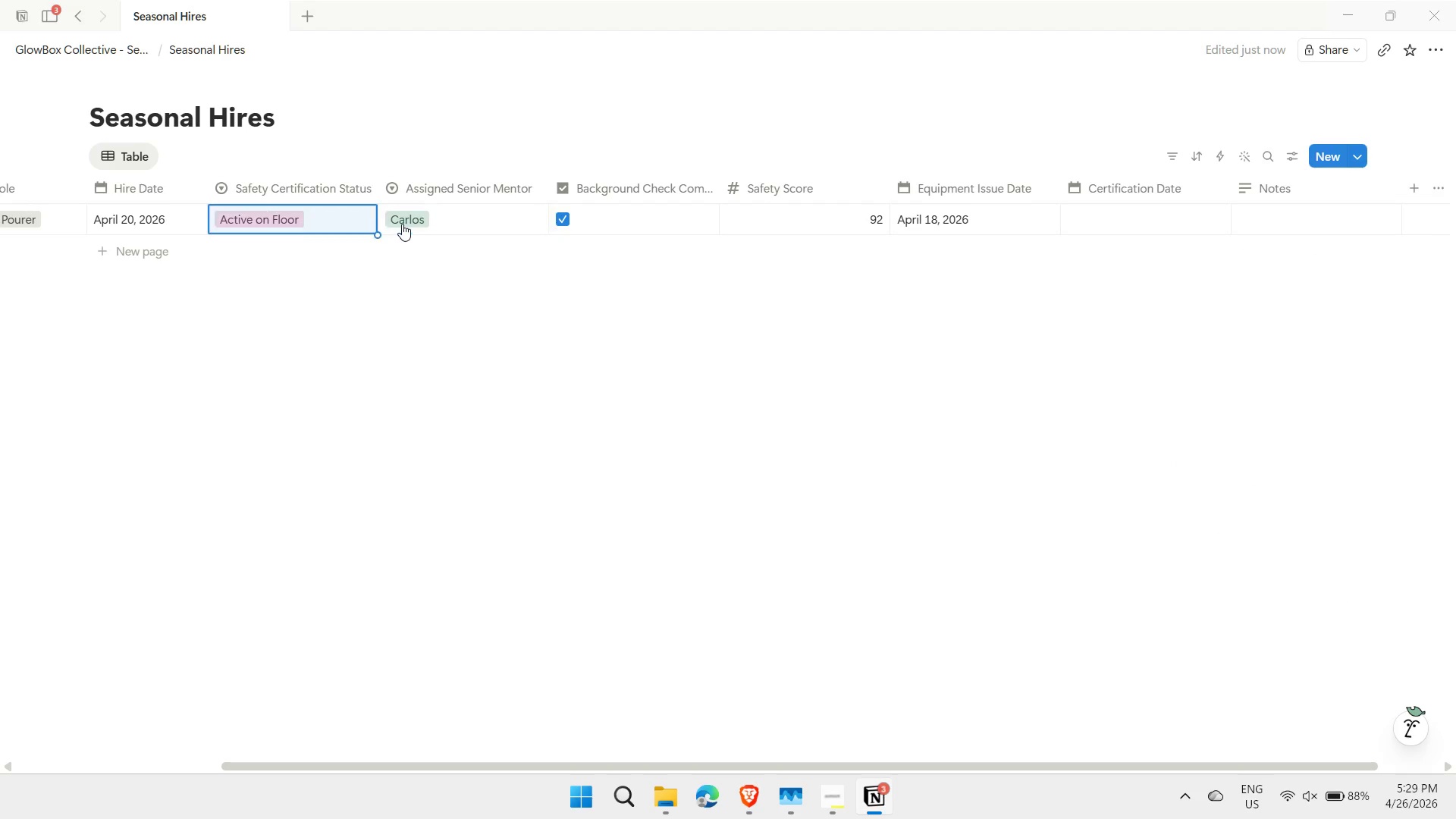 
key(ArrowLeft)
 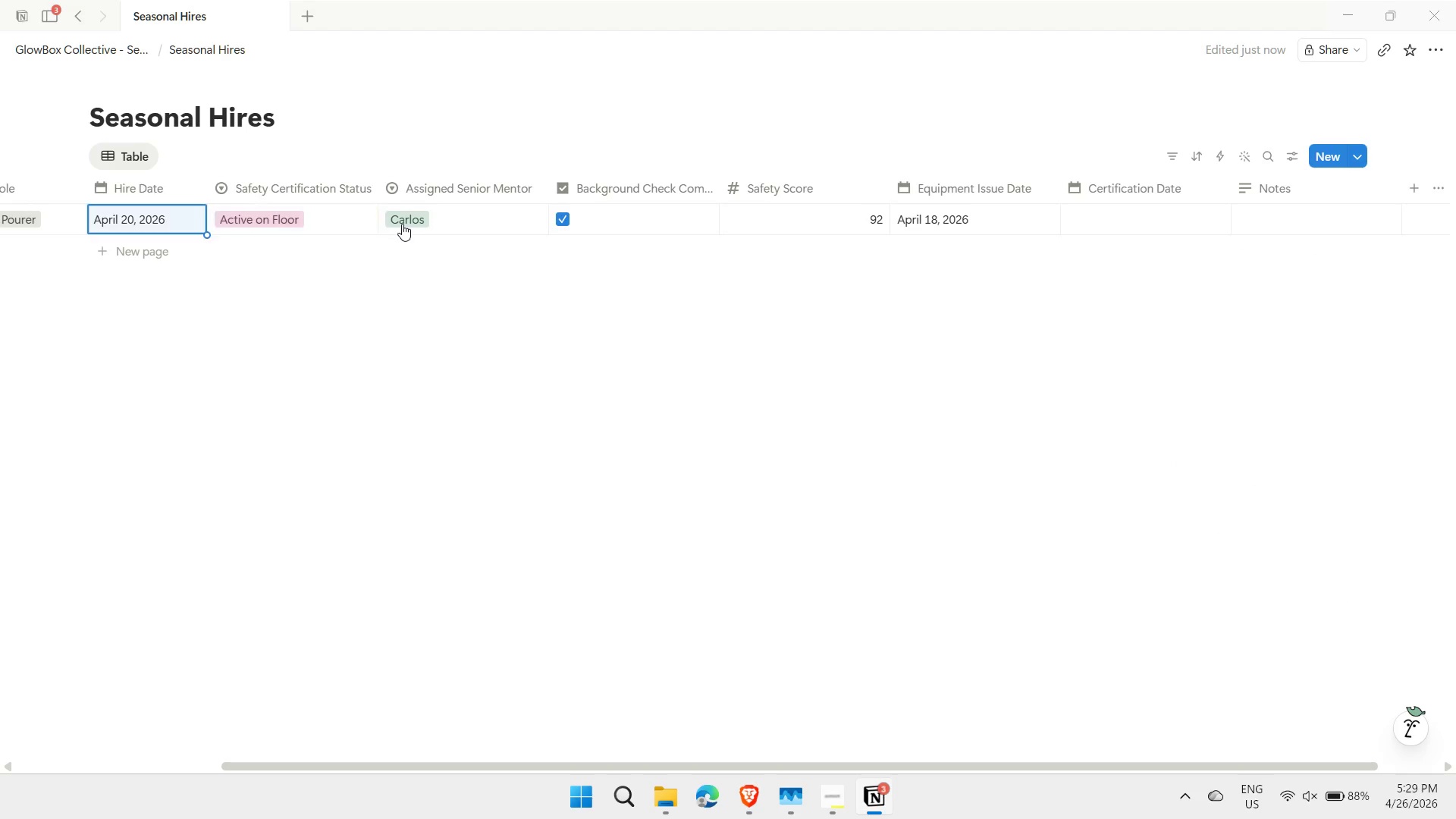 
key(ArrowLeft)
 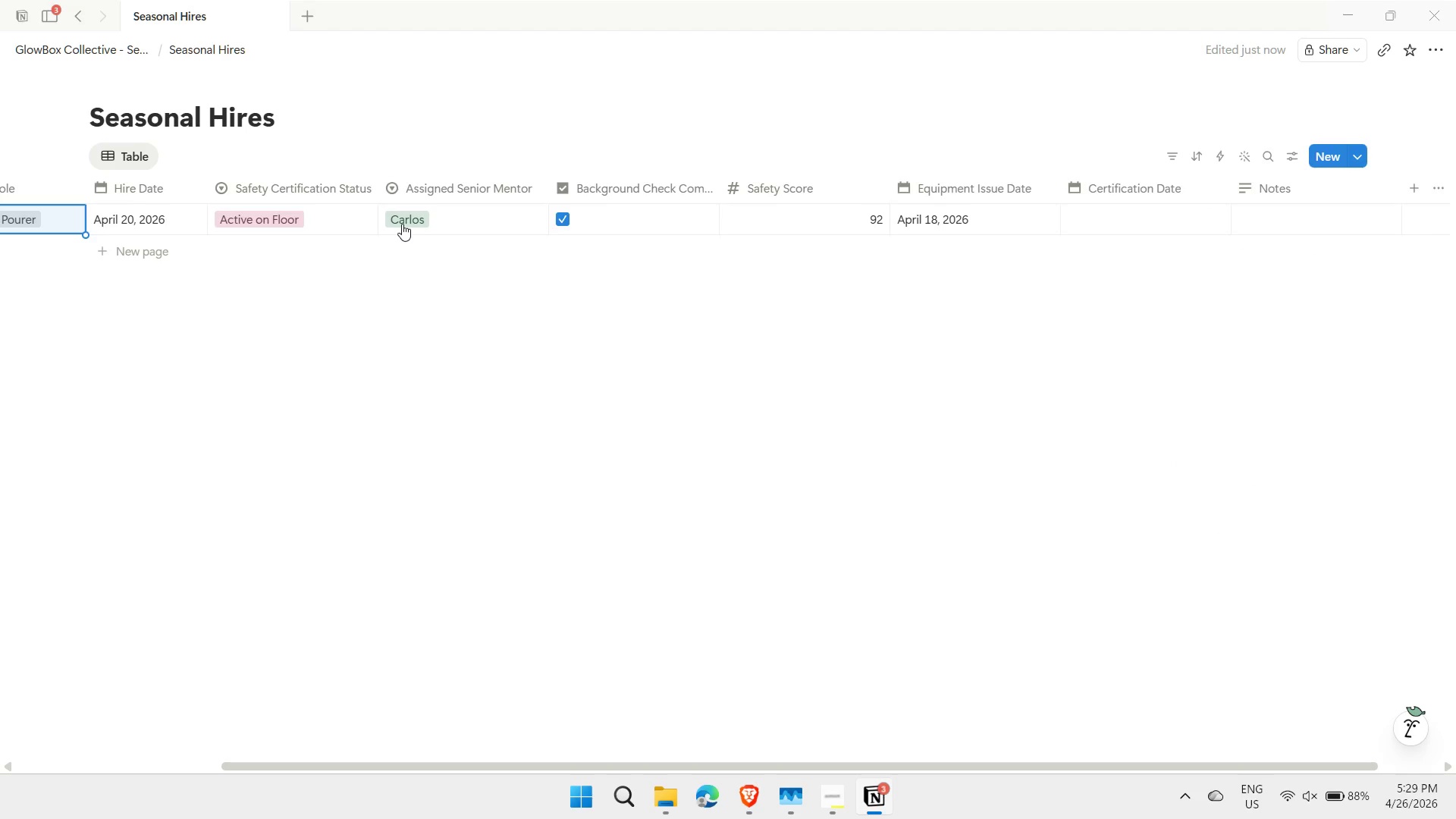 
key(ArrowLeft)
 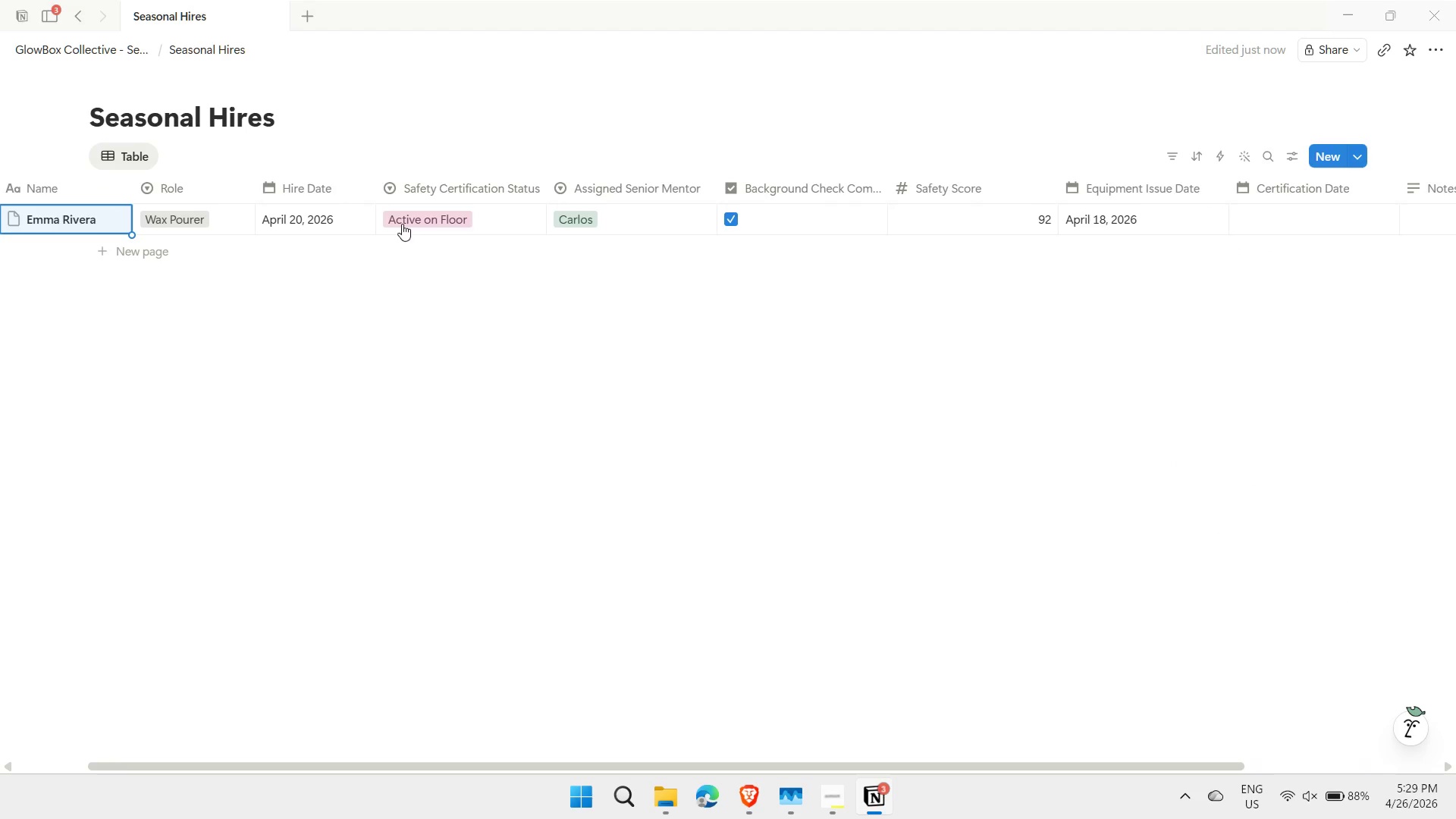 
key(ArrowLeft)
 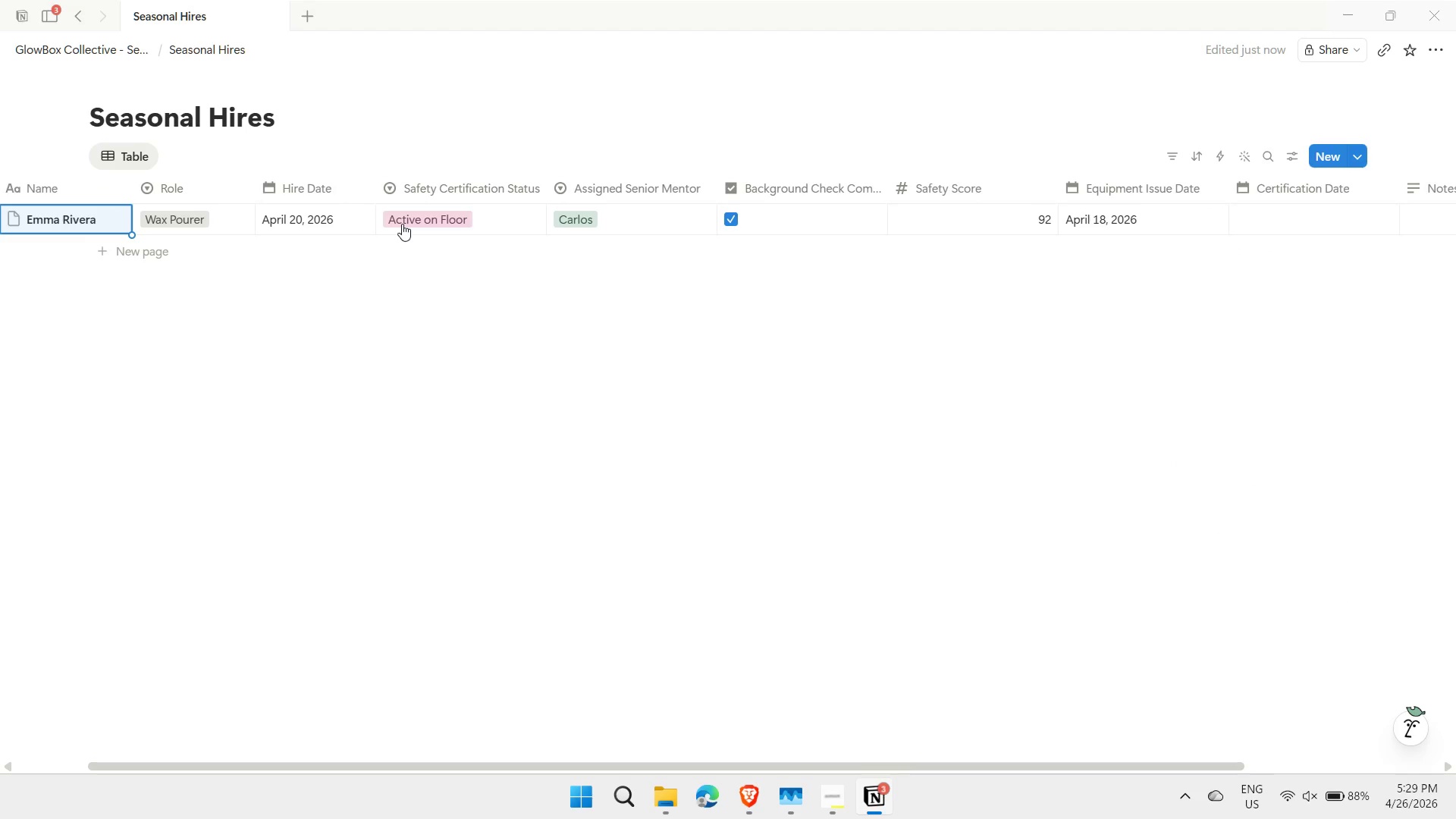 
key(ArrowDown)
 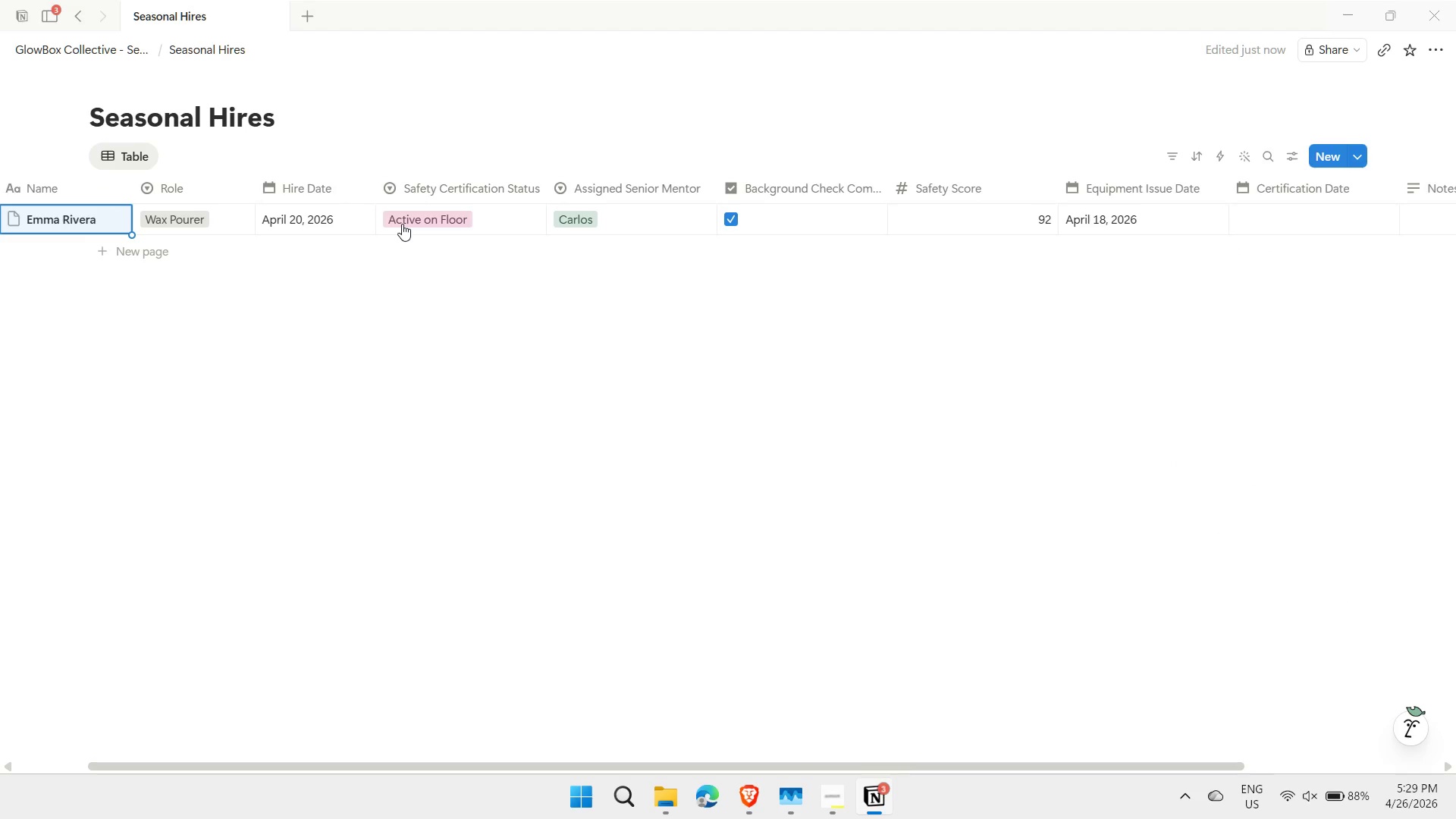 
key(Shift+ShiftLeft)
 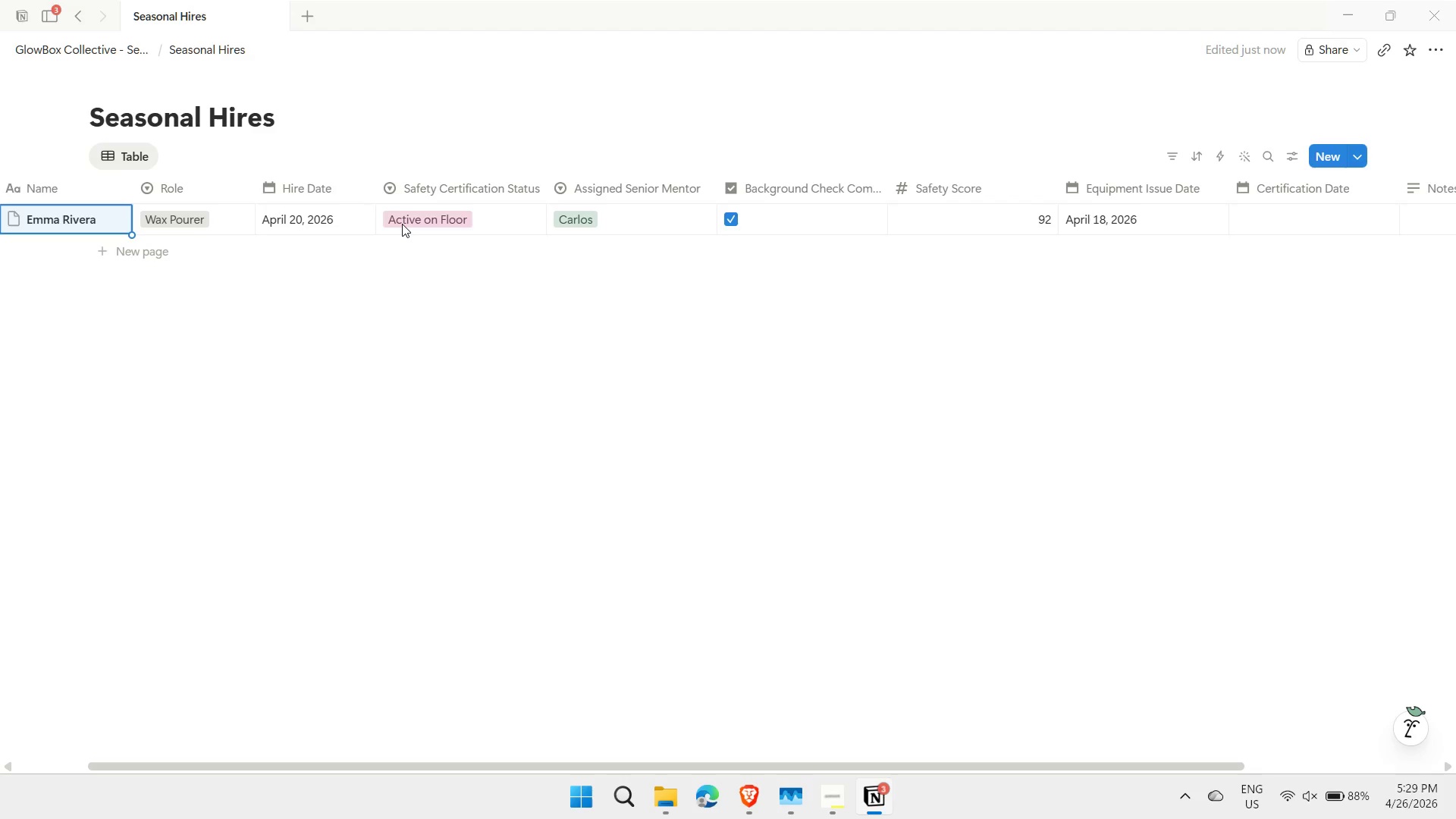 
key(Shift+Enter)
 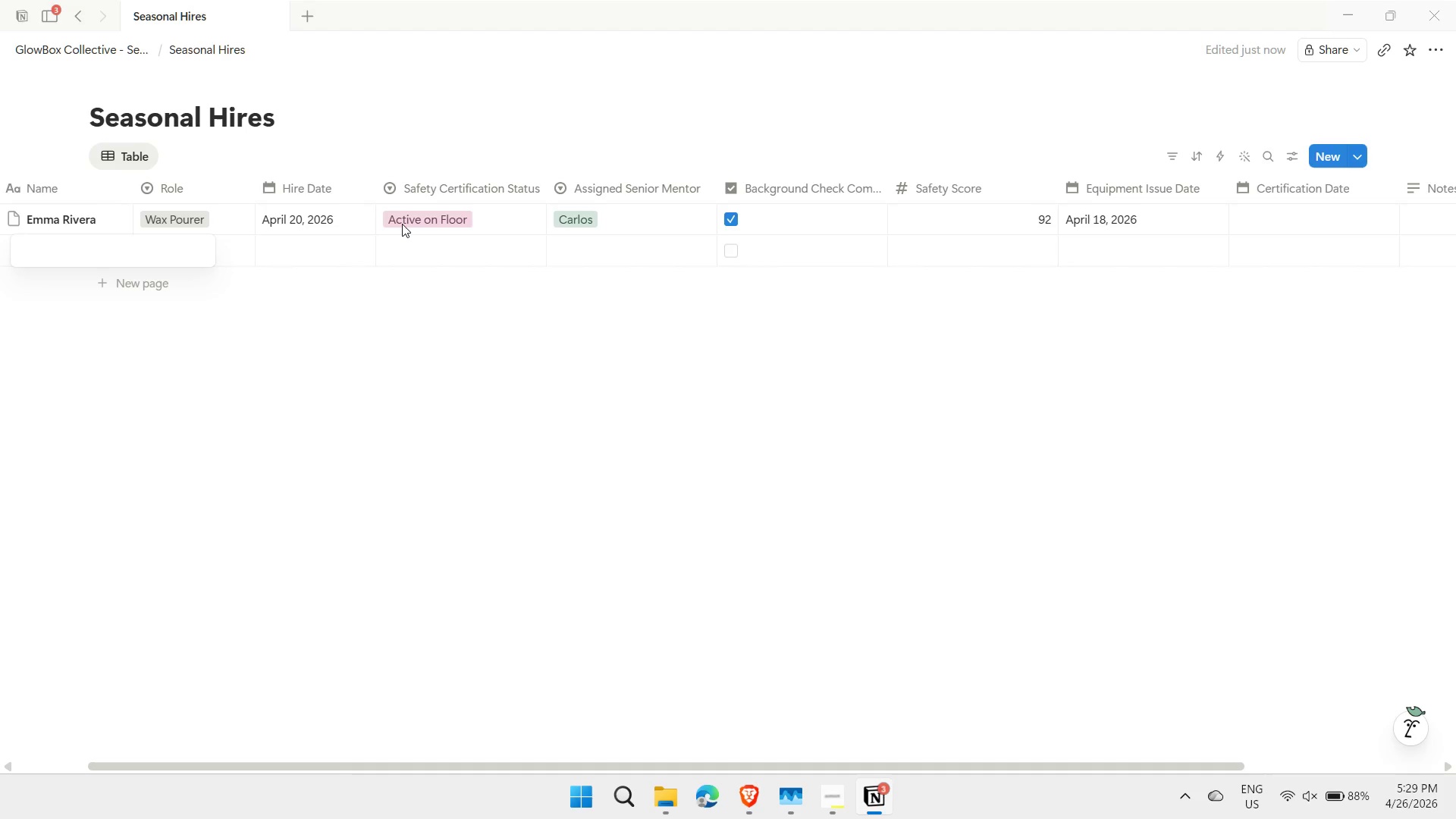 
type(Liam Chen)
 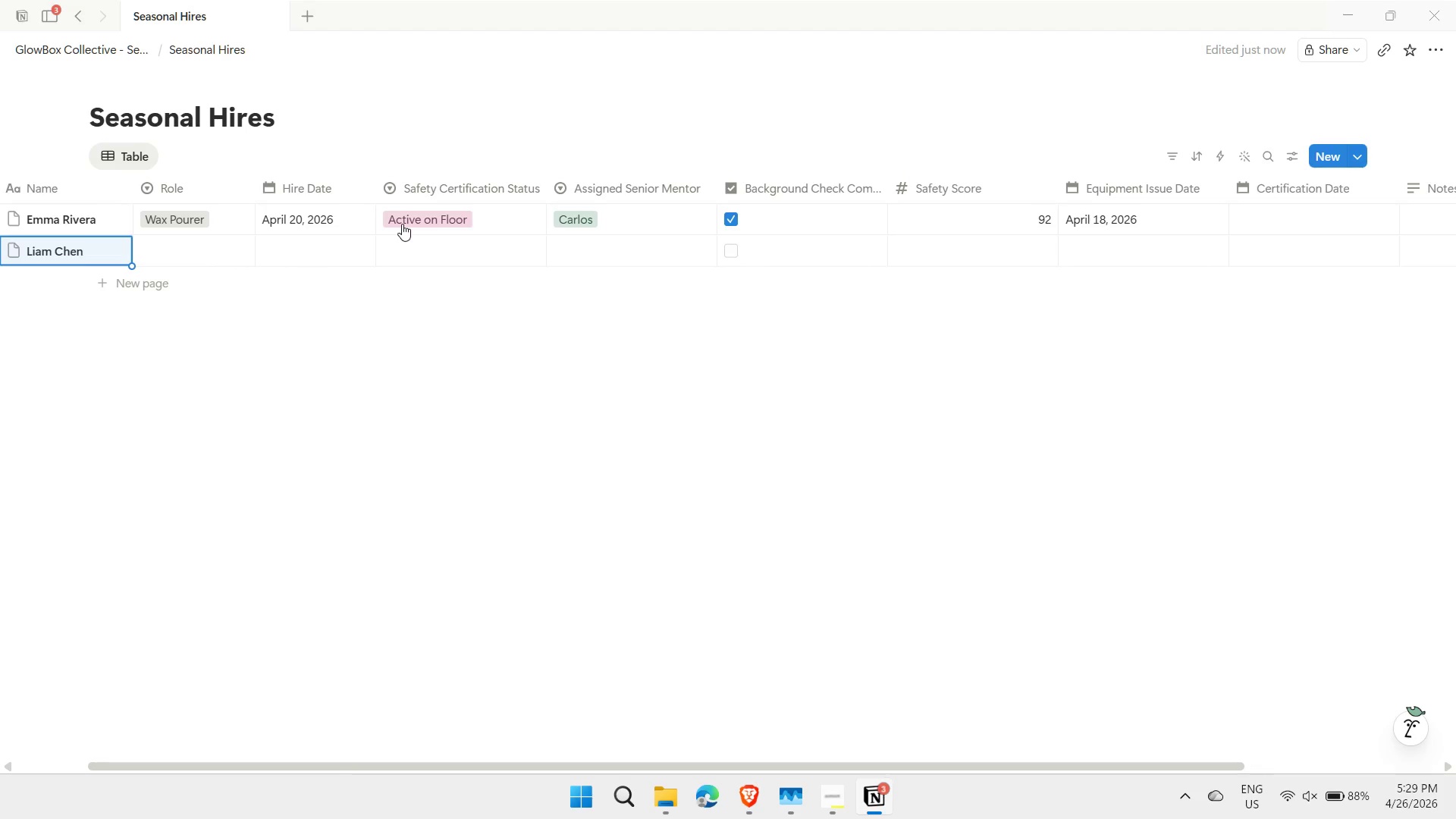 
 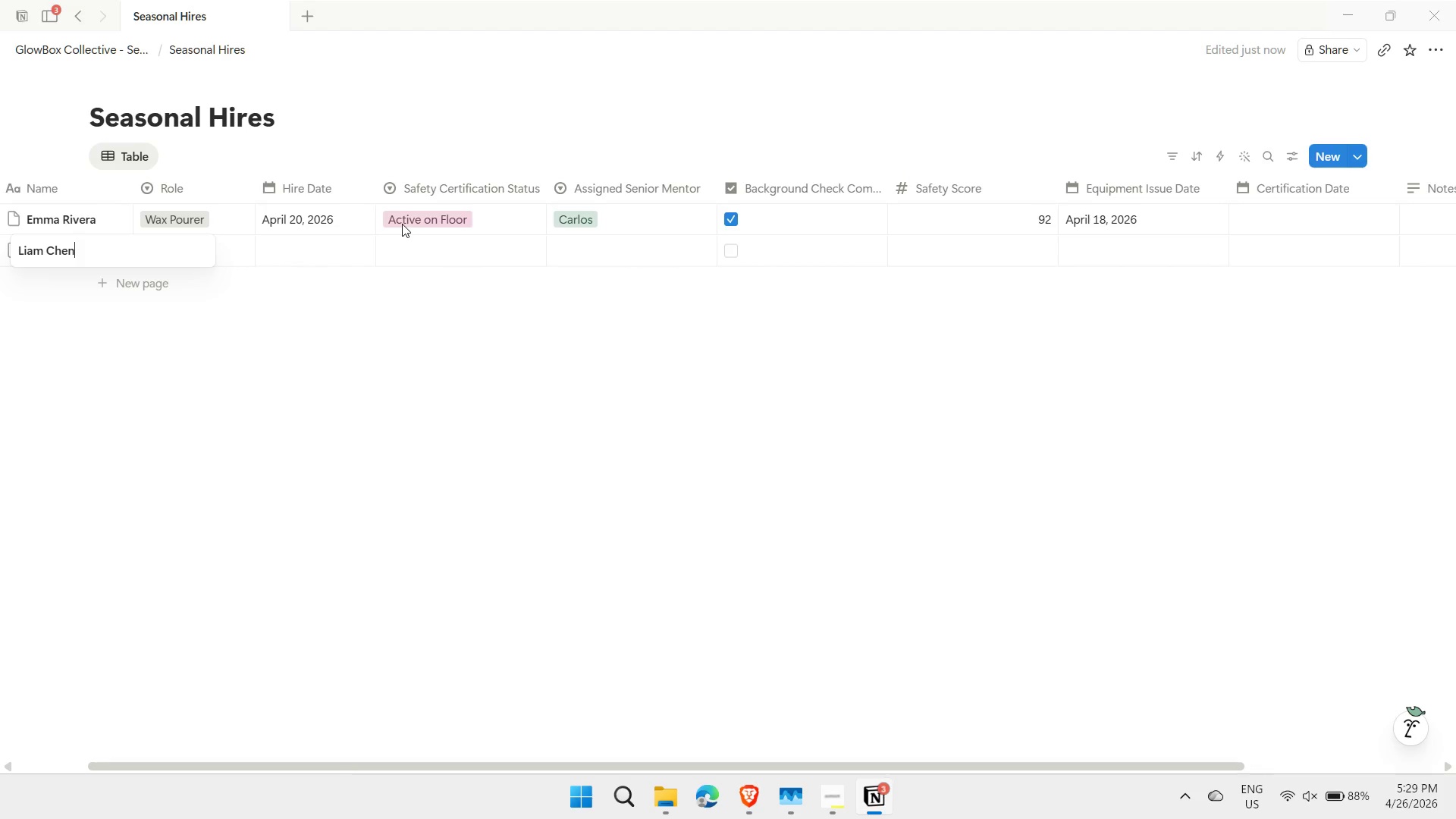 
key(Enter)
 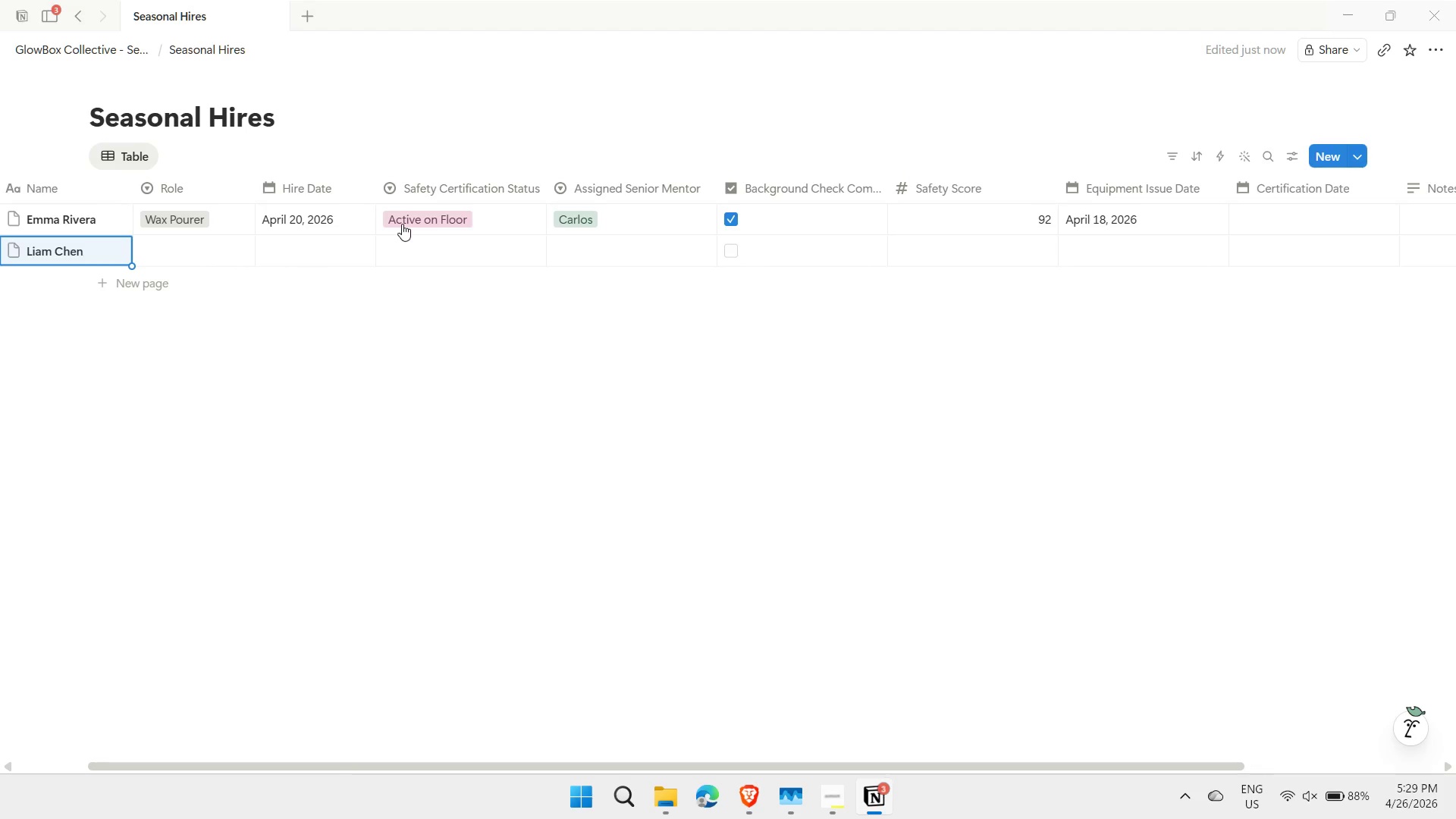 
key(ArrowRight)
 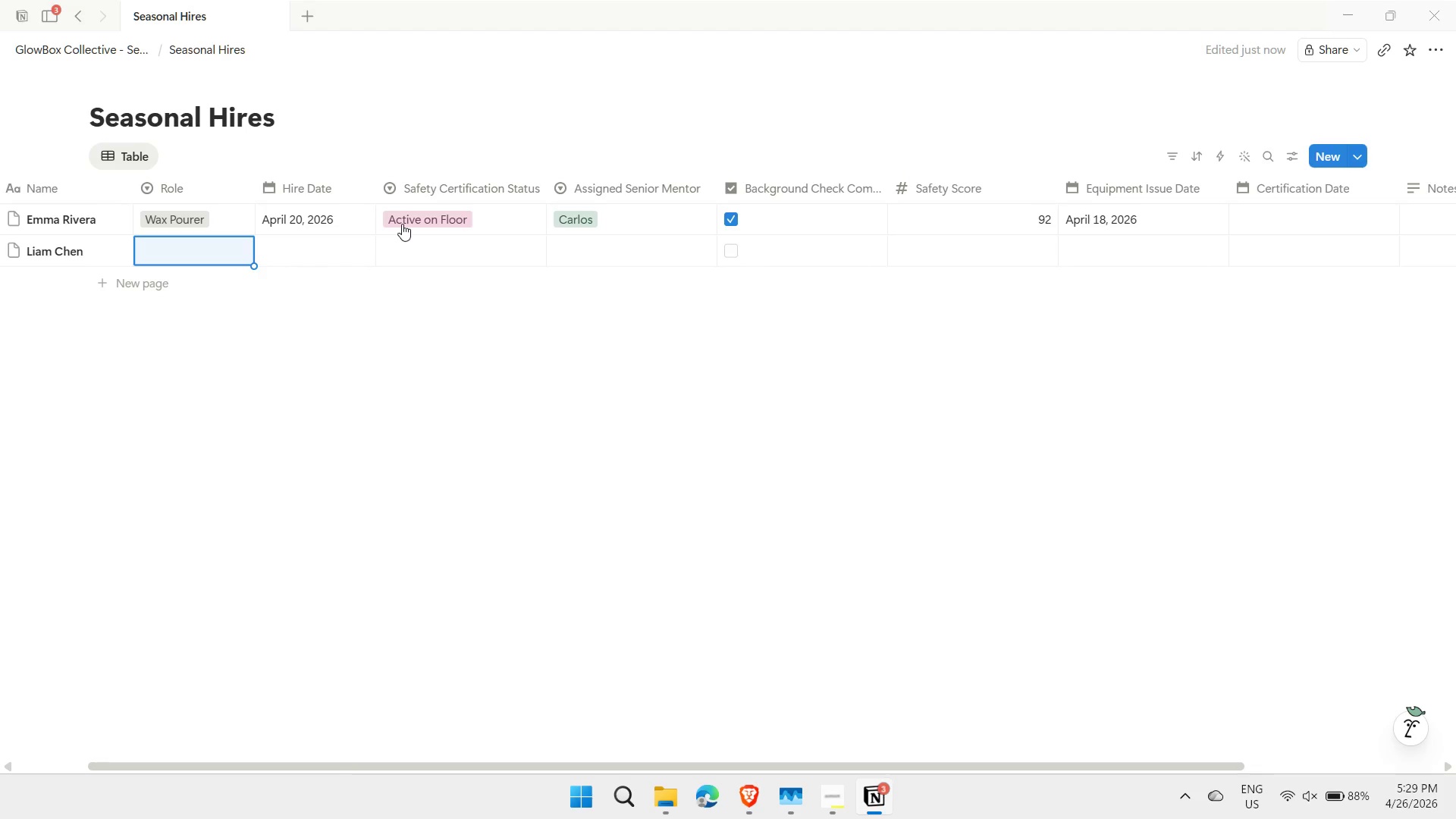 
type(Wi)
 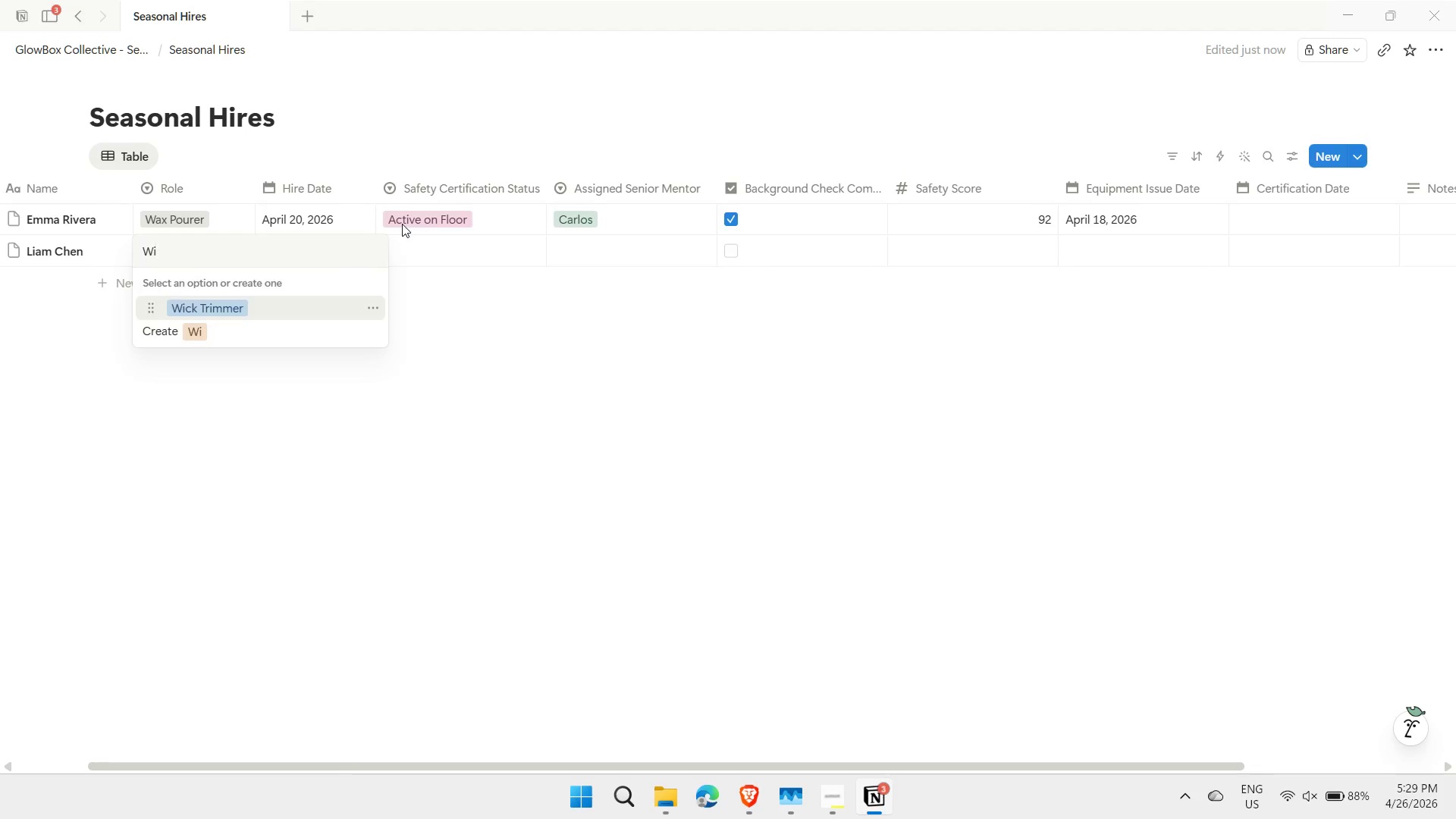 
key(Enter)
 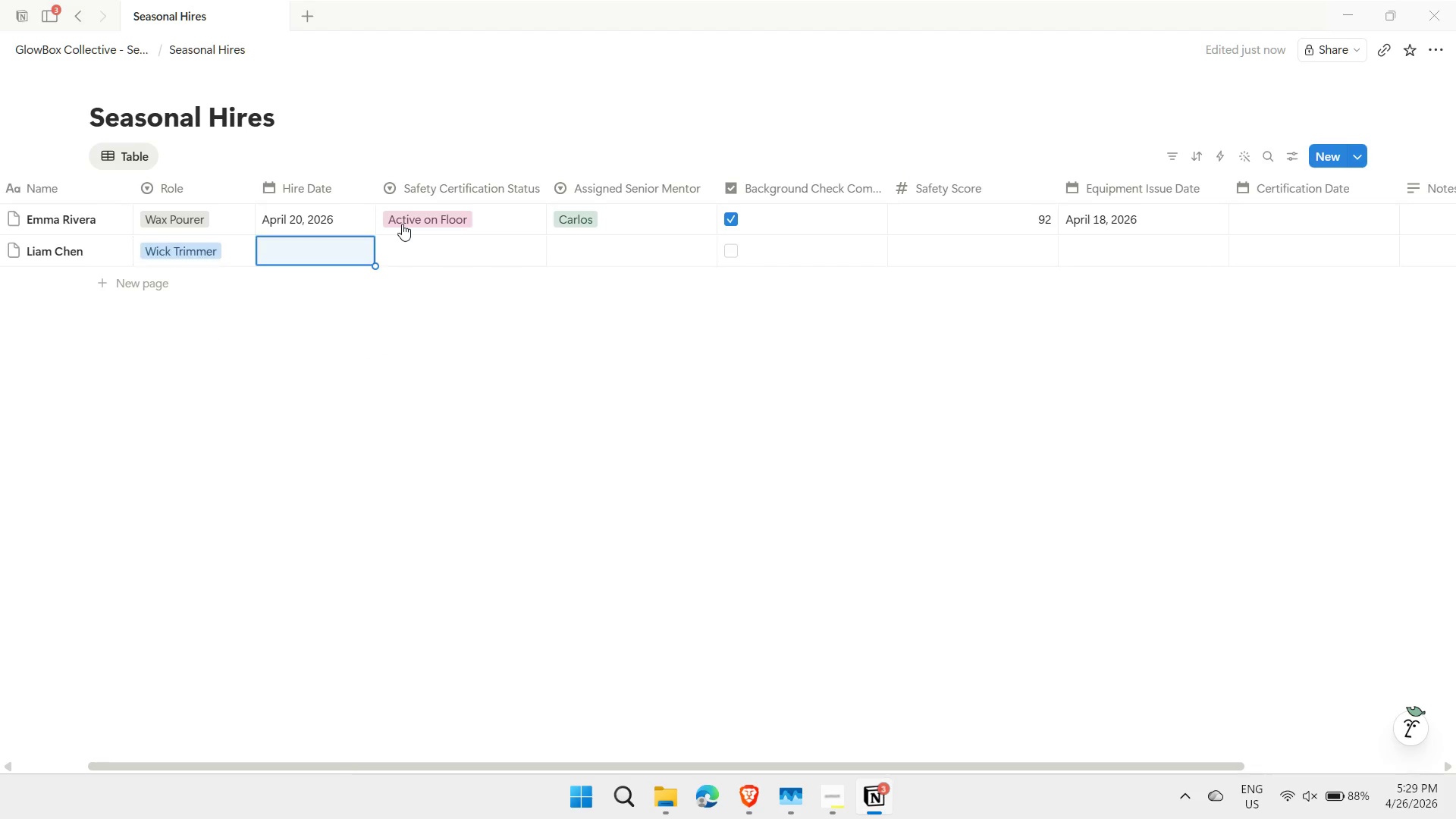 
key(ArrowRight)
 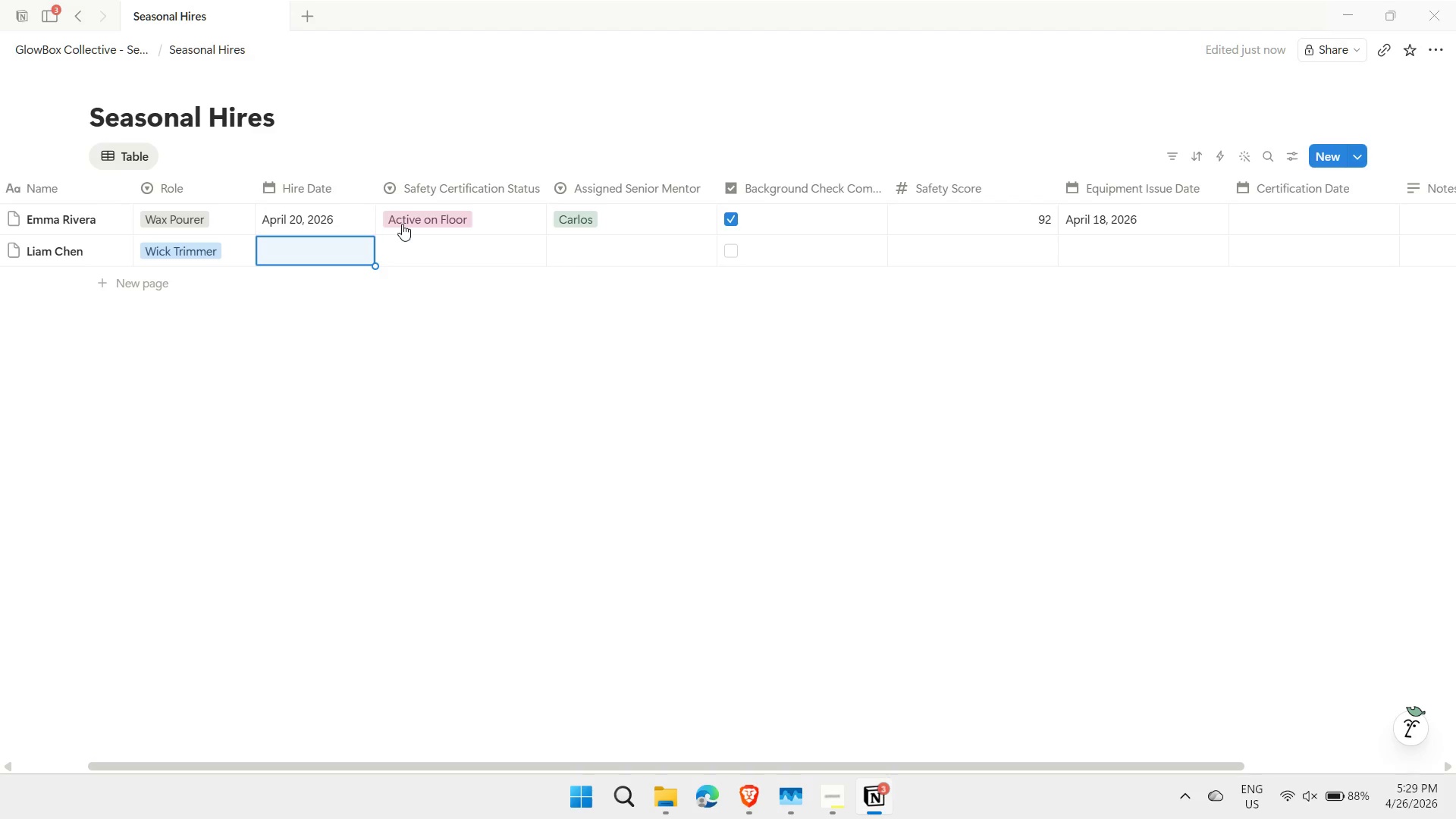 
type(4/19)
 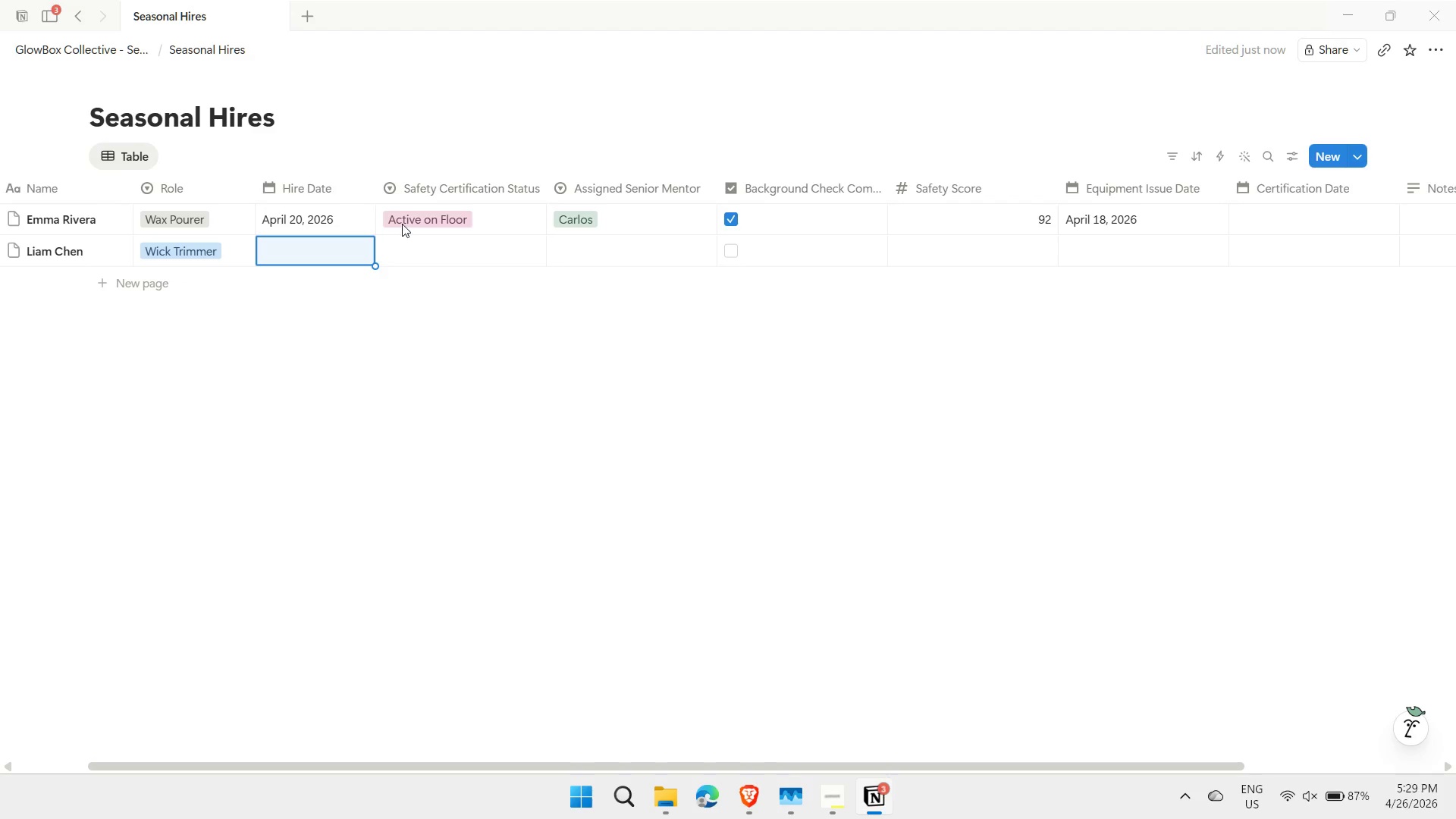 
key(Enter)
 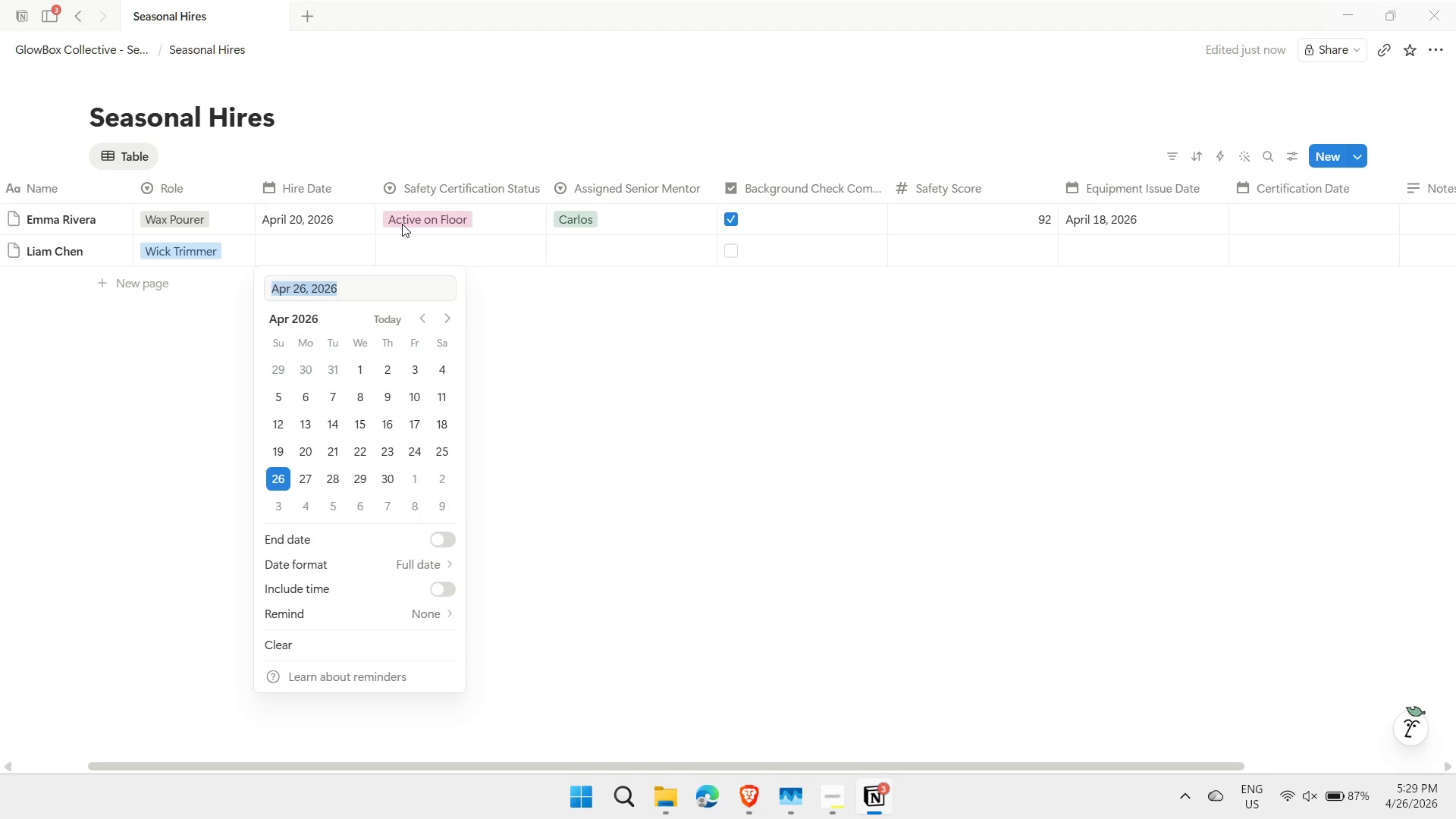 
type(4/19)
 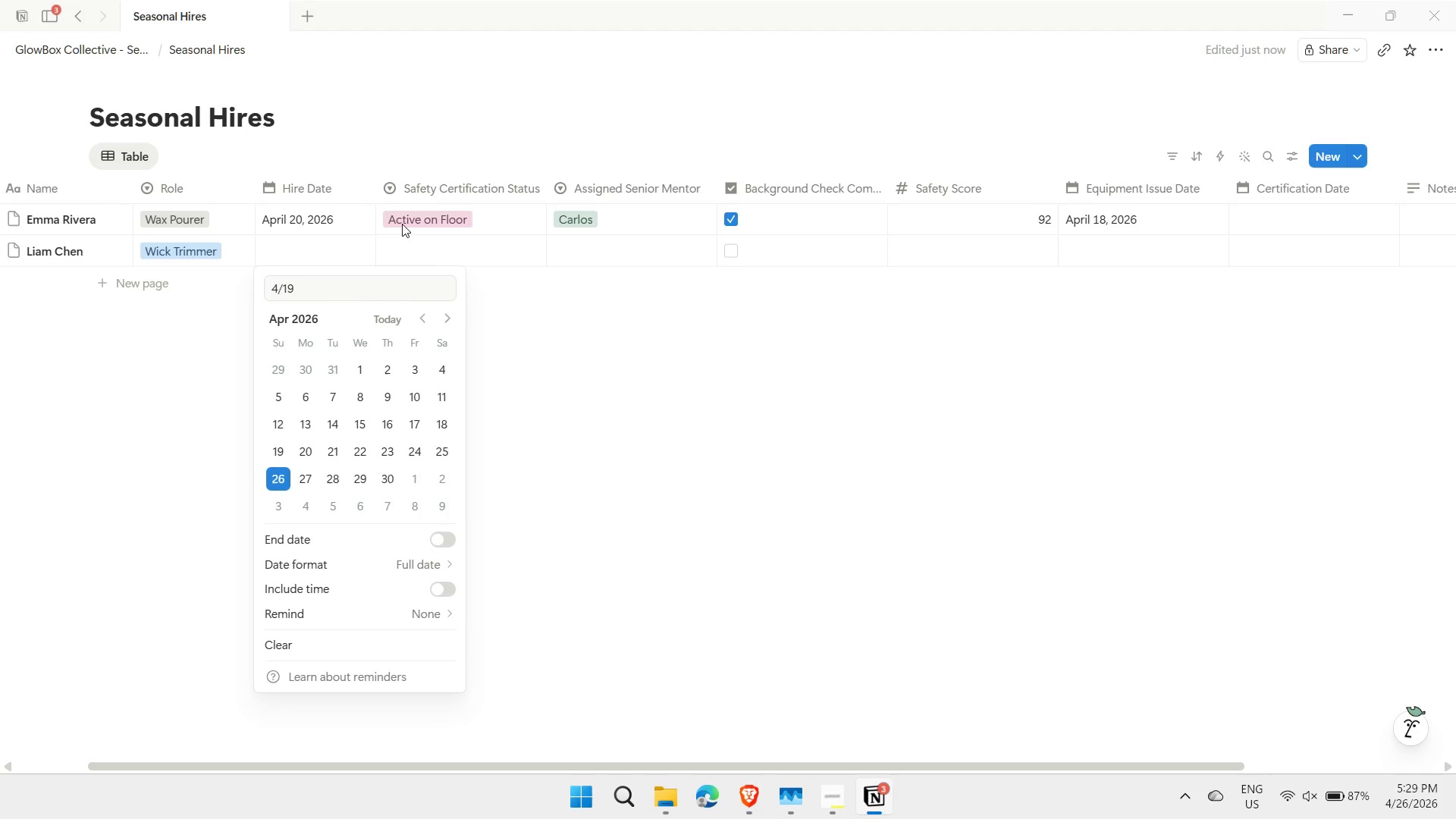 
key(Enter)
 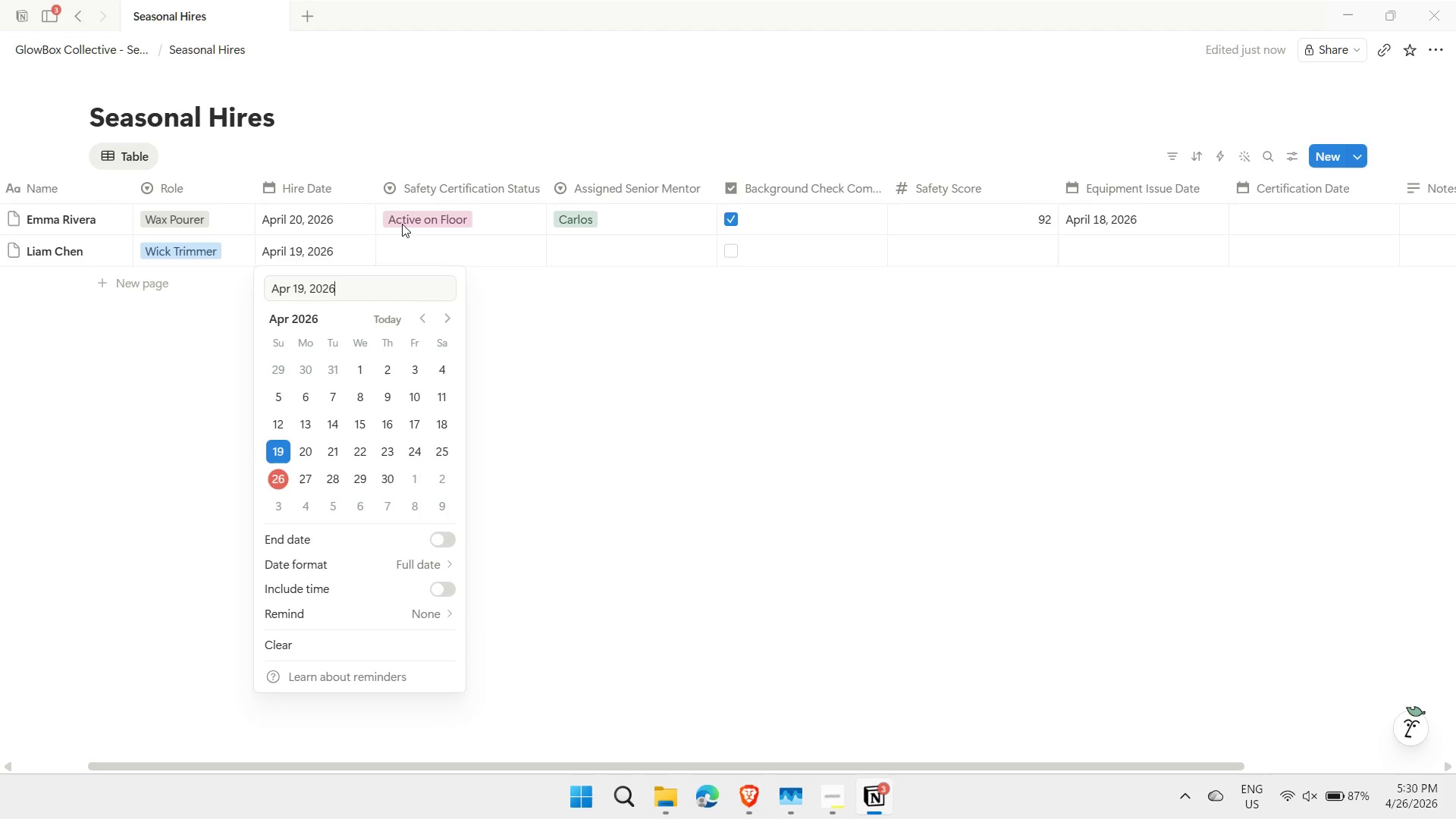 
key(ArrowRight)
 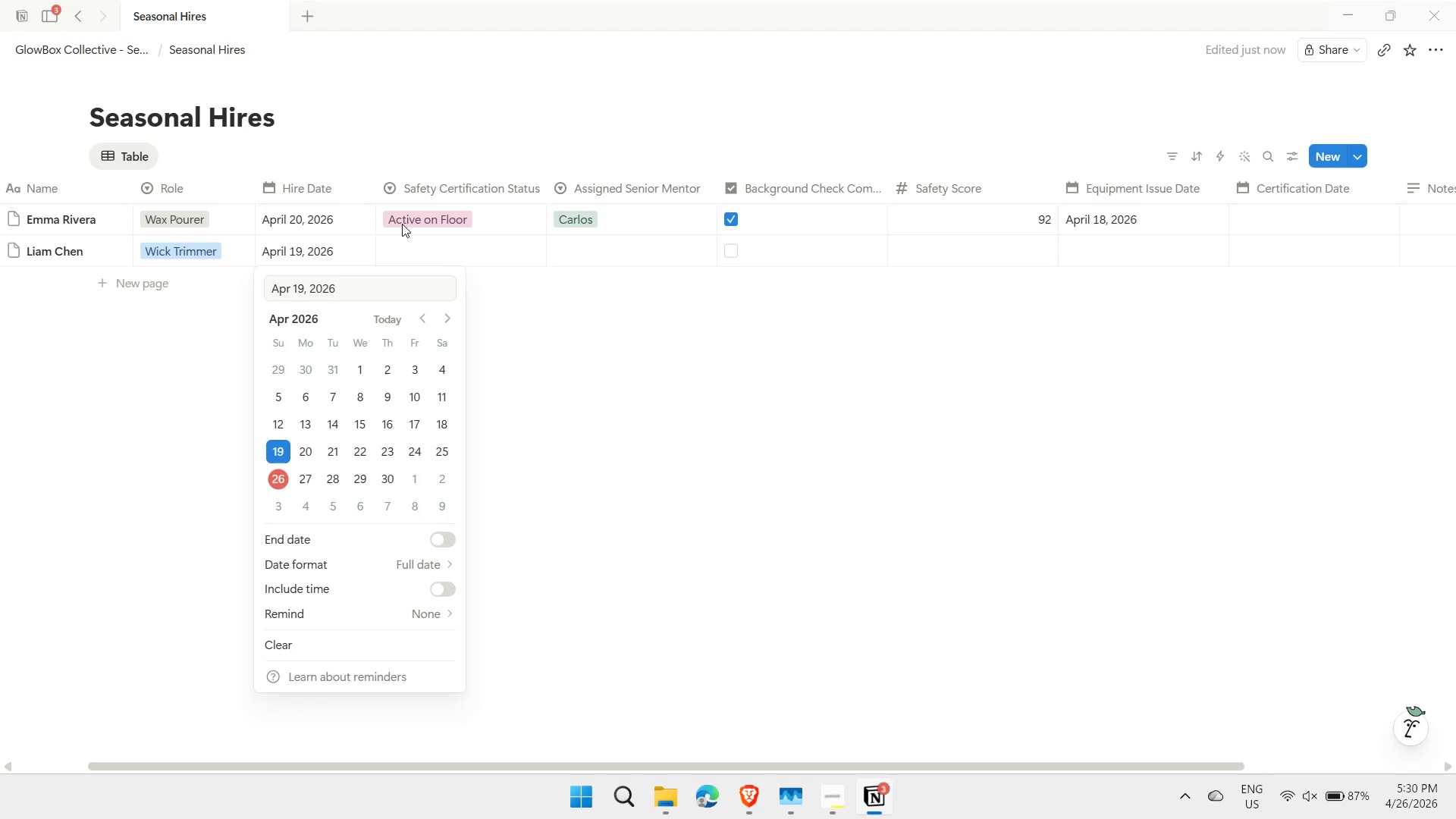 
key(Escape)
 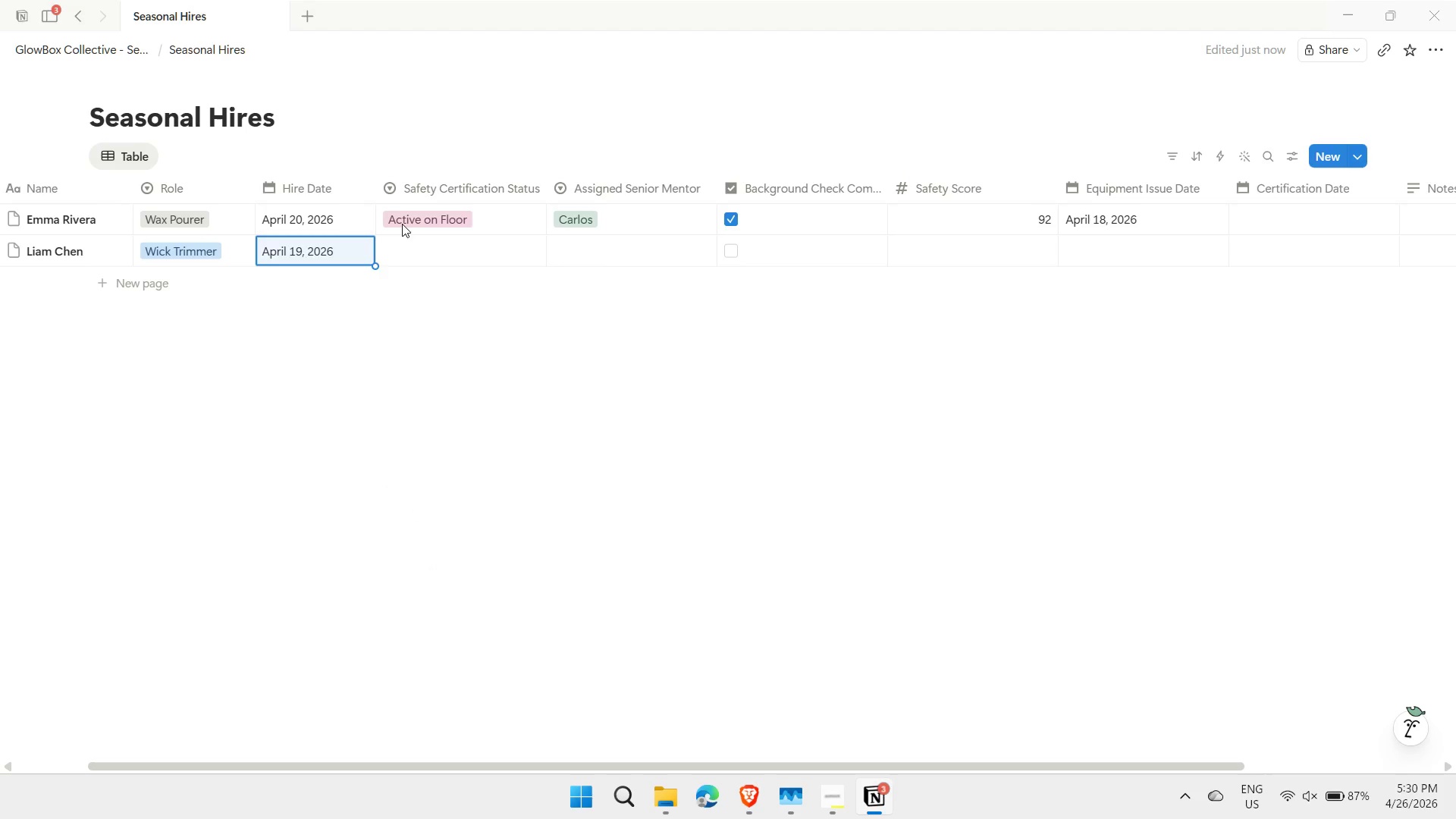 
key(ArrowRight)
 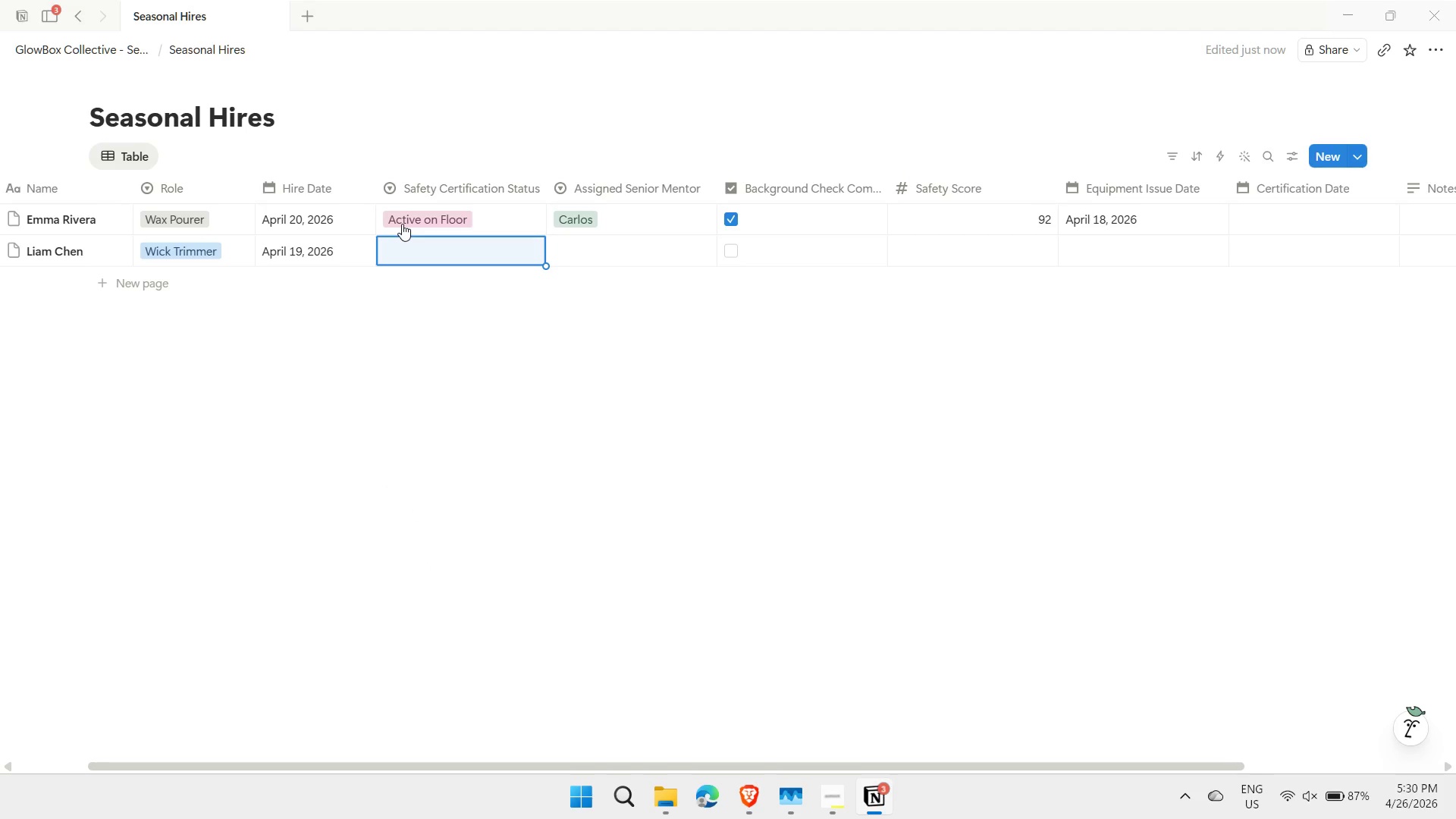 
type(ce)
 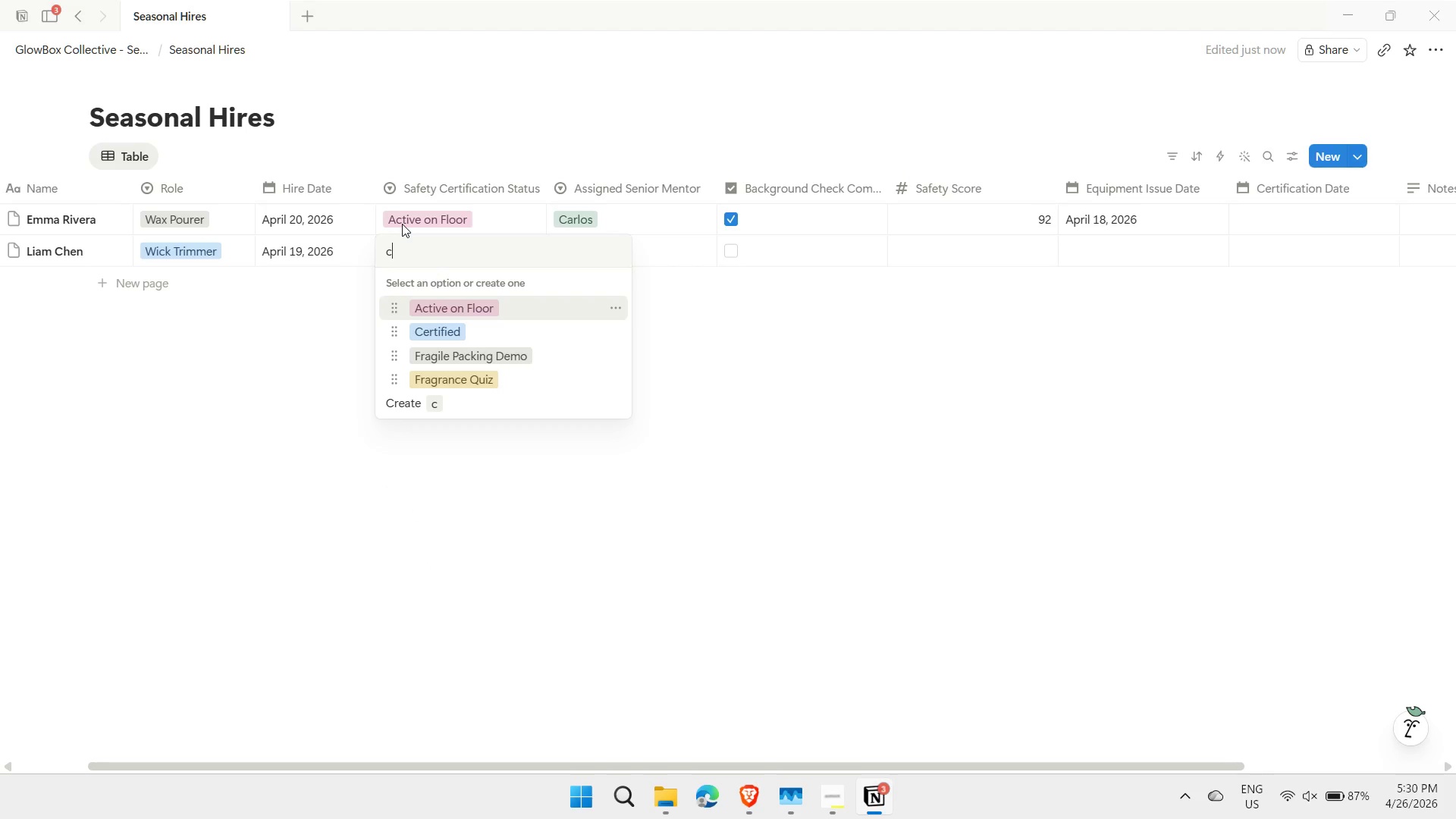 
key(ArrowDown)
 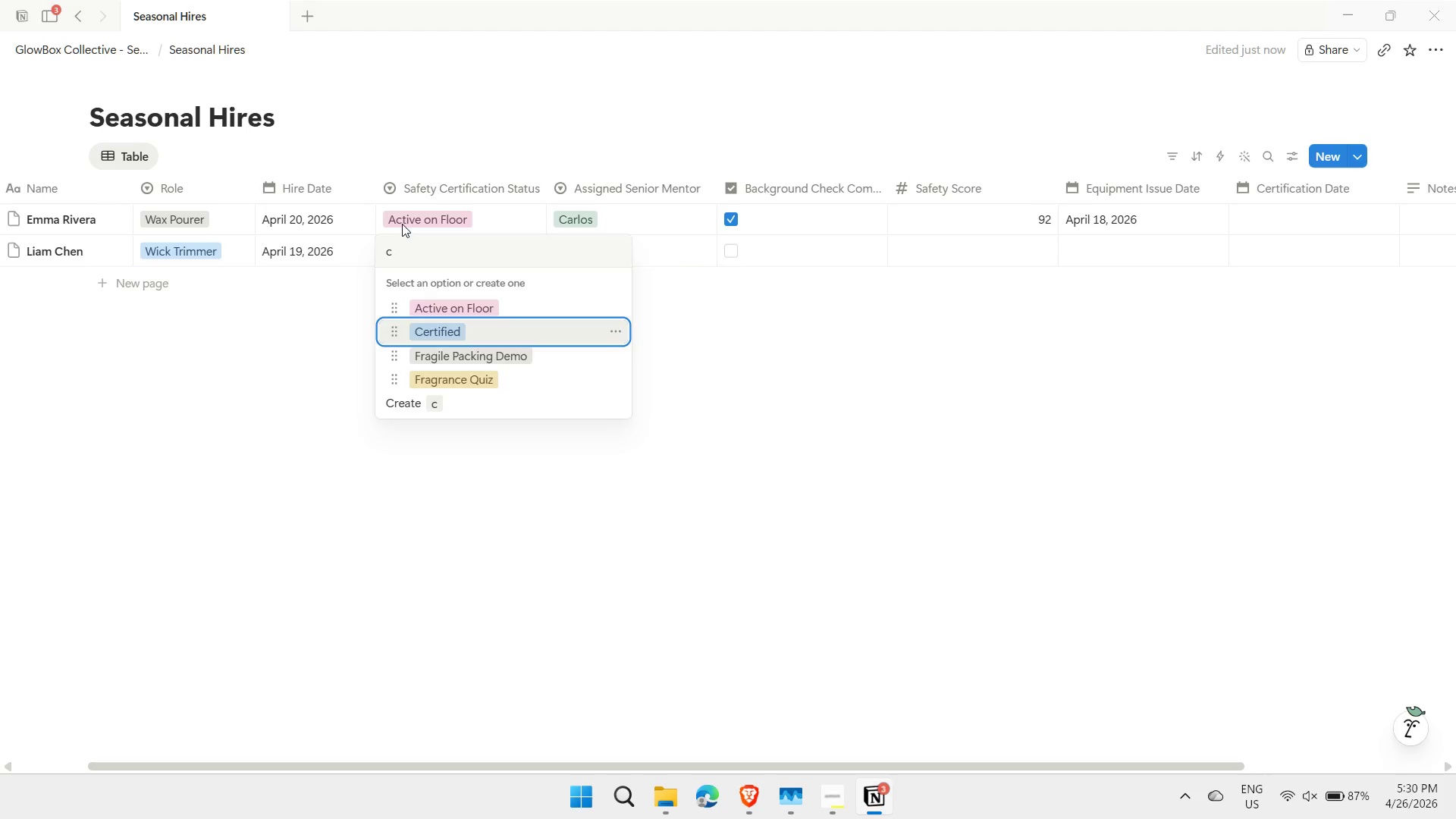 
key(Enter)
 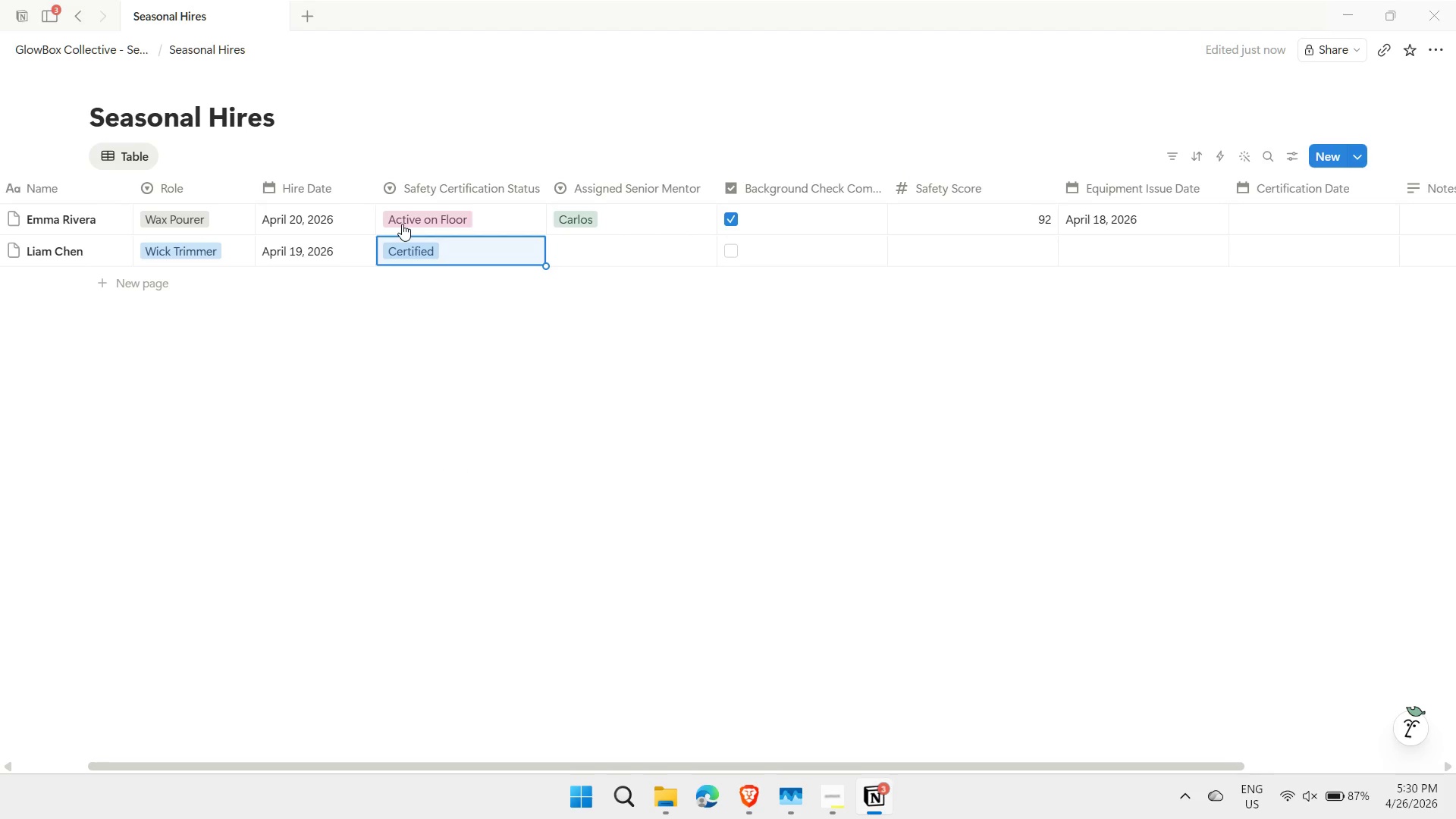 
key(ArrowRight)
 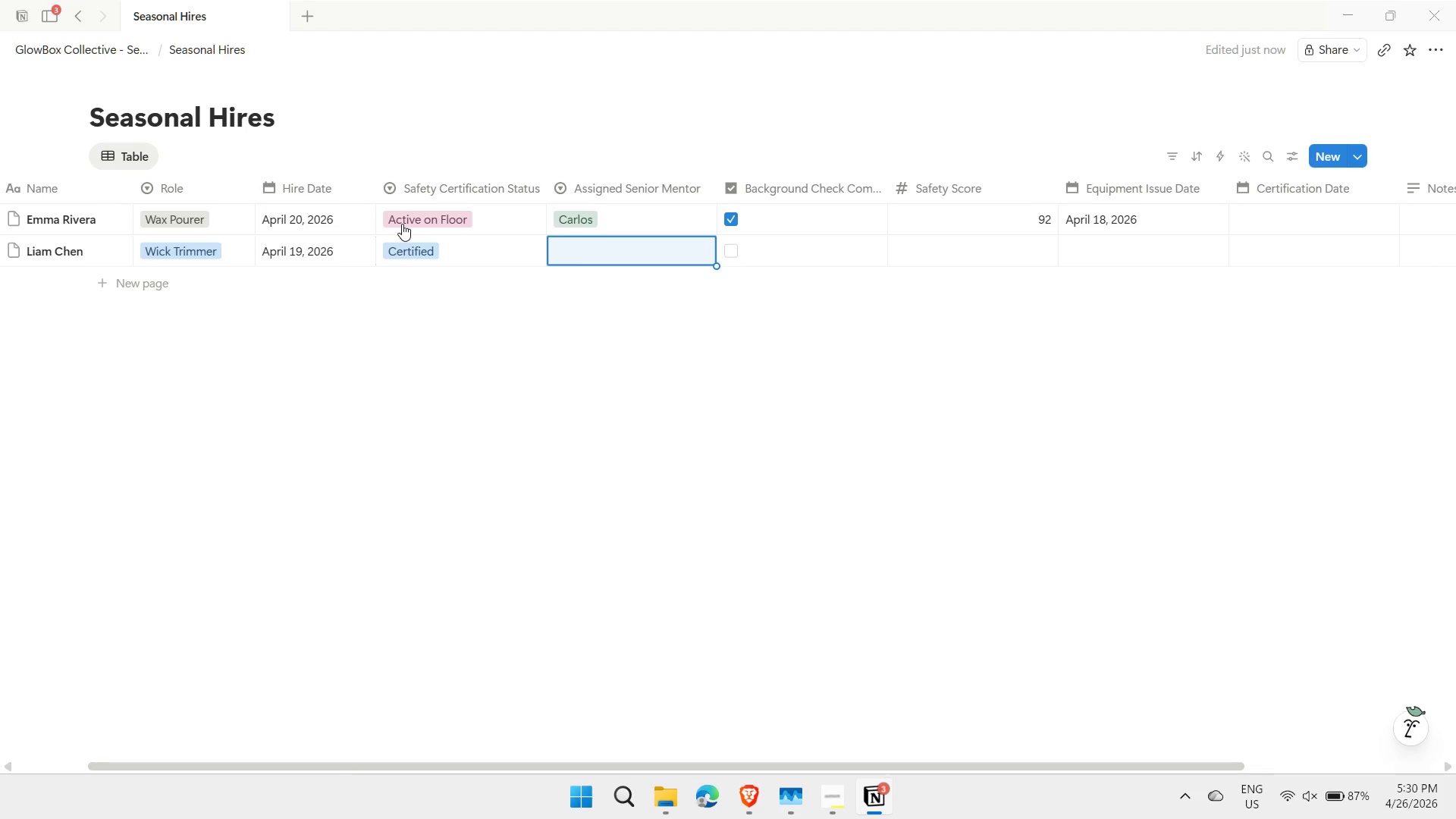 
type(me)
 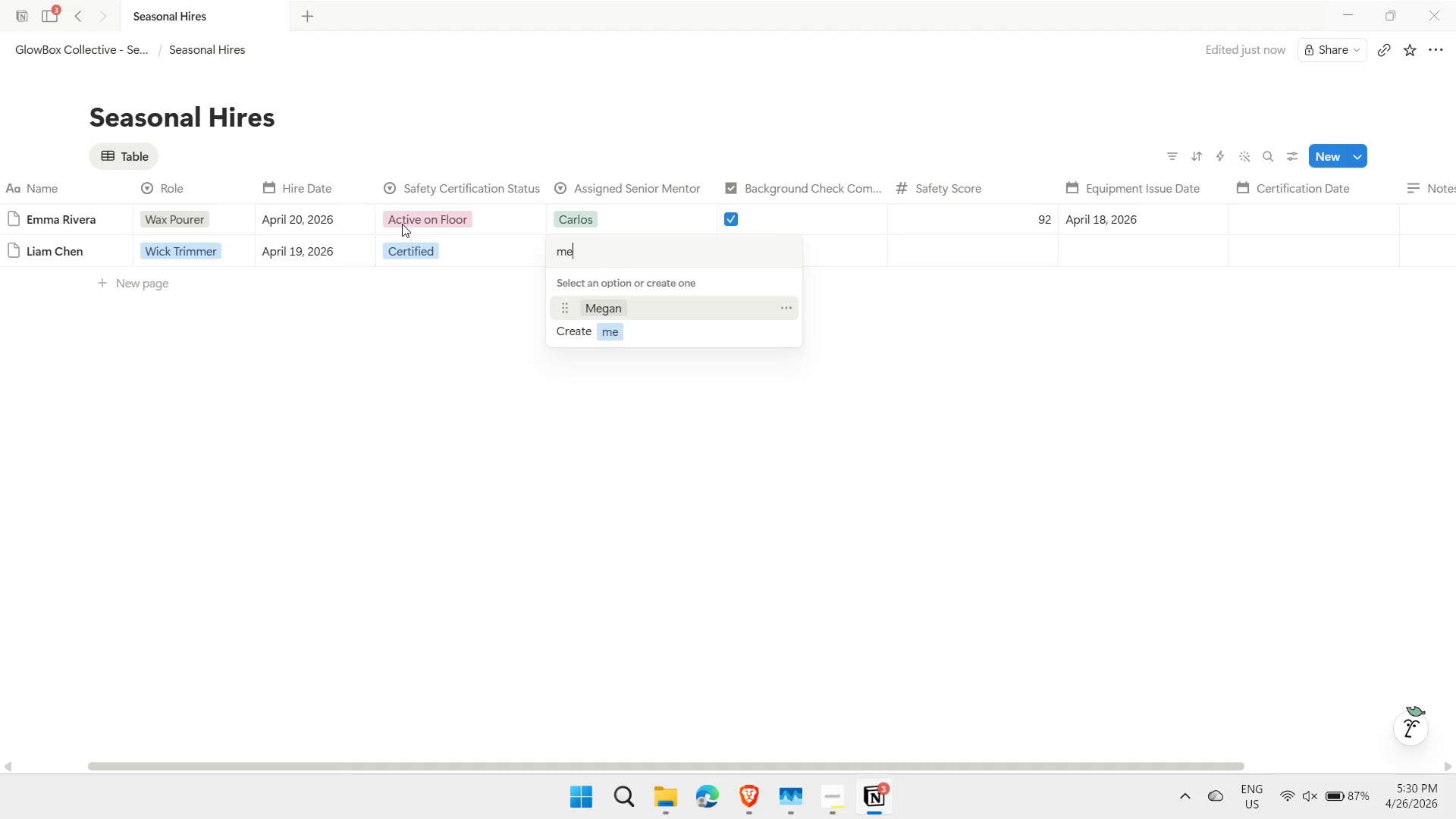 
key(Enter)
 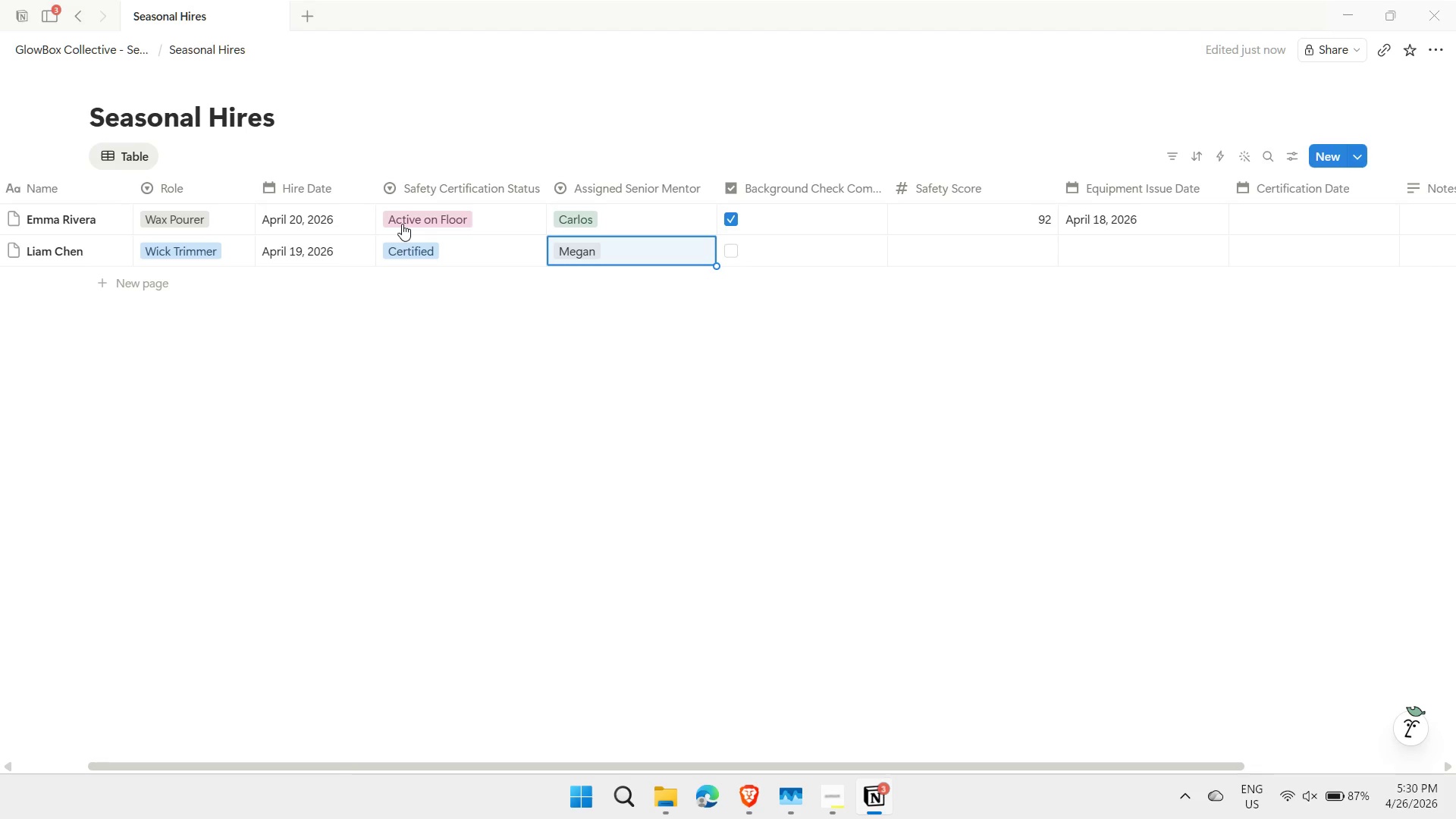 
key(ArrowRight)
 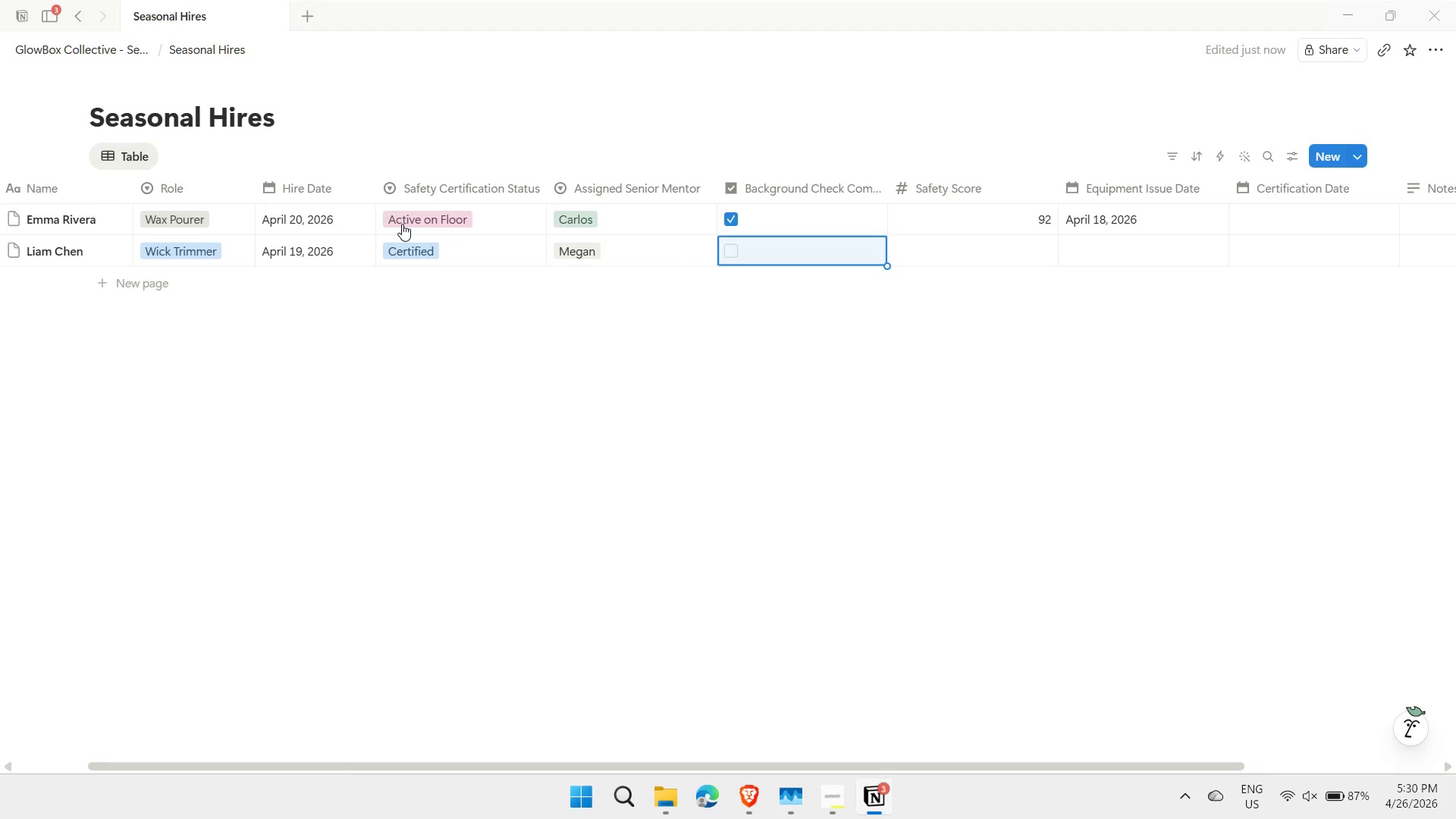 
key(Enter)
 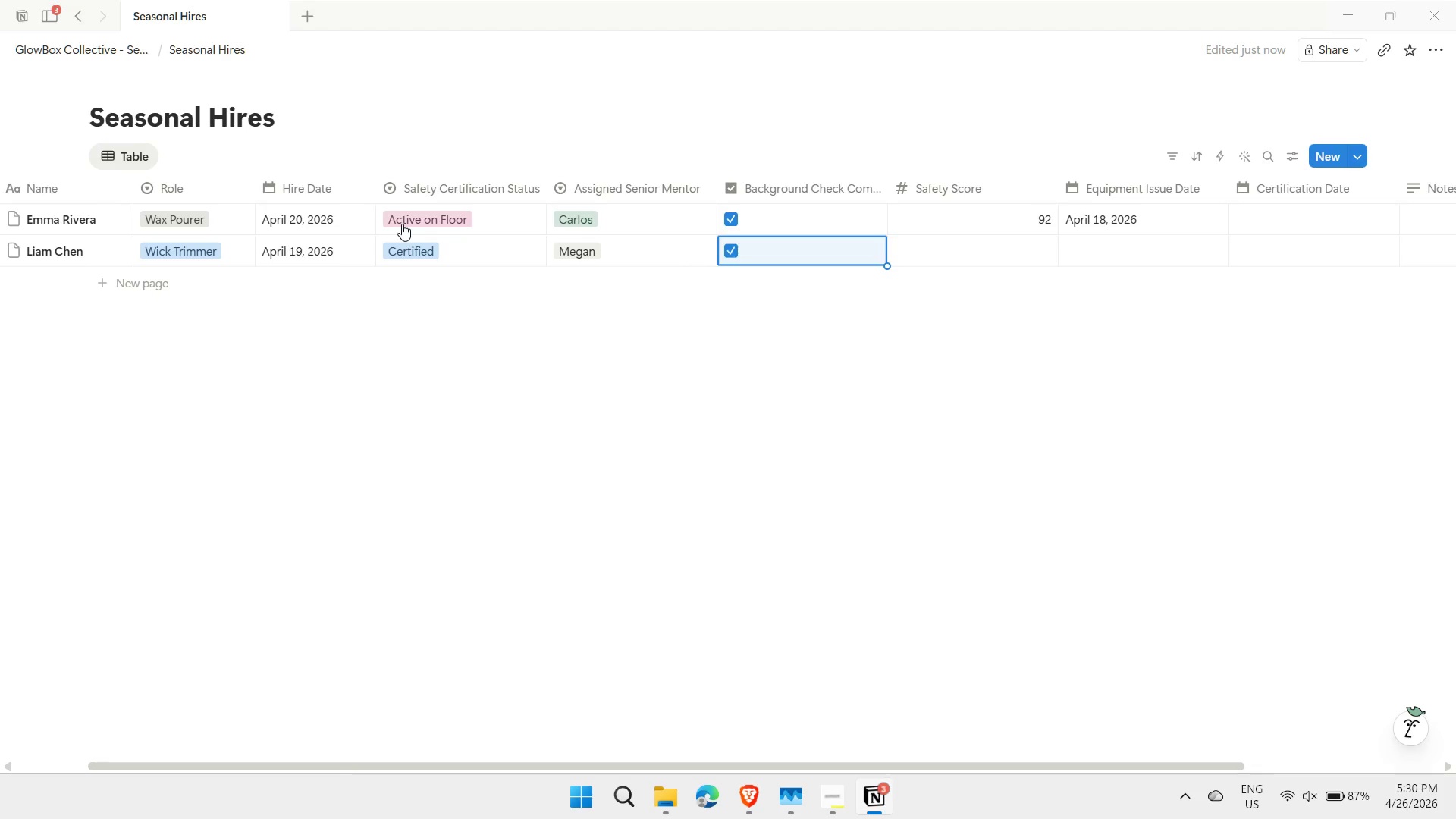 
key(ArrowRight)
 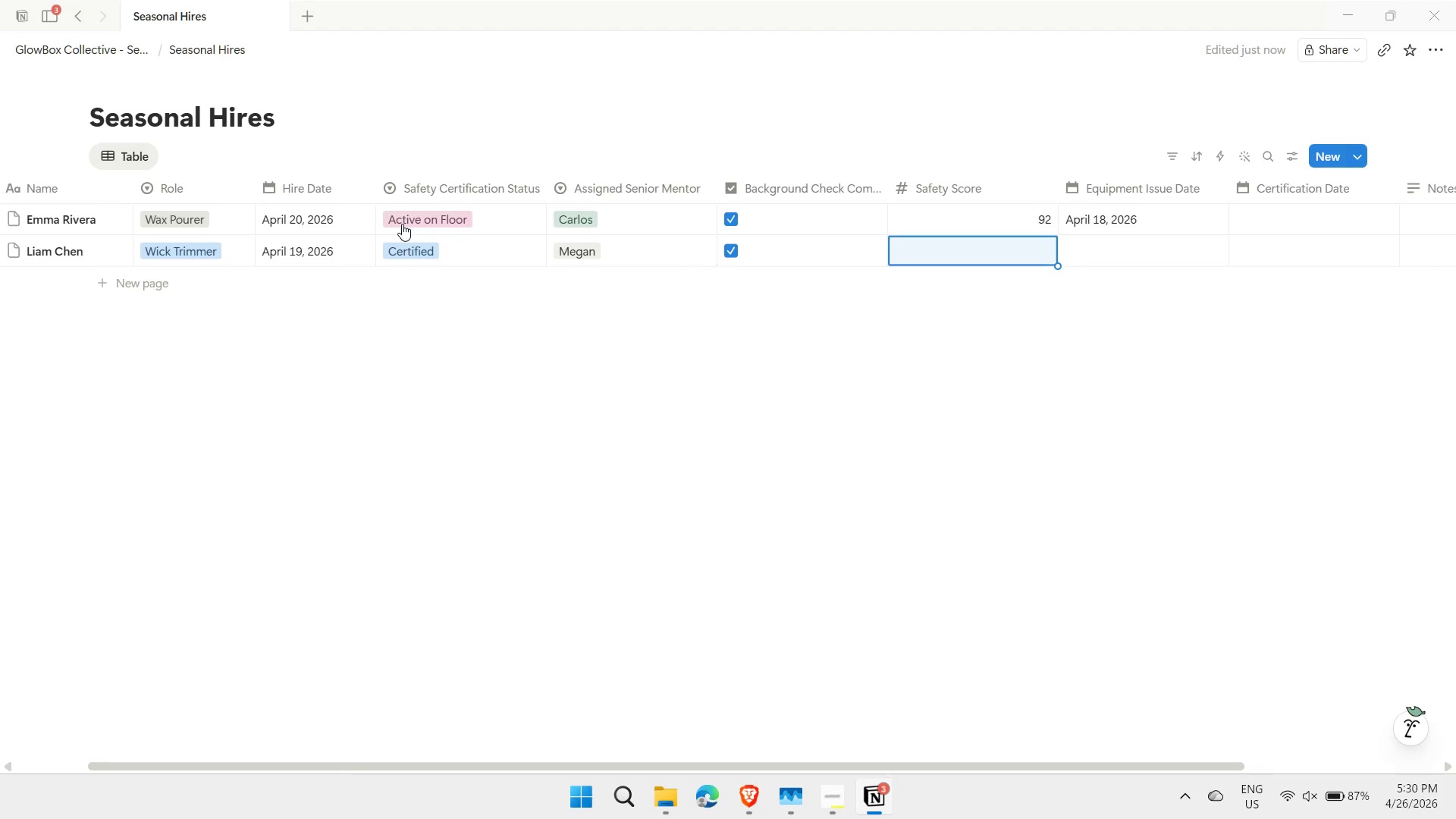 
type(88)
 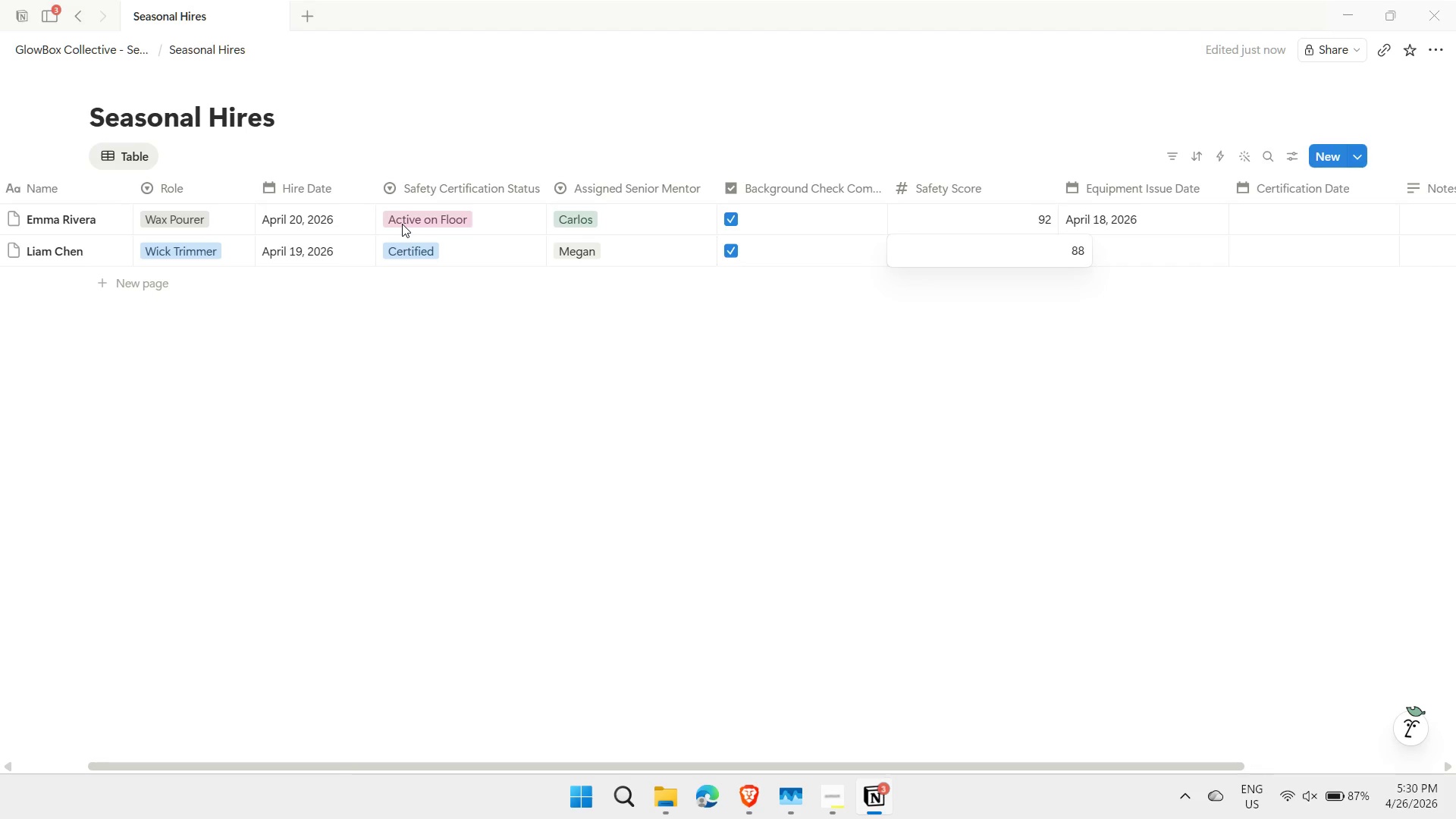 
key(Enter)
 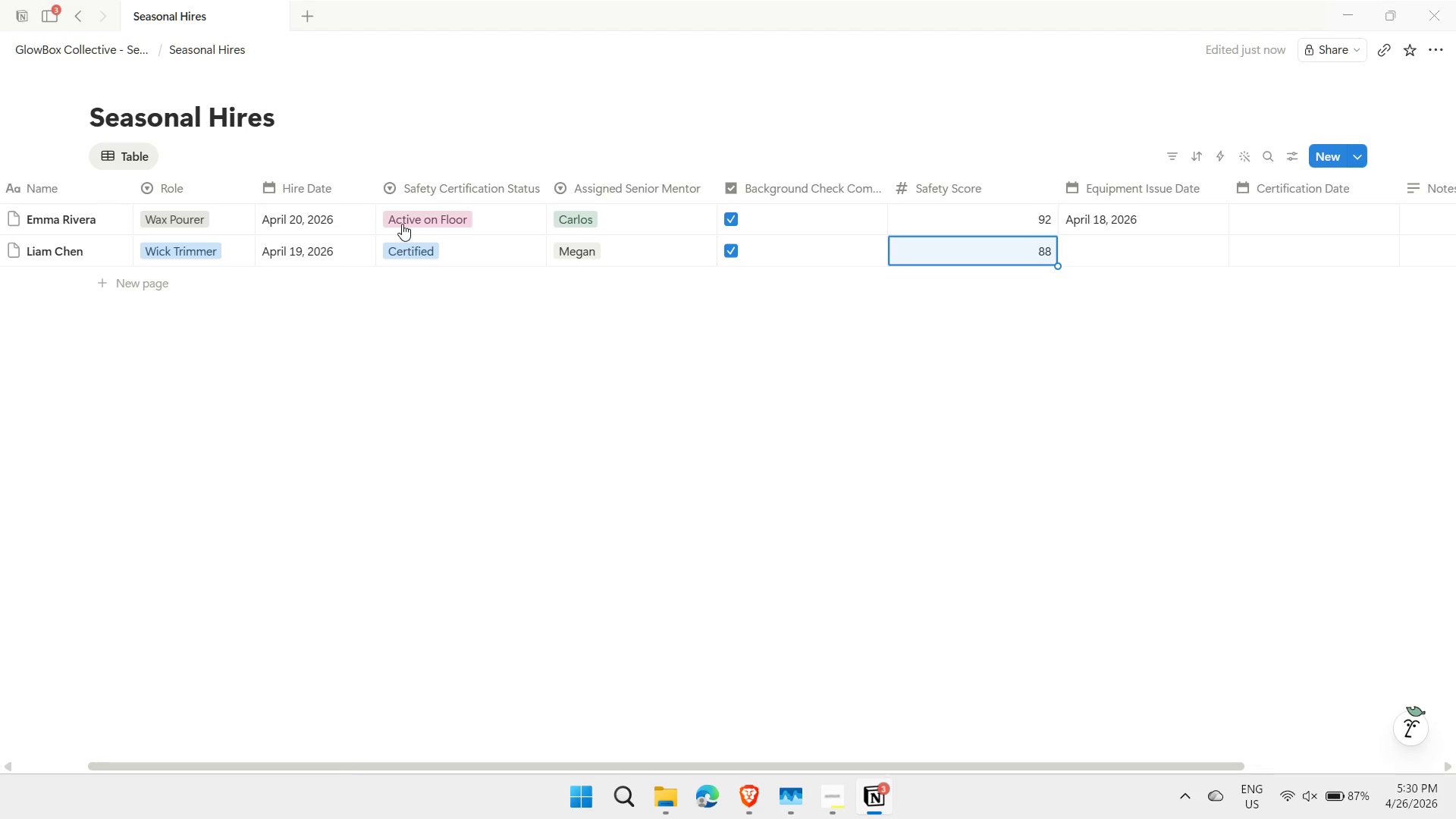 
key(ArrowRight)
 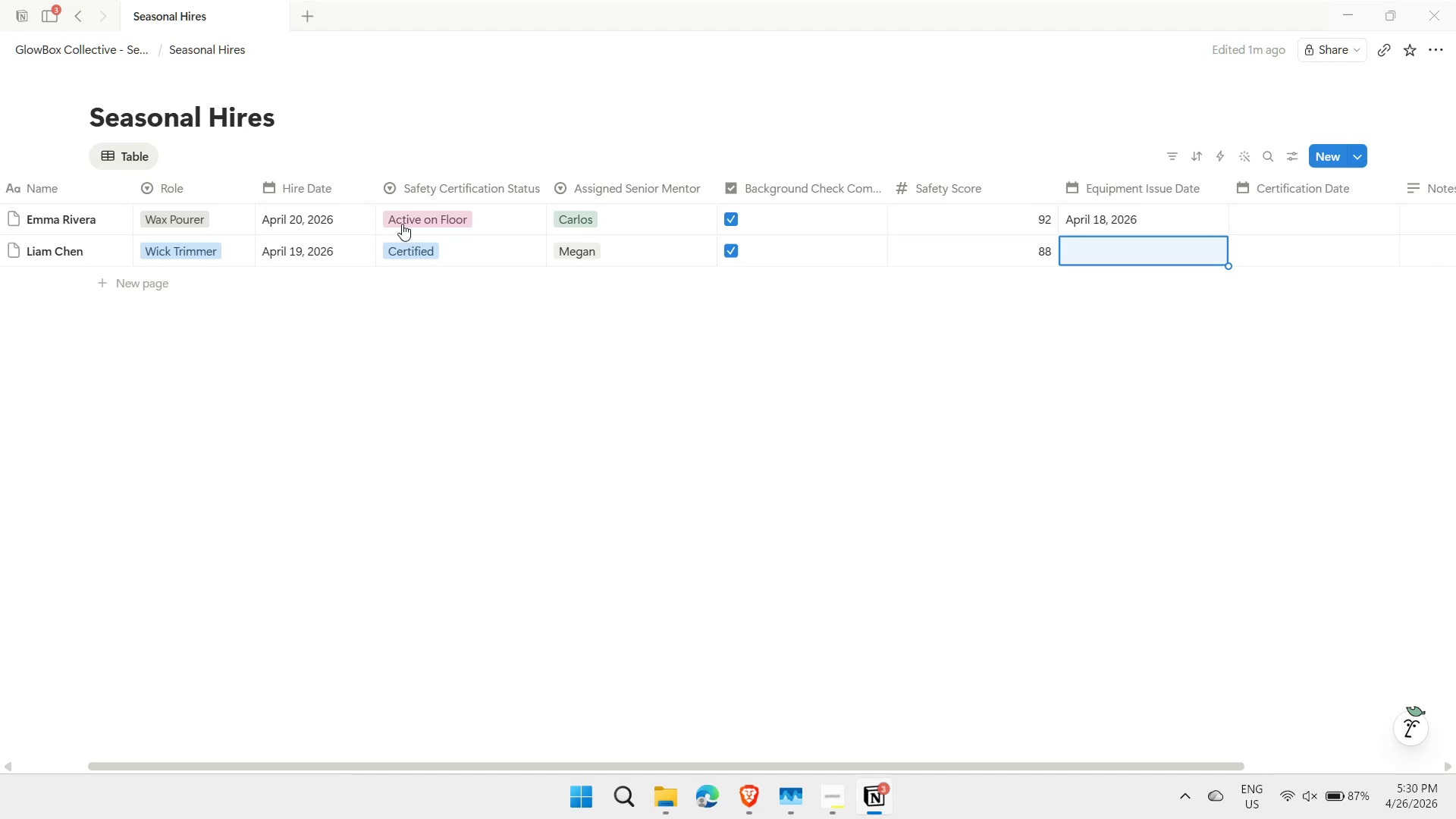 
key(Enter)
 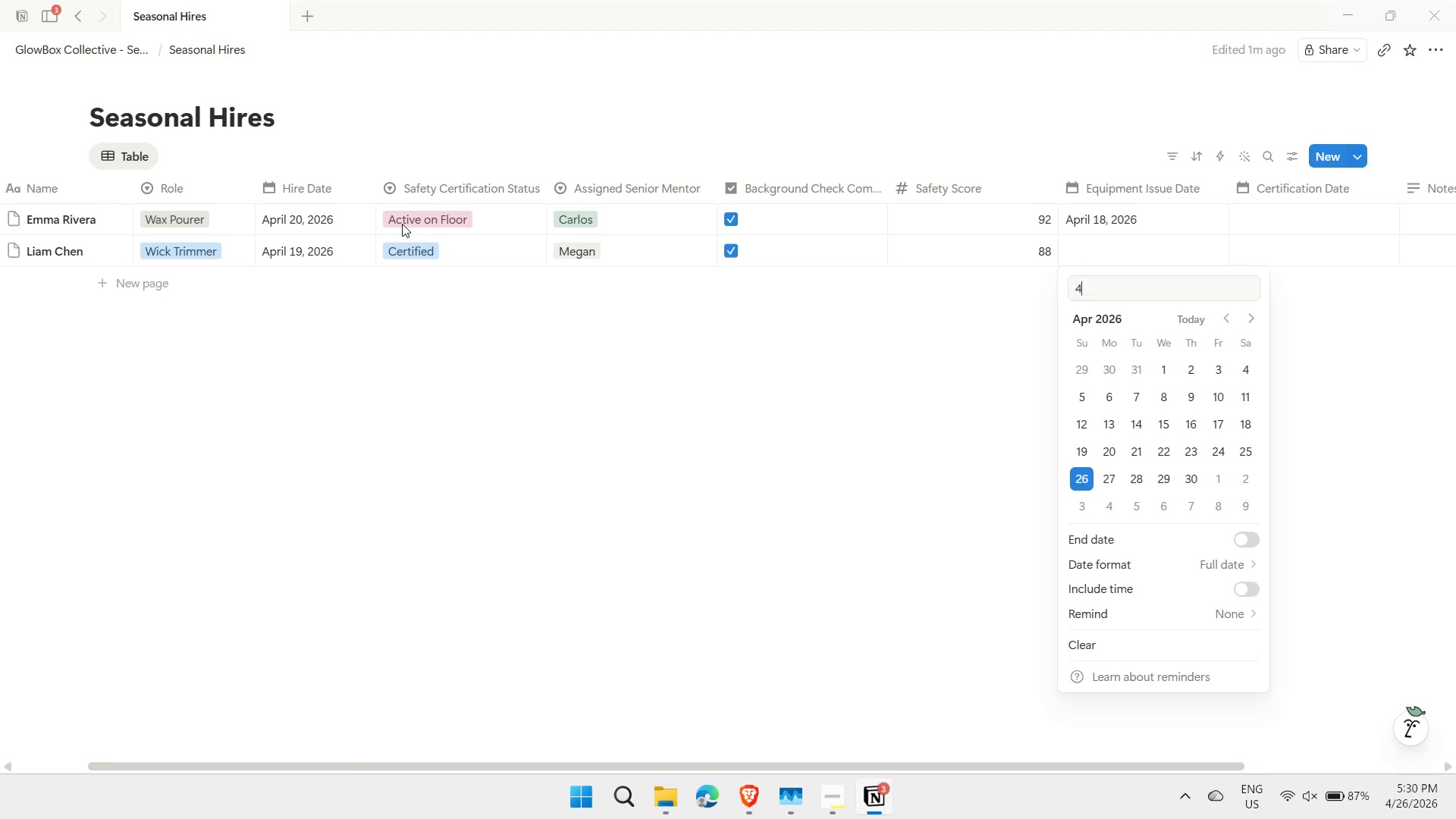 
type(4.)
key(Backspace)
type(/17)
 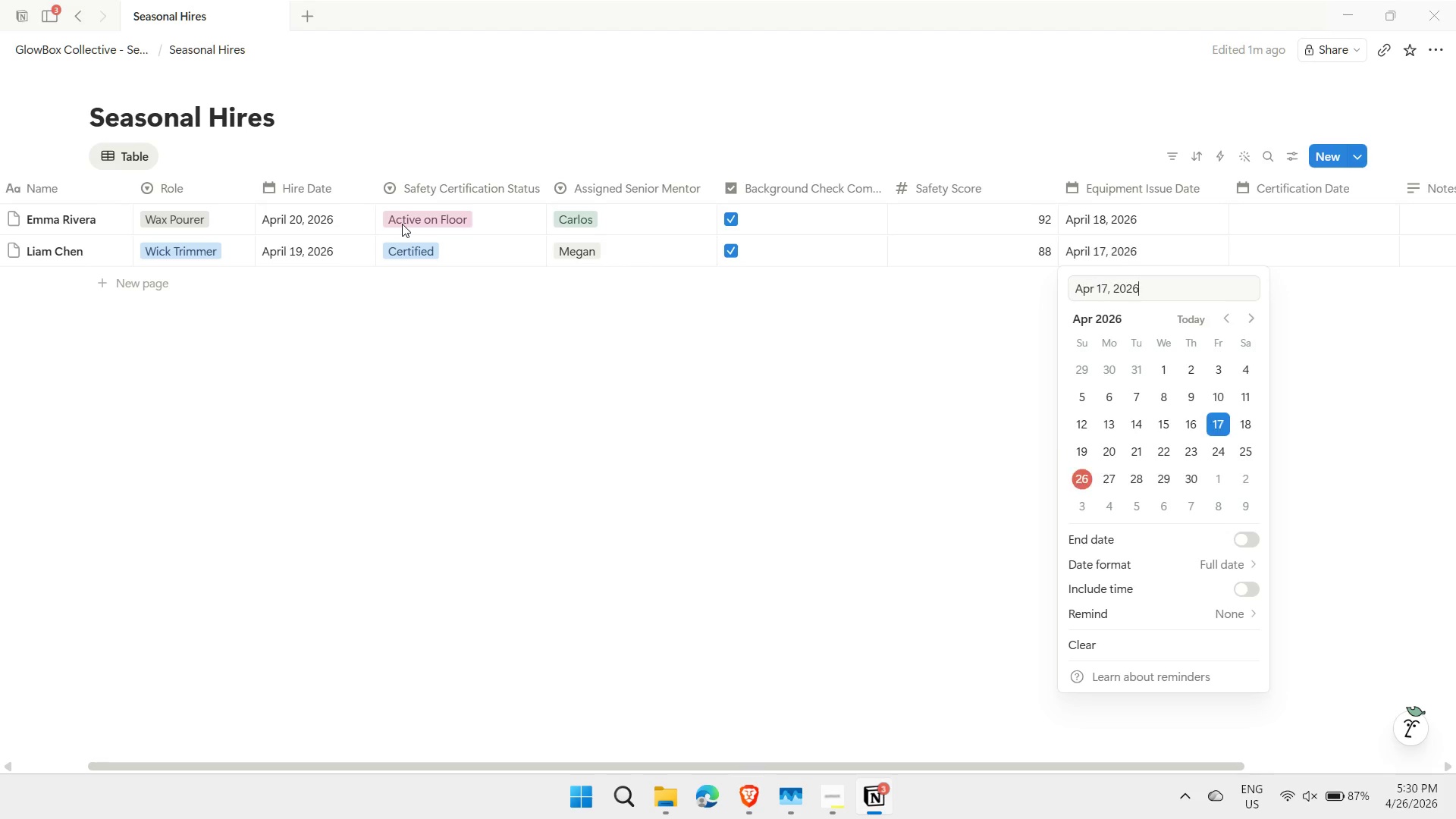 
key(Enter)
 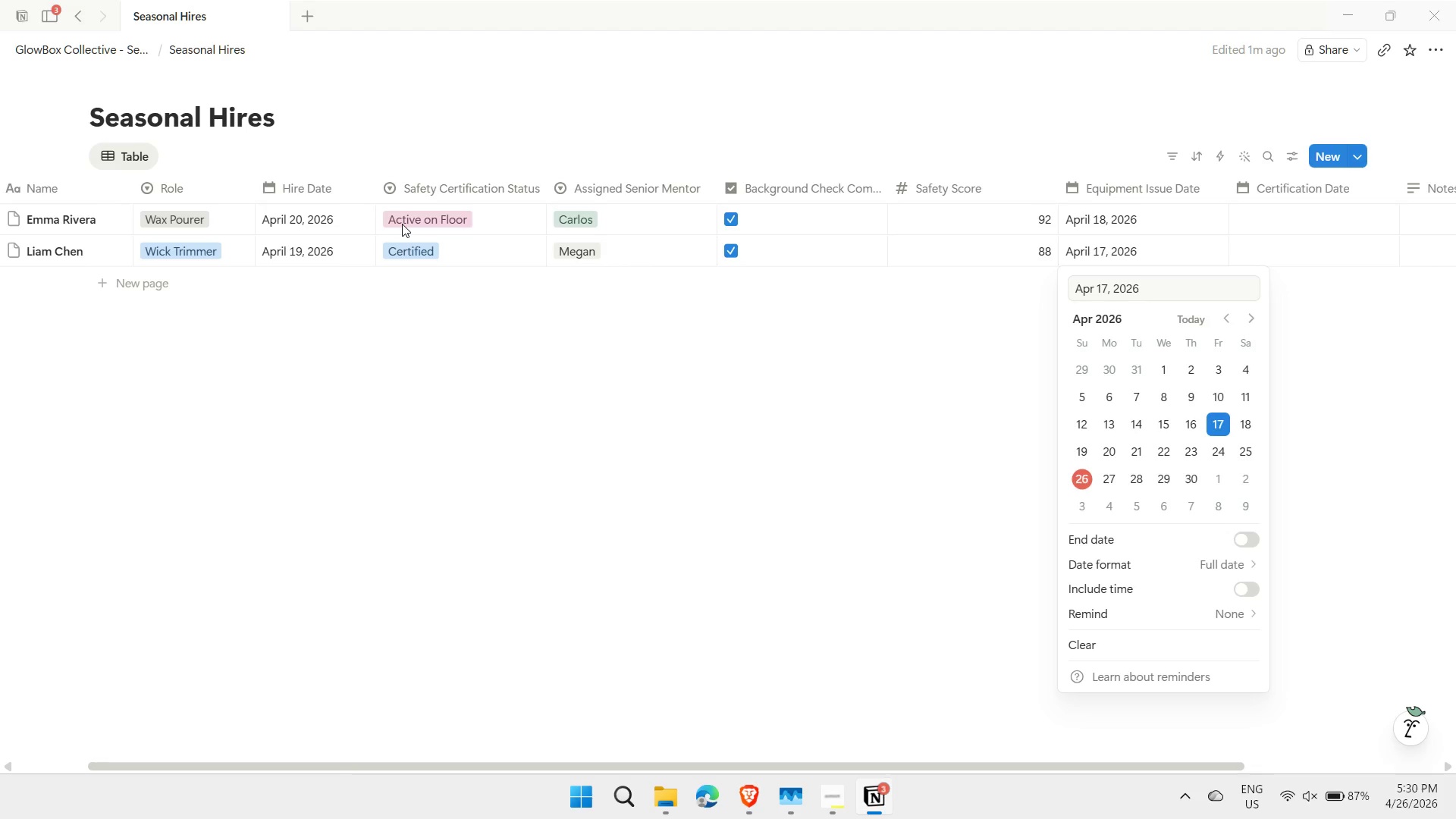 
key(Escape)
 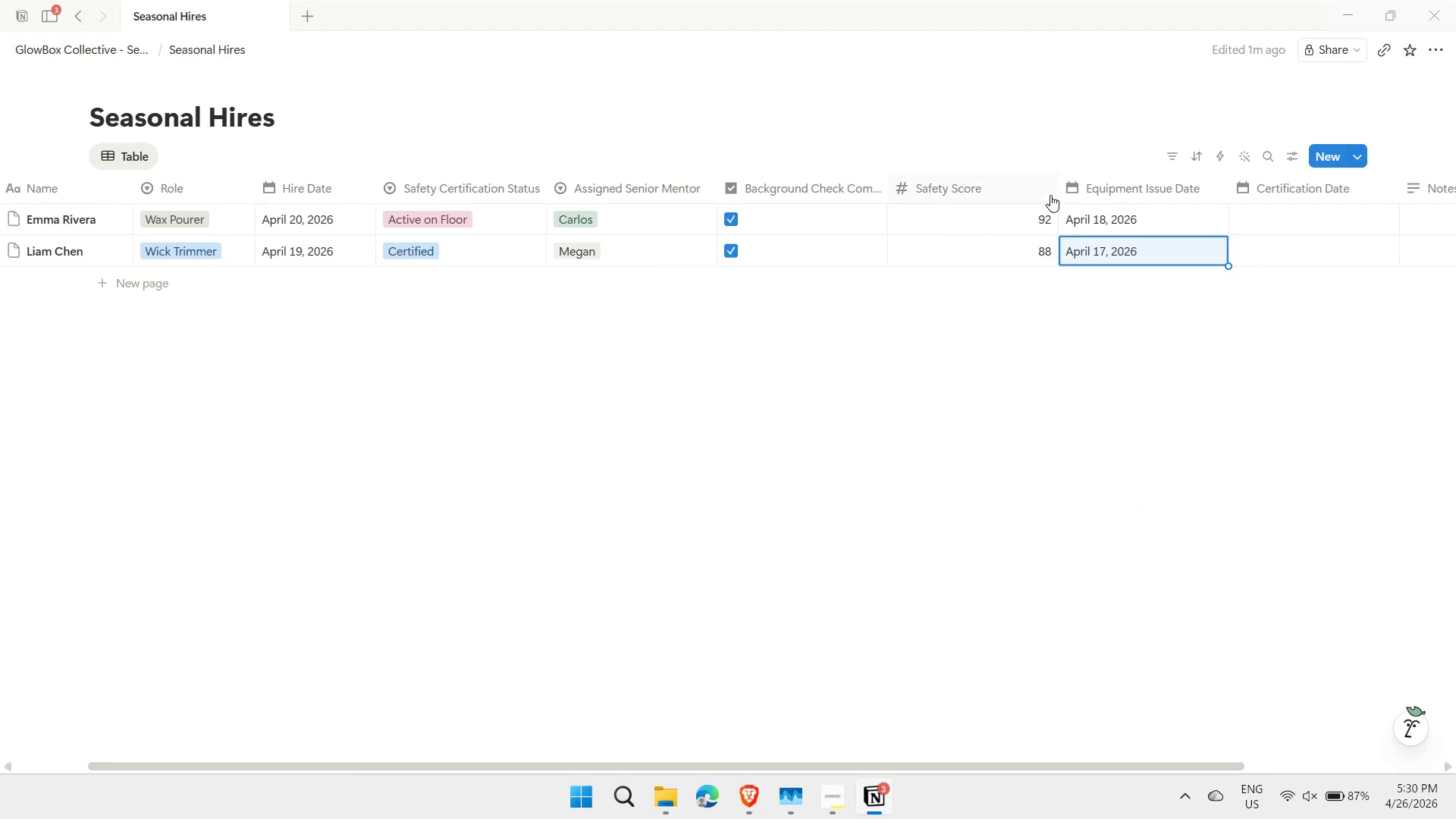 
left_click_drag(start_coordinate=[1056, 189], to_coordinate=[999, 190])
 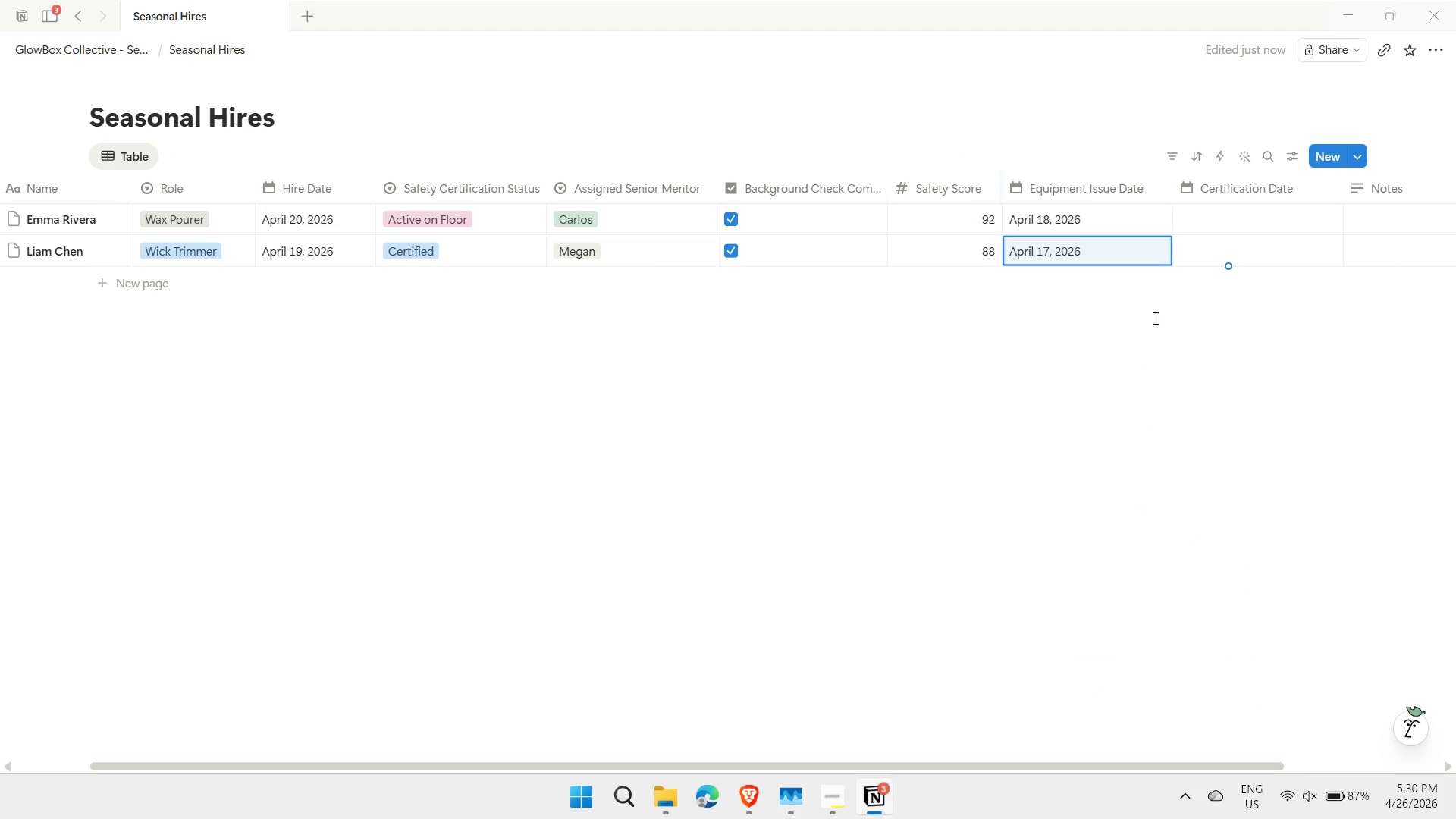 
left_click([1213, 256])
 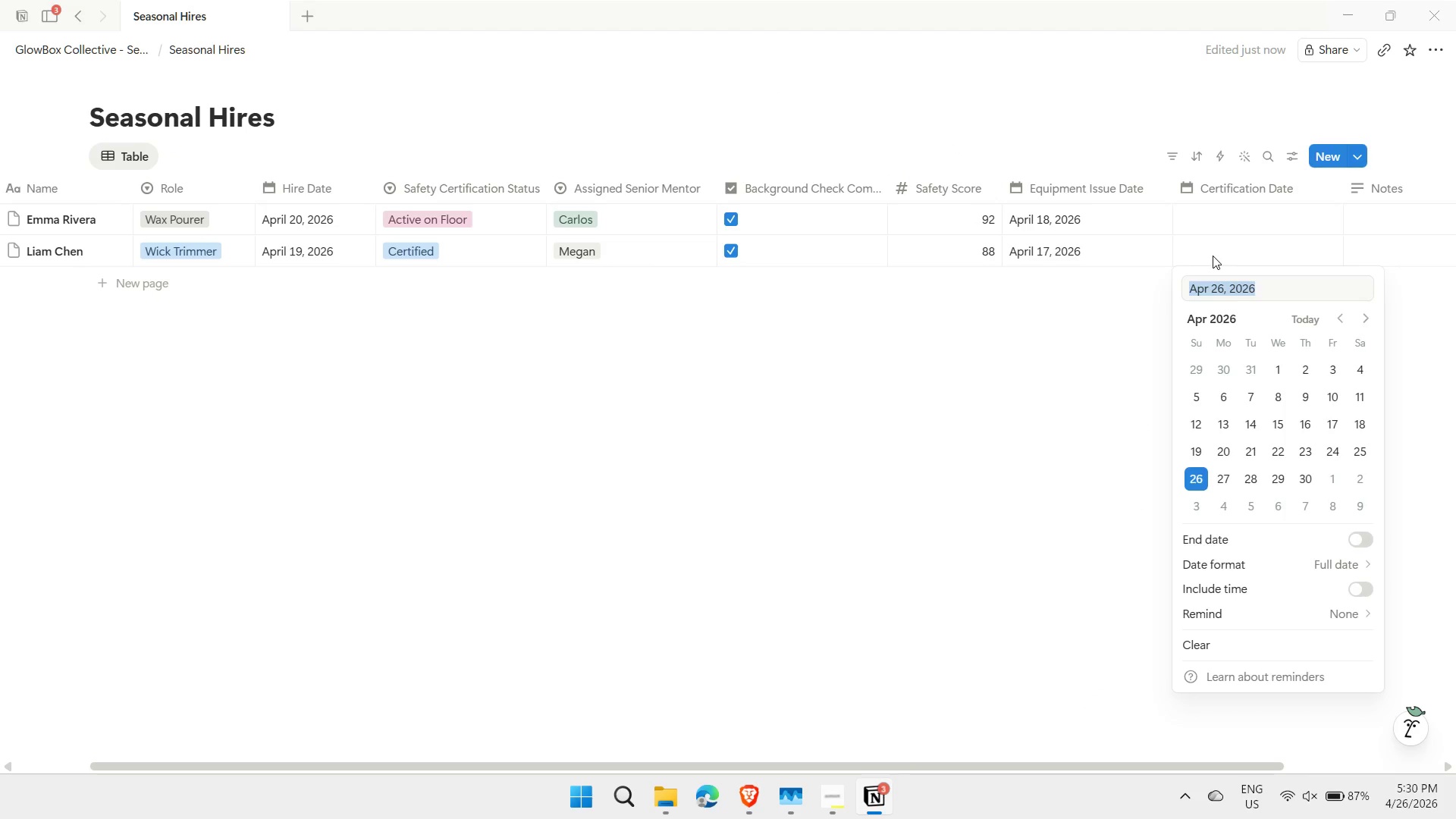 
left_click([1213, 256])
 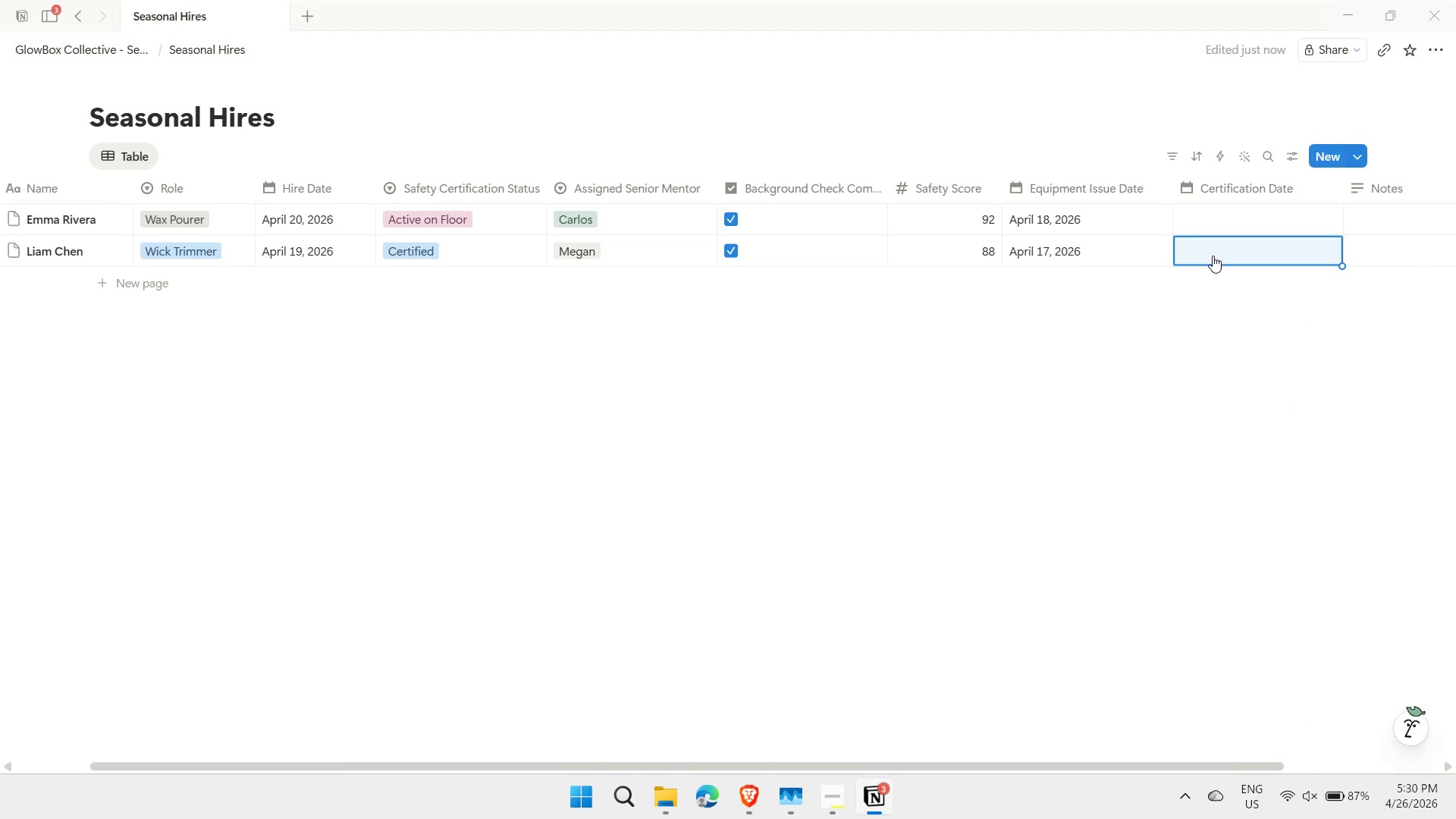 
key(Shift+ShiftLeft)
 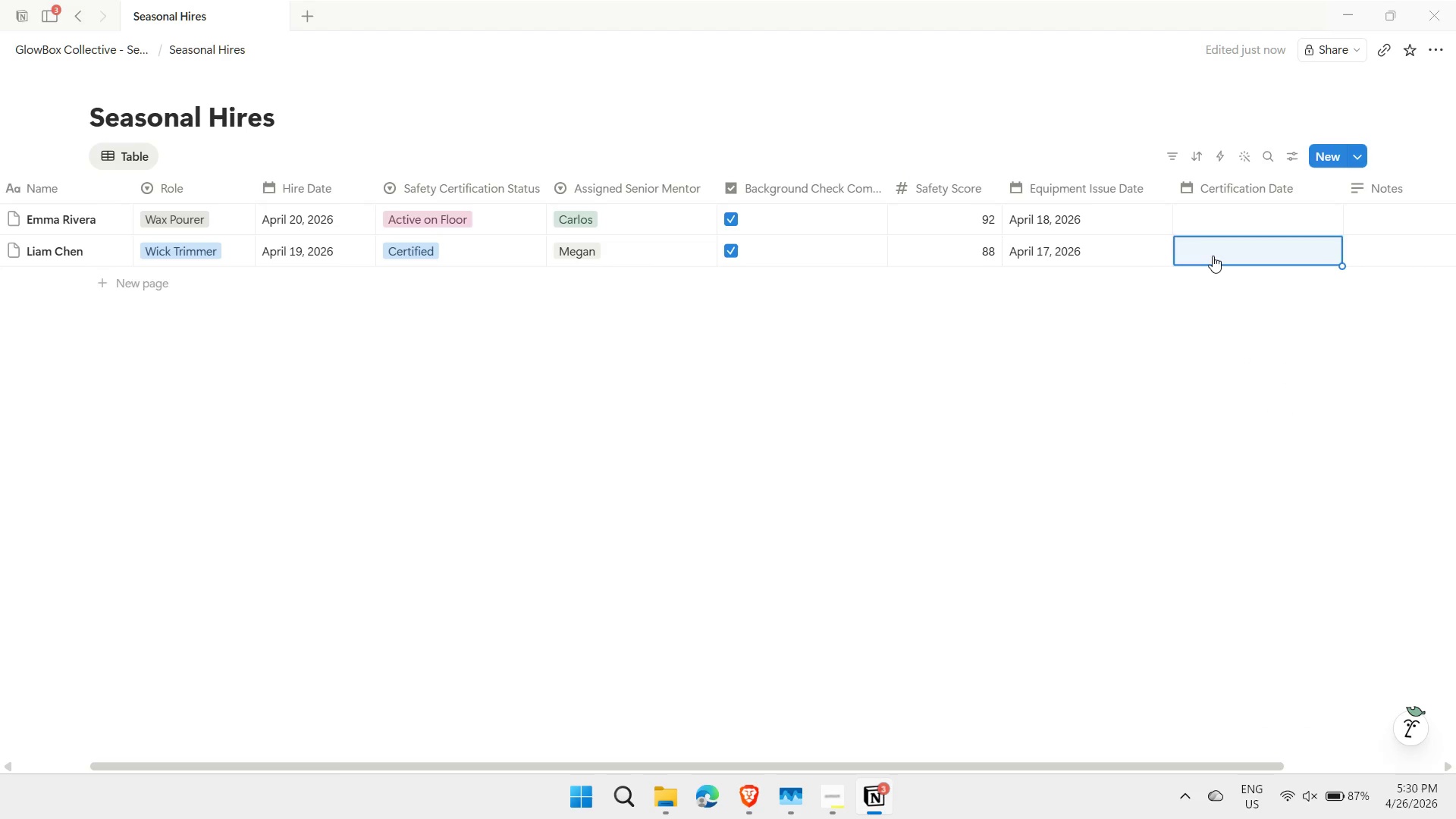 
key(Shift+Enter)
 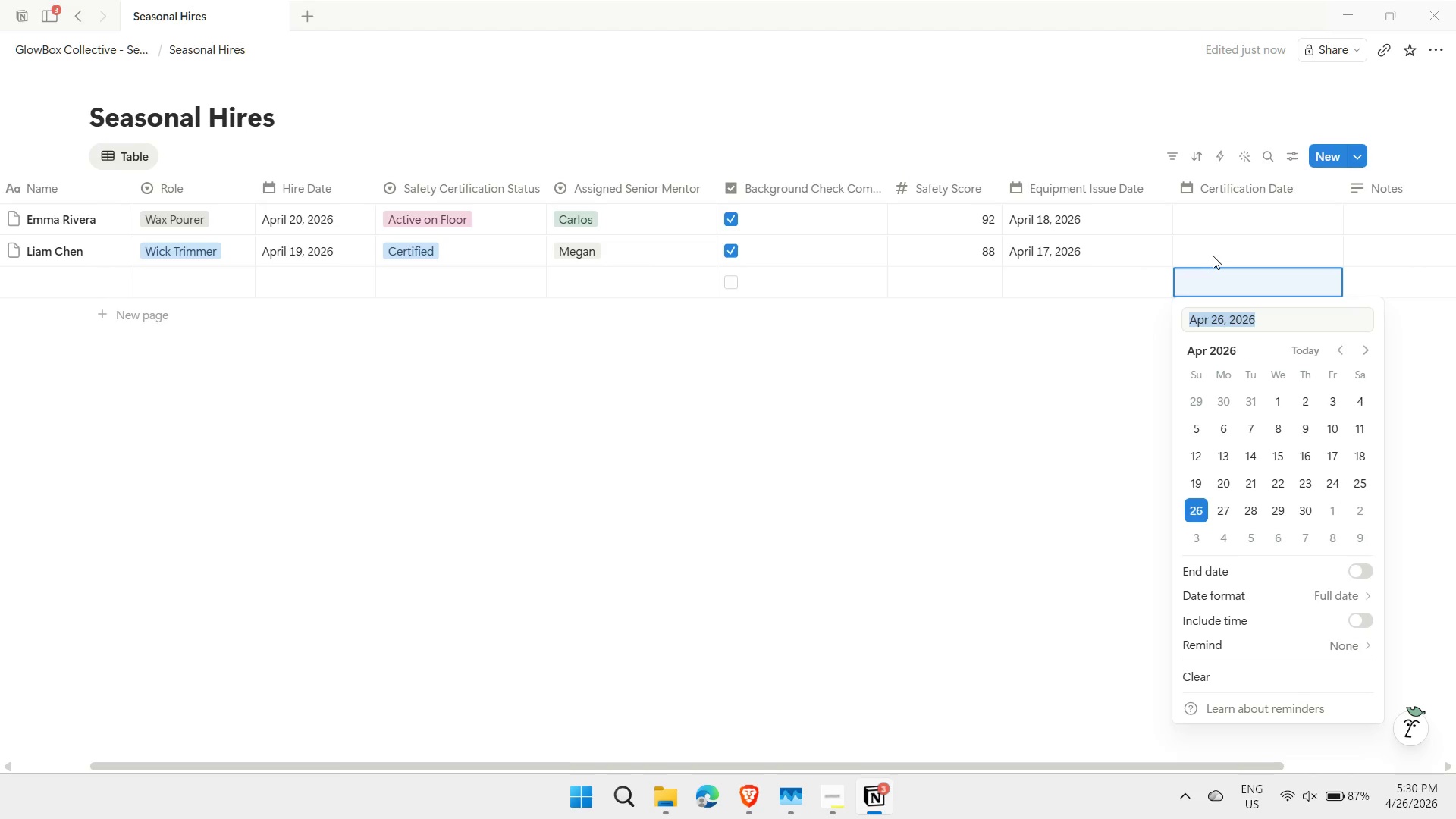 
key(ArrowLeft)
 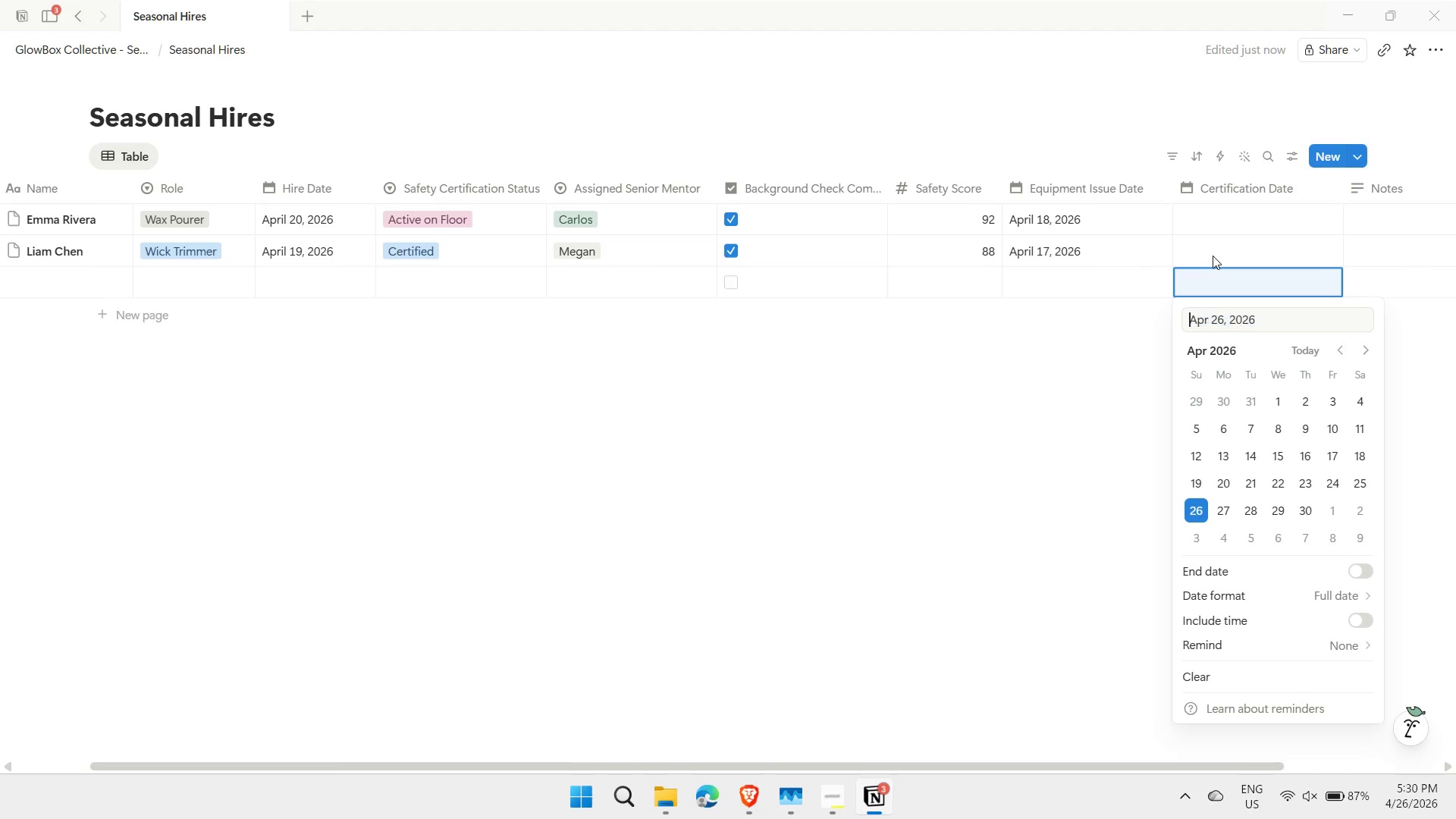 
key(ArrowLeft)
 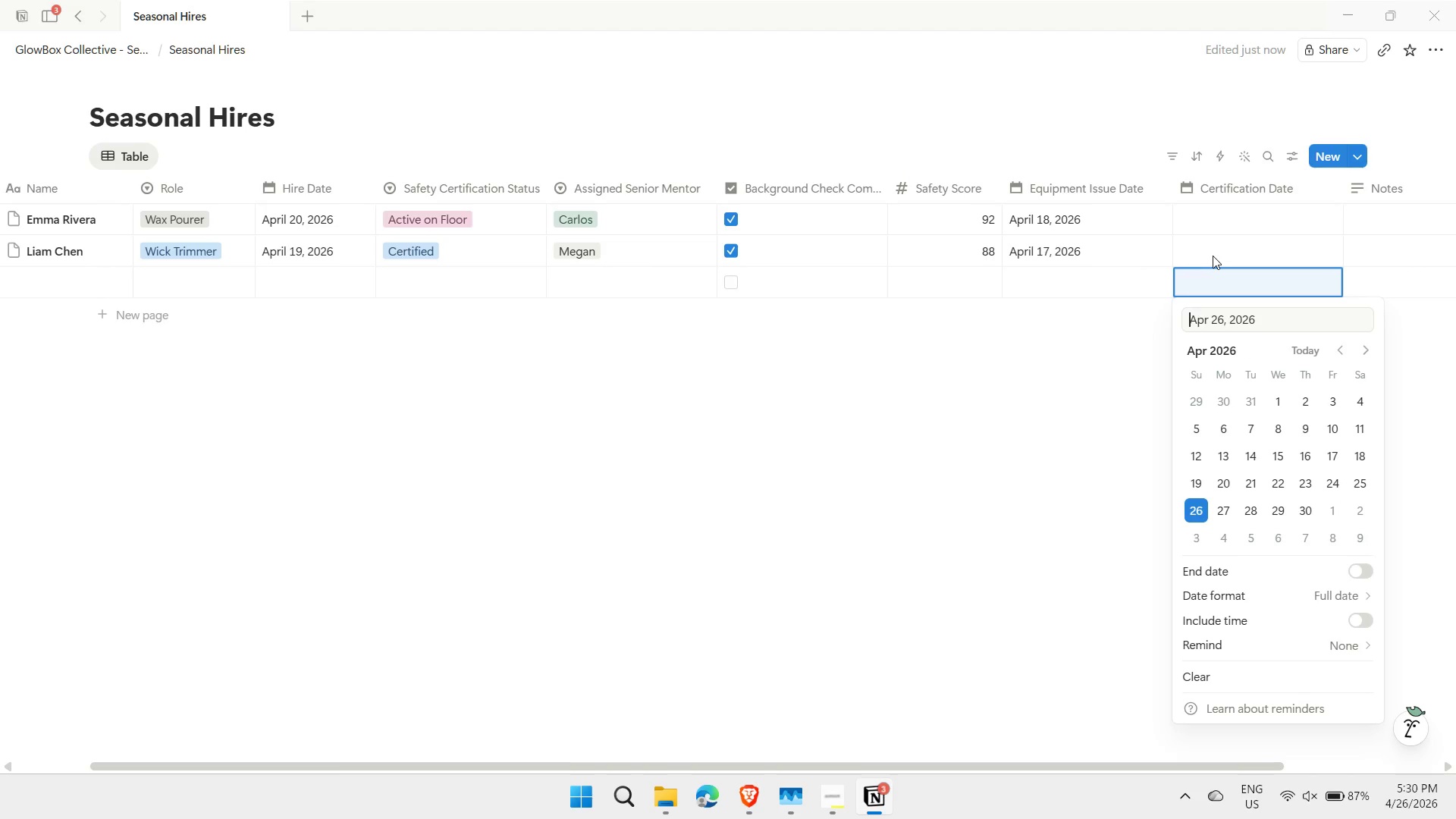 
key(ArrowLeft)
 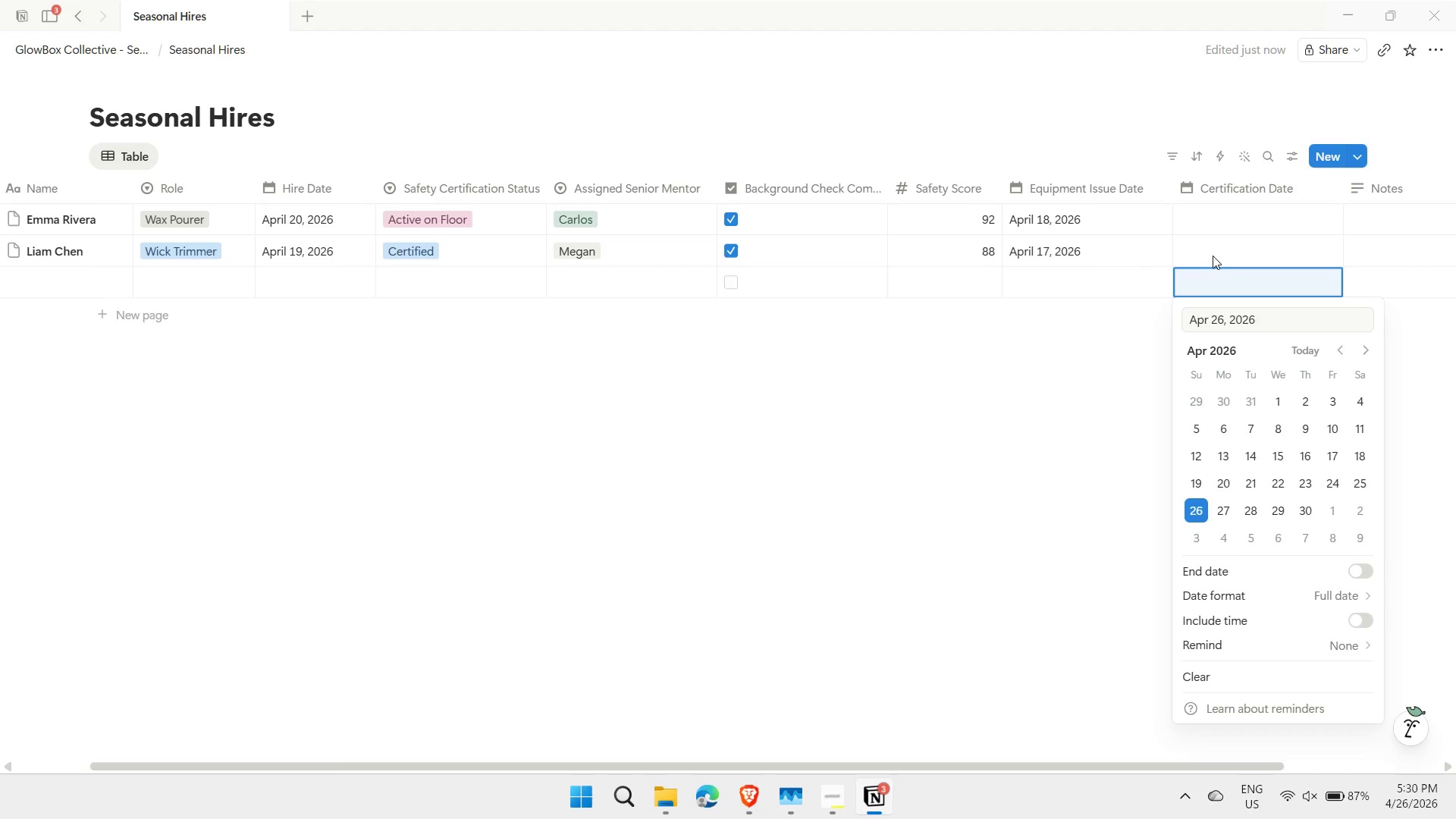 
key(Escape)
 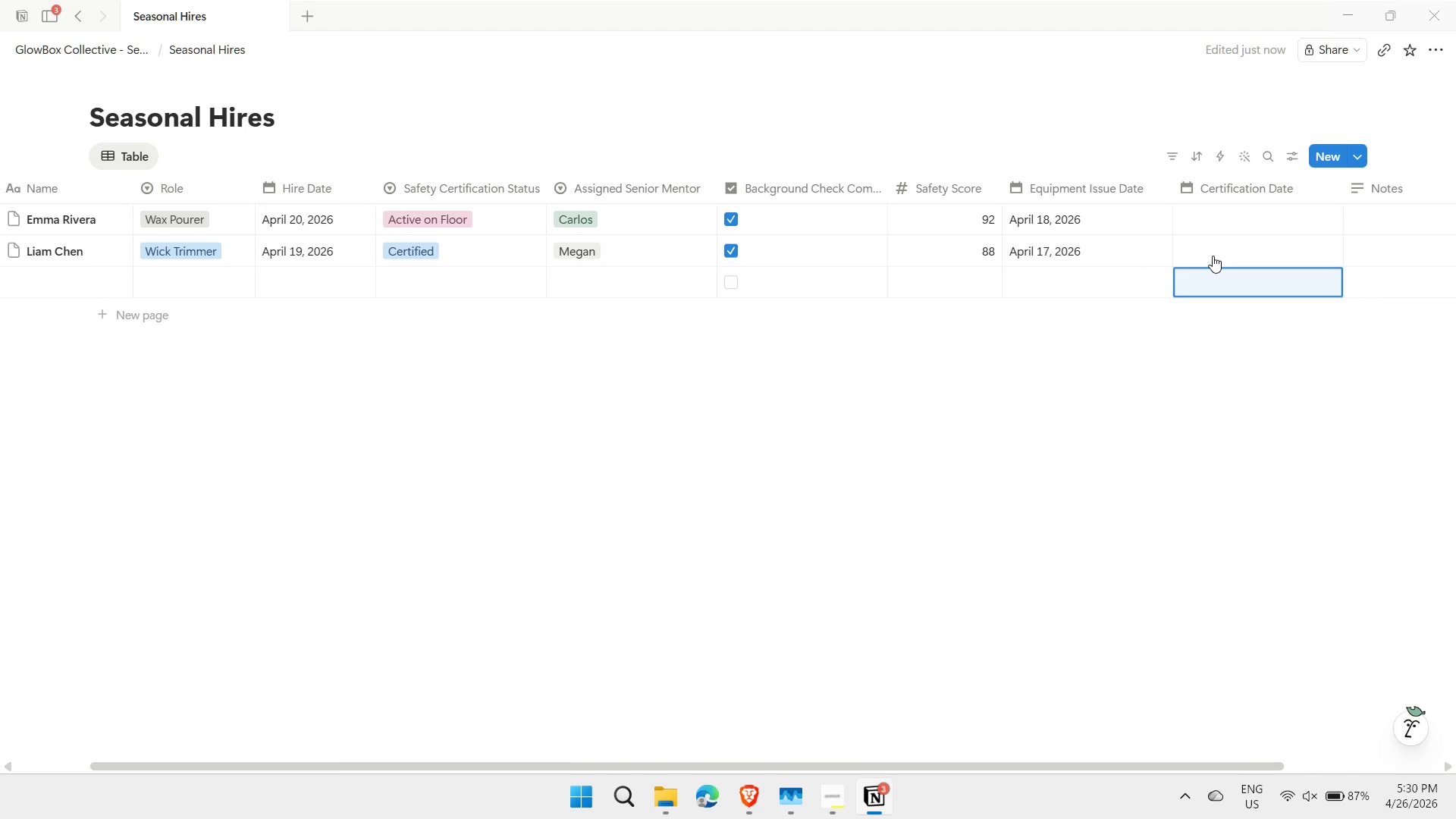 
key(ArrowLeft)
 